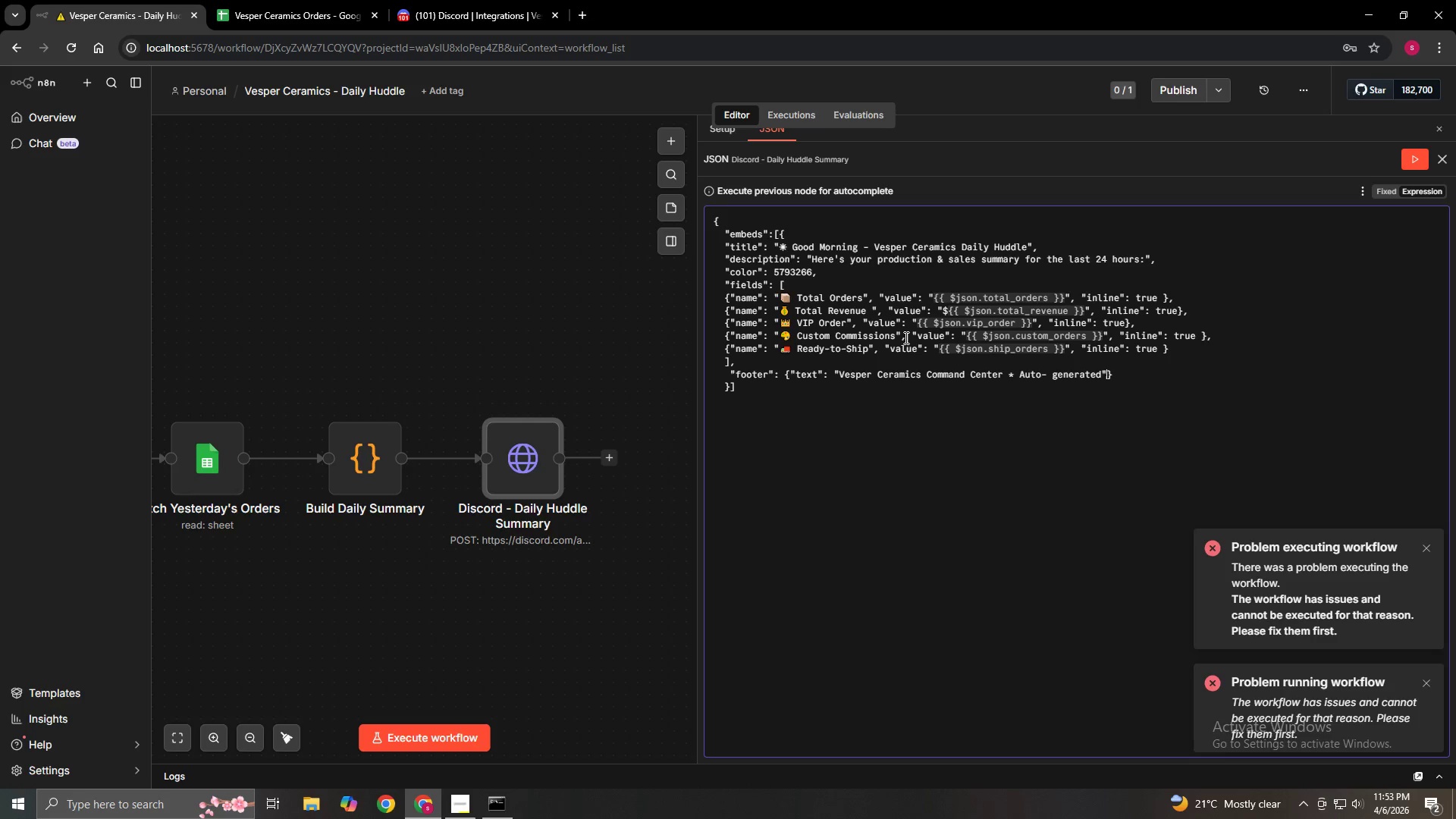 
key(Space)
 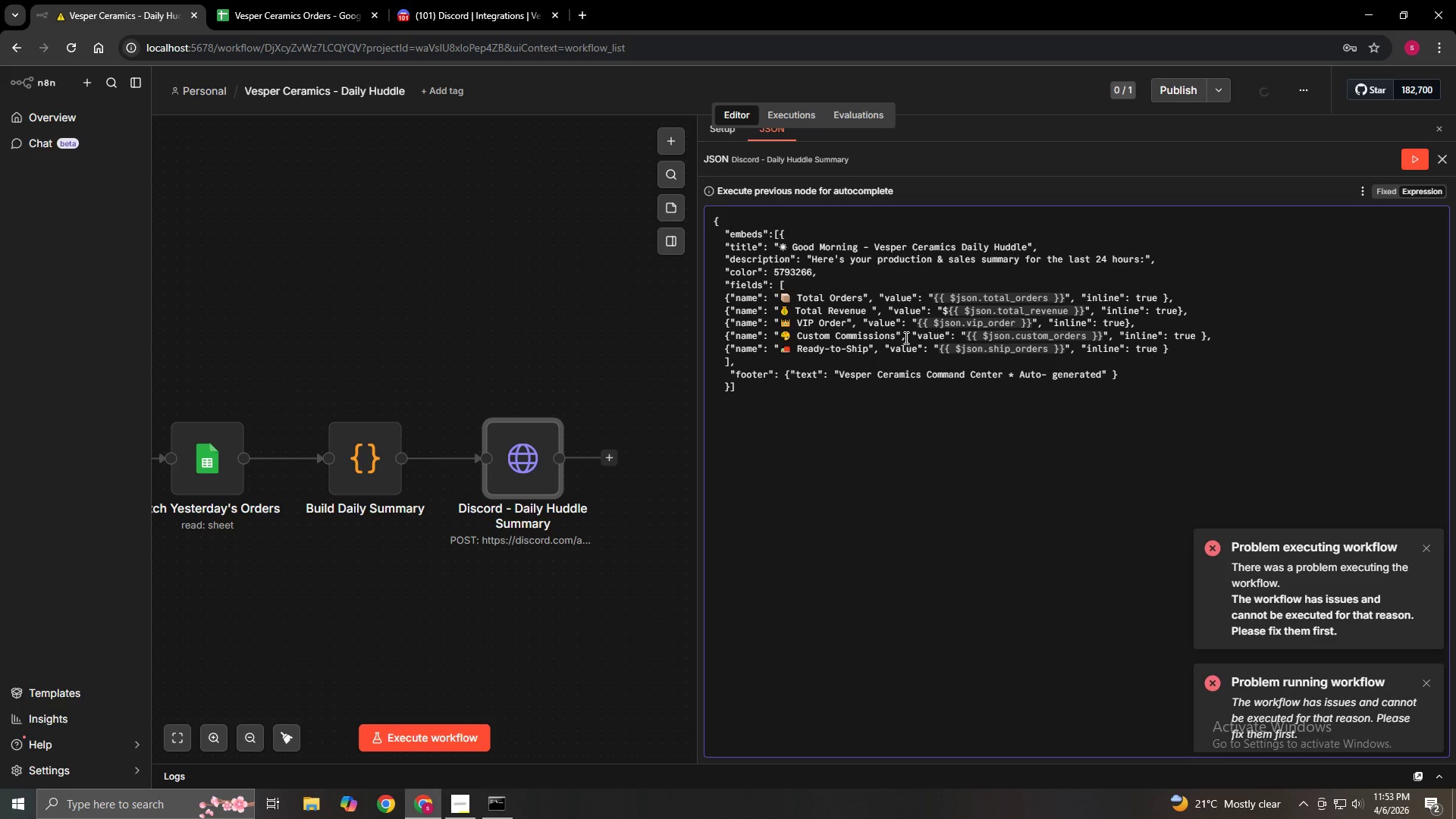 
hold_key(key=ArrowLeft, duration=1.52)
 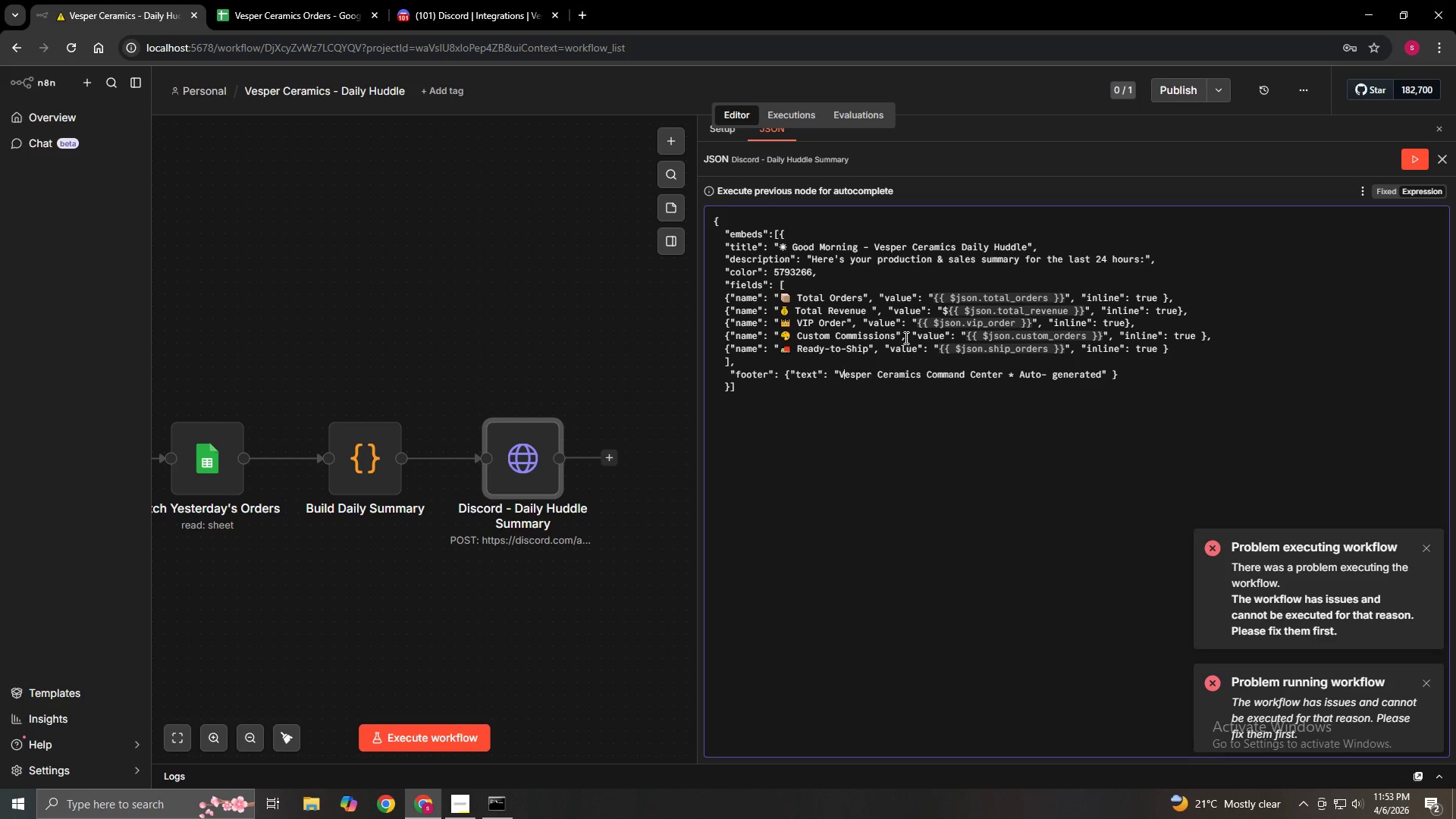 
hold_key(key=ArrowLeft, duration=0.8)
 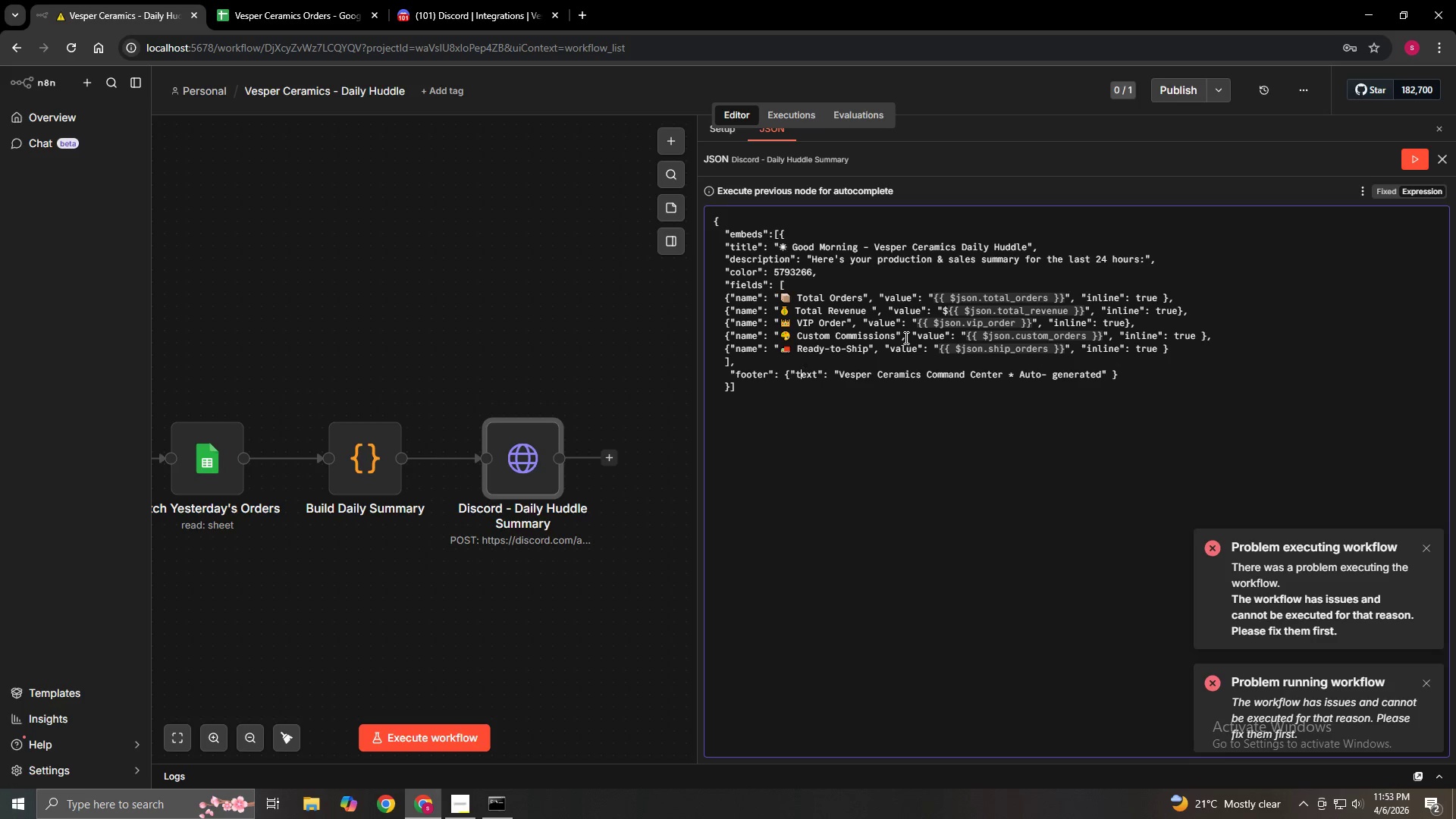 
key(ArrowLeft)
 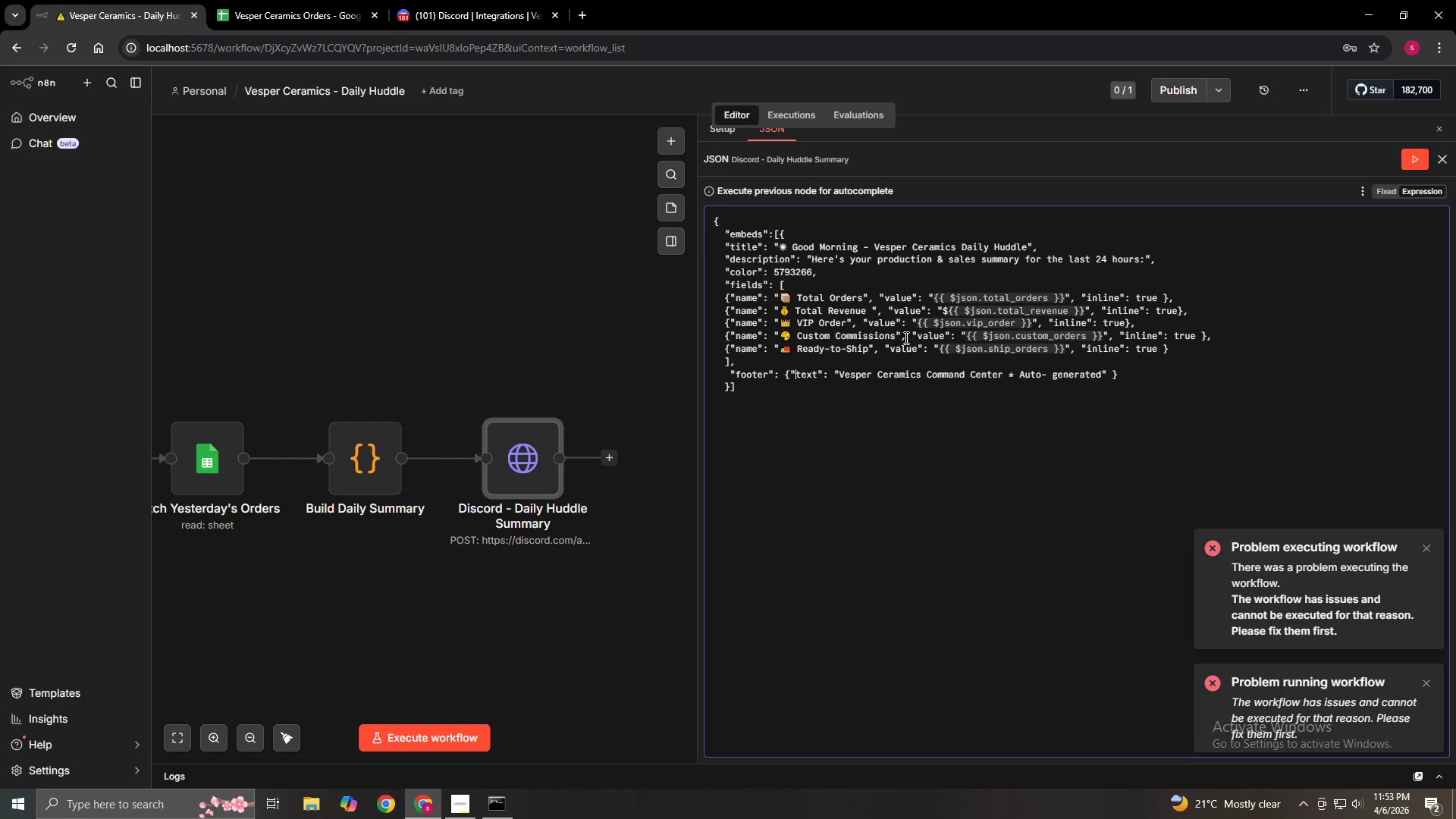 
key(ArrowLeft)
 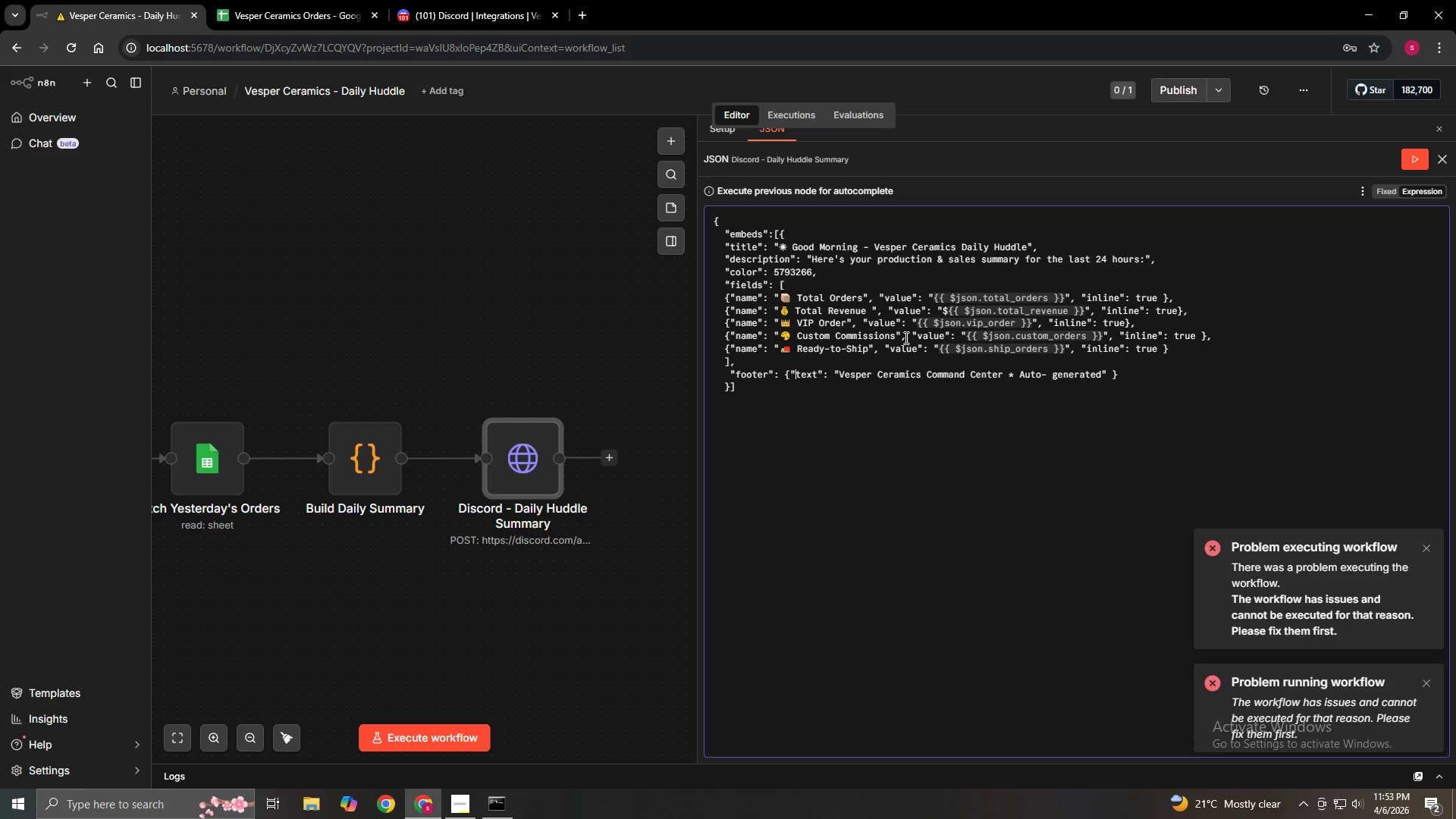 
key(ArrowLeft)
 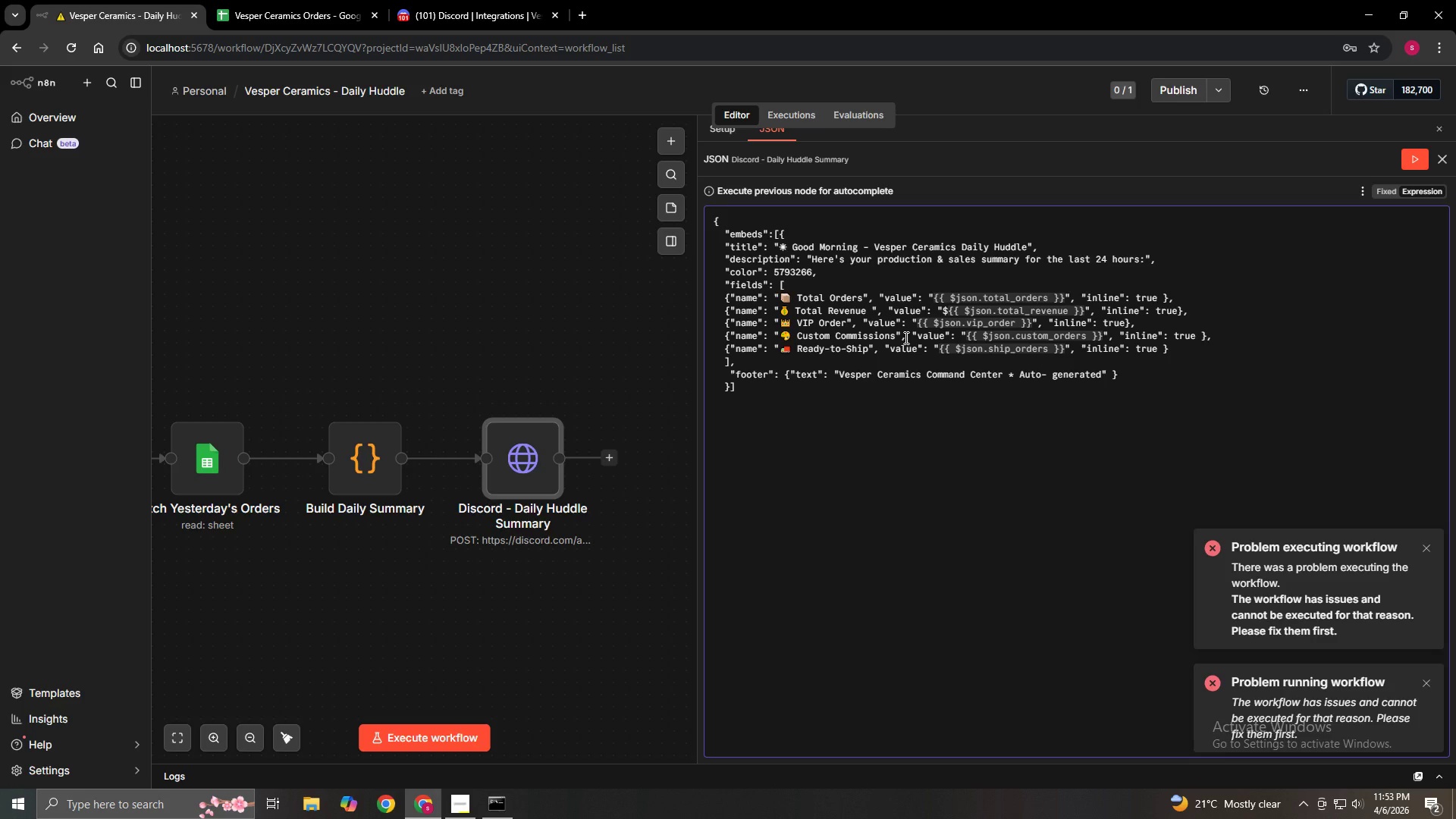 
key(Space)
 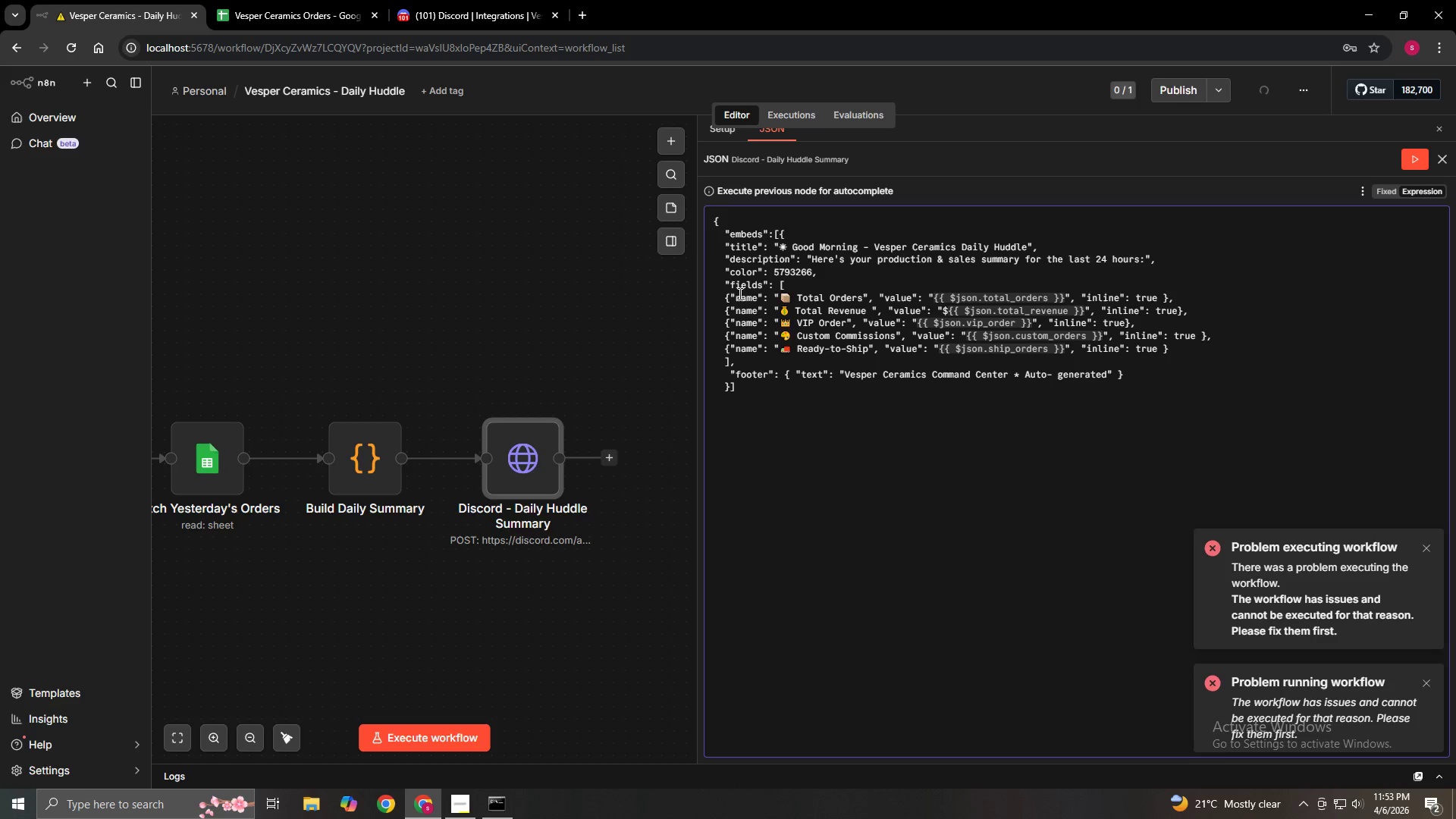 
left_click([729, 299])
 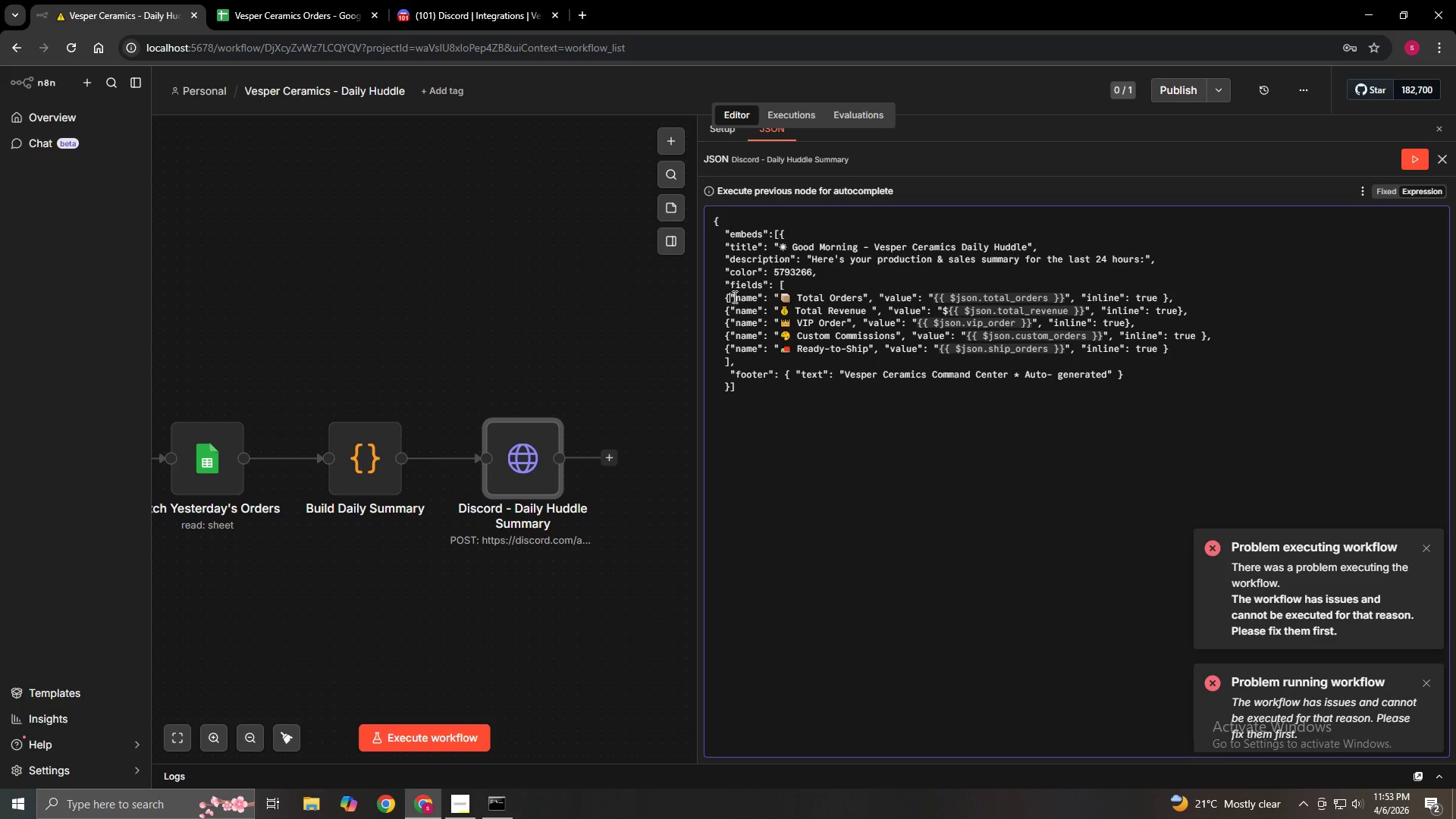 
hold_key(key=ShiftLeft, duration=1.41)
left_click([732, 315])
 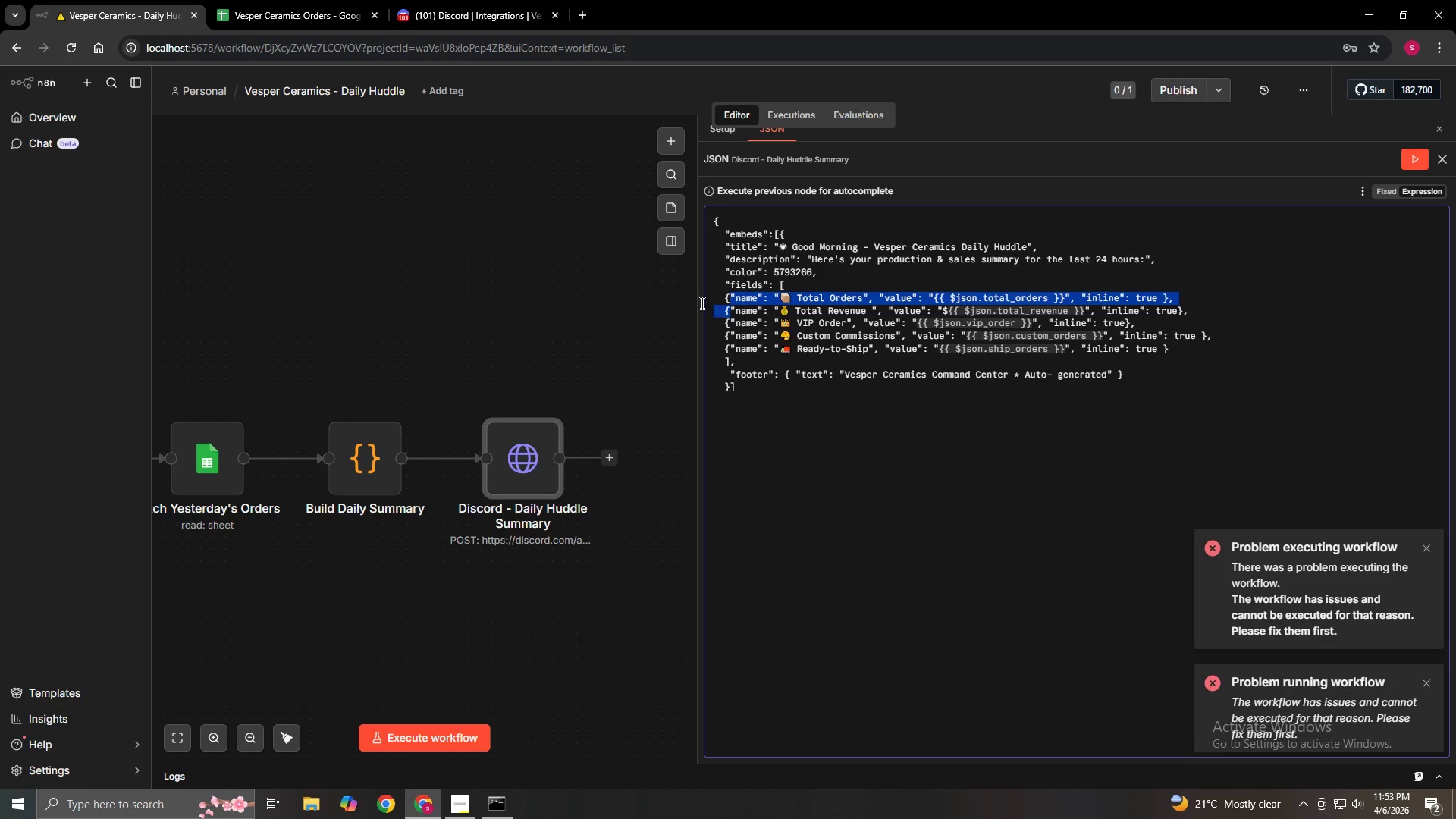 
left_click([689, 298])
 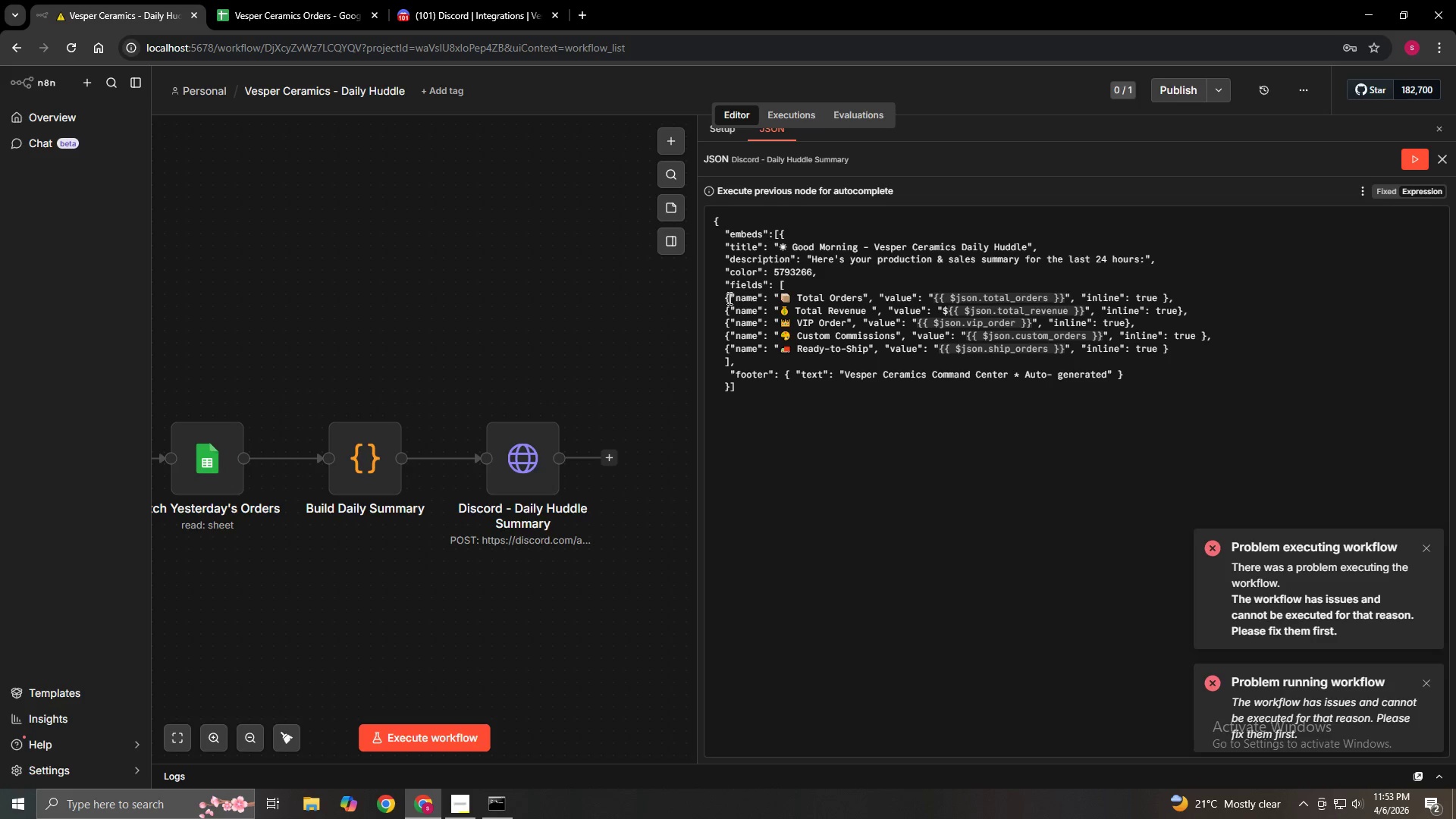 
left_click([728, 300])
 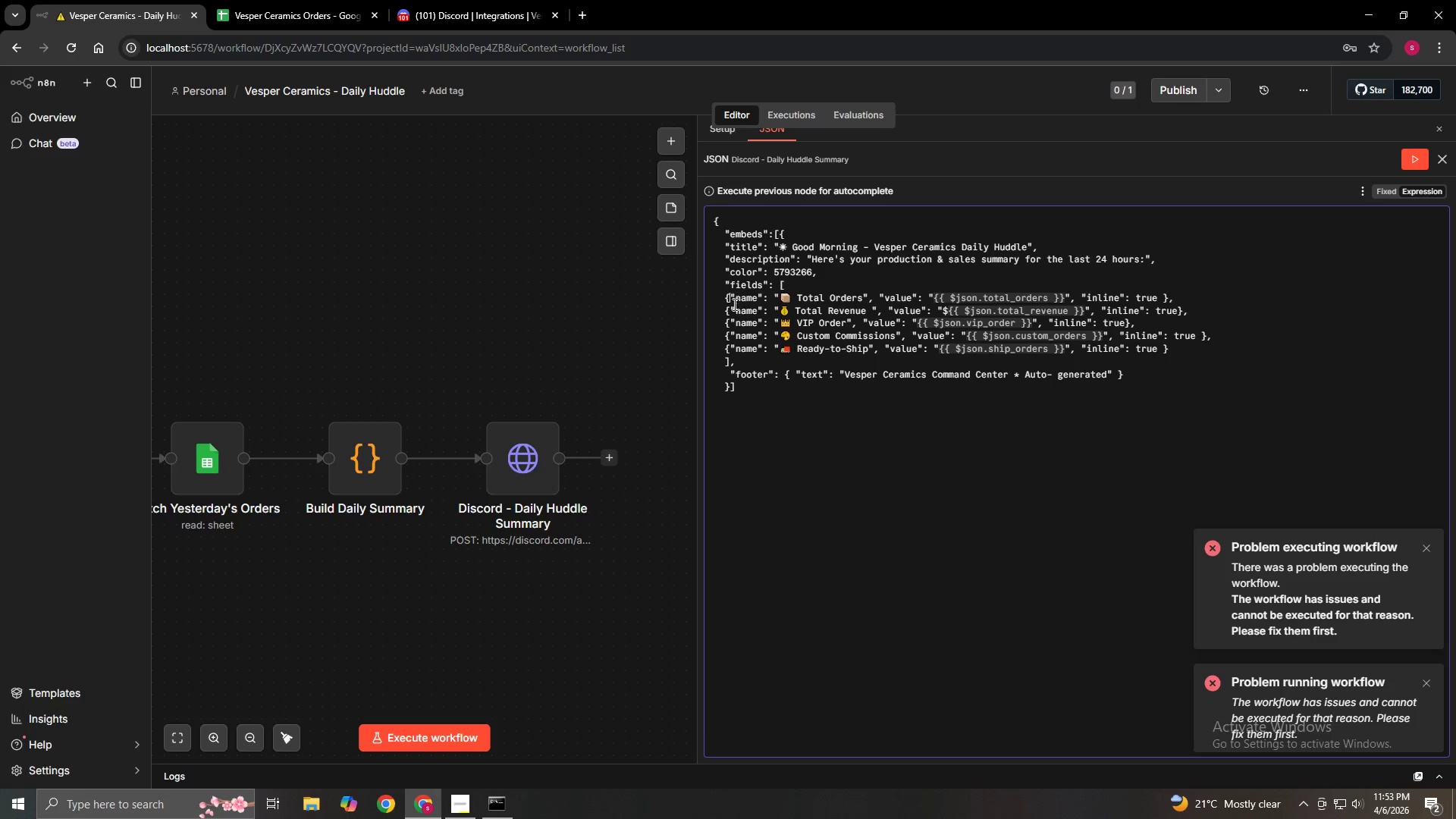 
hold_key(key=ControlLeft, duration=1.5)
left_click([729, 310])
 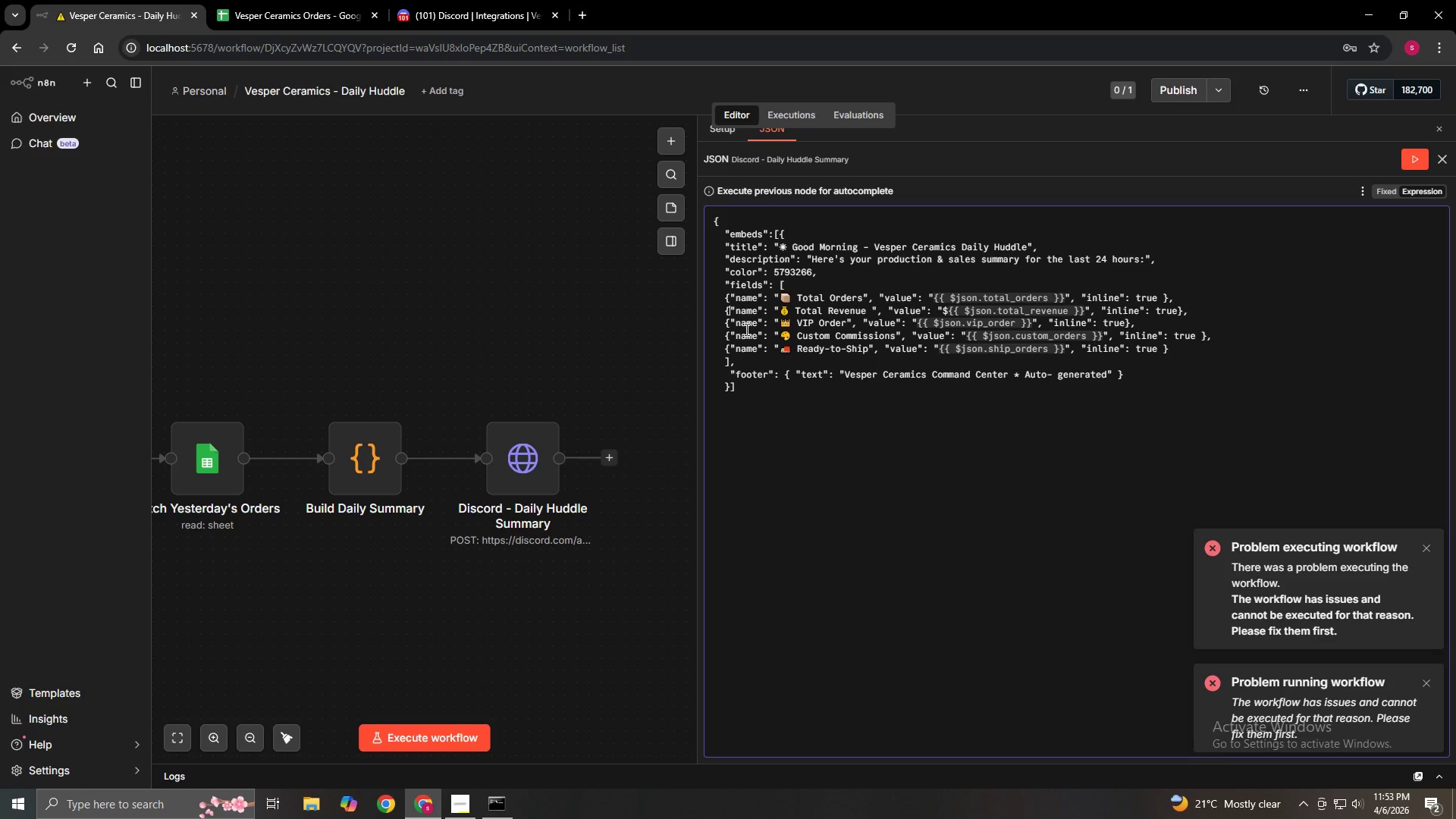 
key(Control+ControlLeft)
 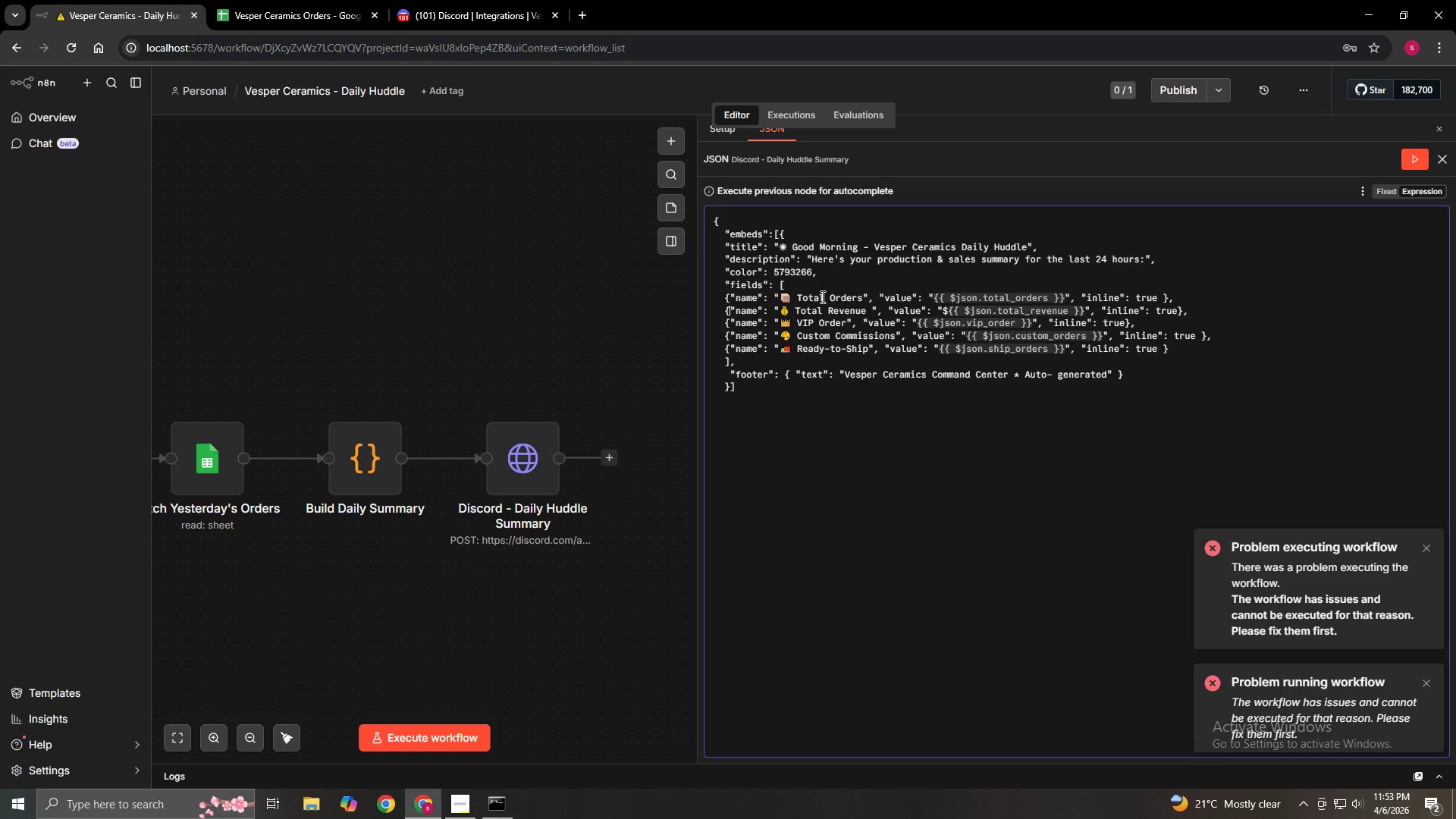 
key(Space)
 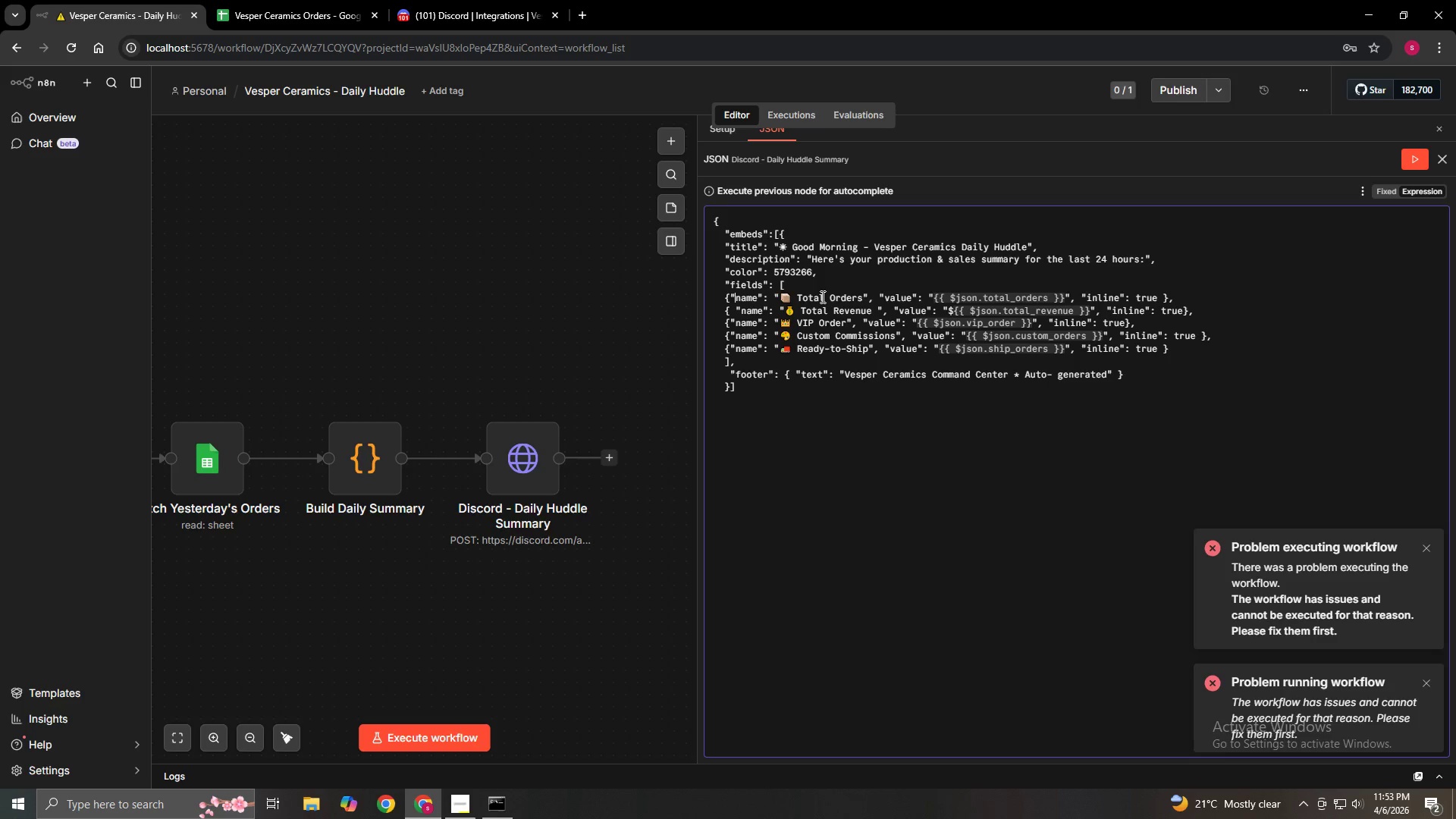 
key(ArrowUp)
 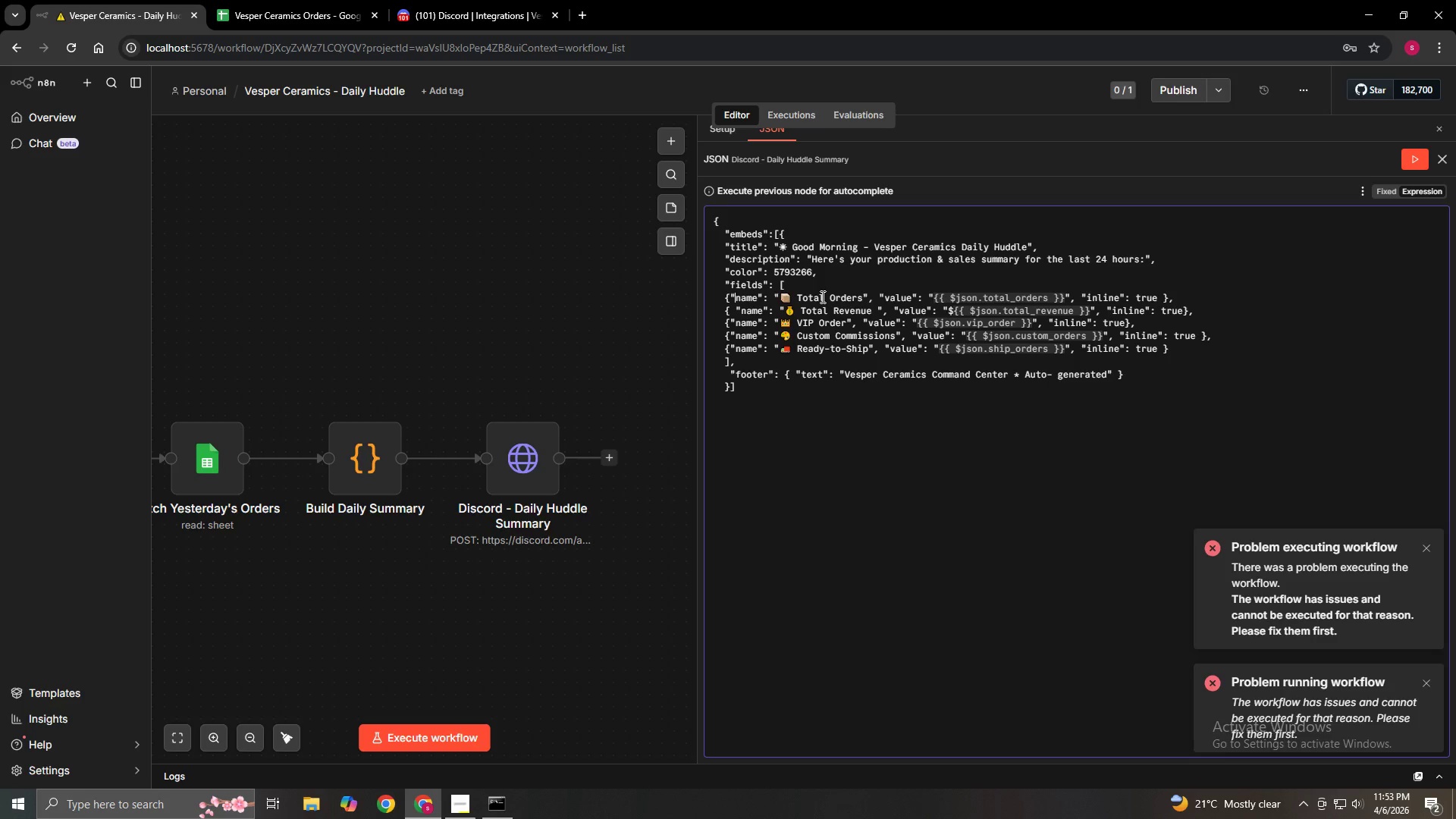 
key(ArrowLeft)
 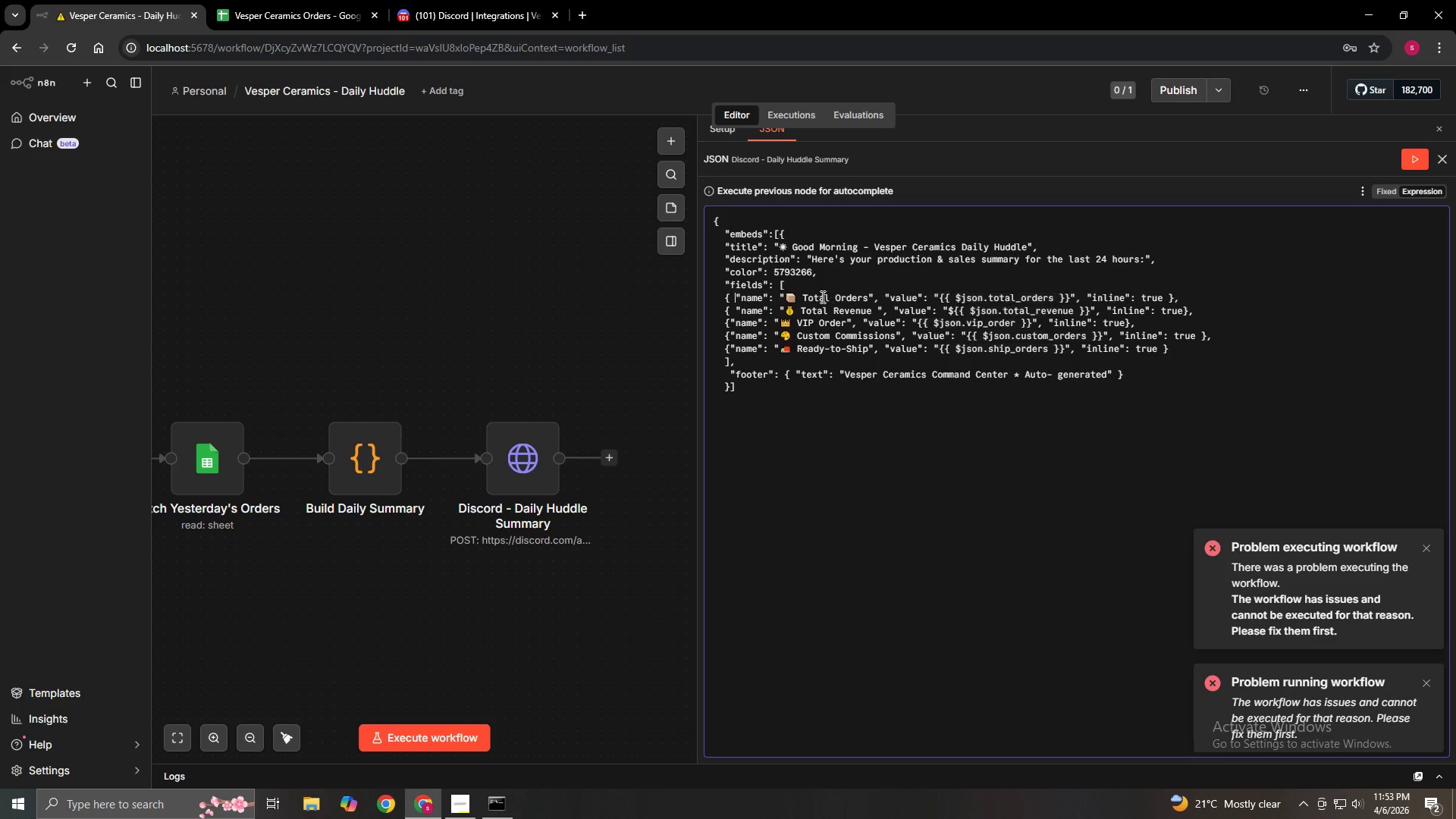 
key(Space)
 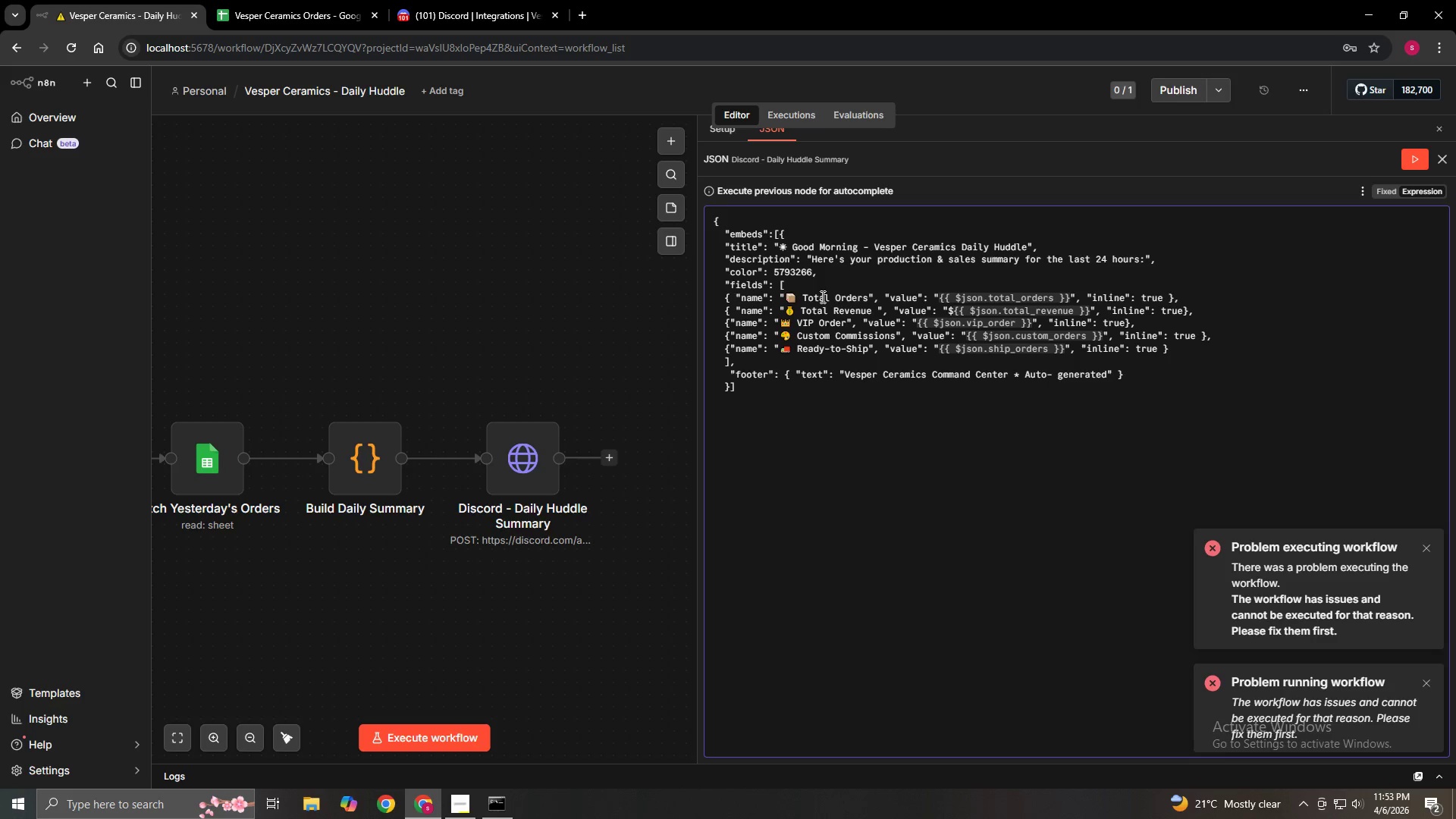 
key(ArrowDown)
 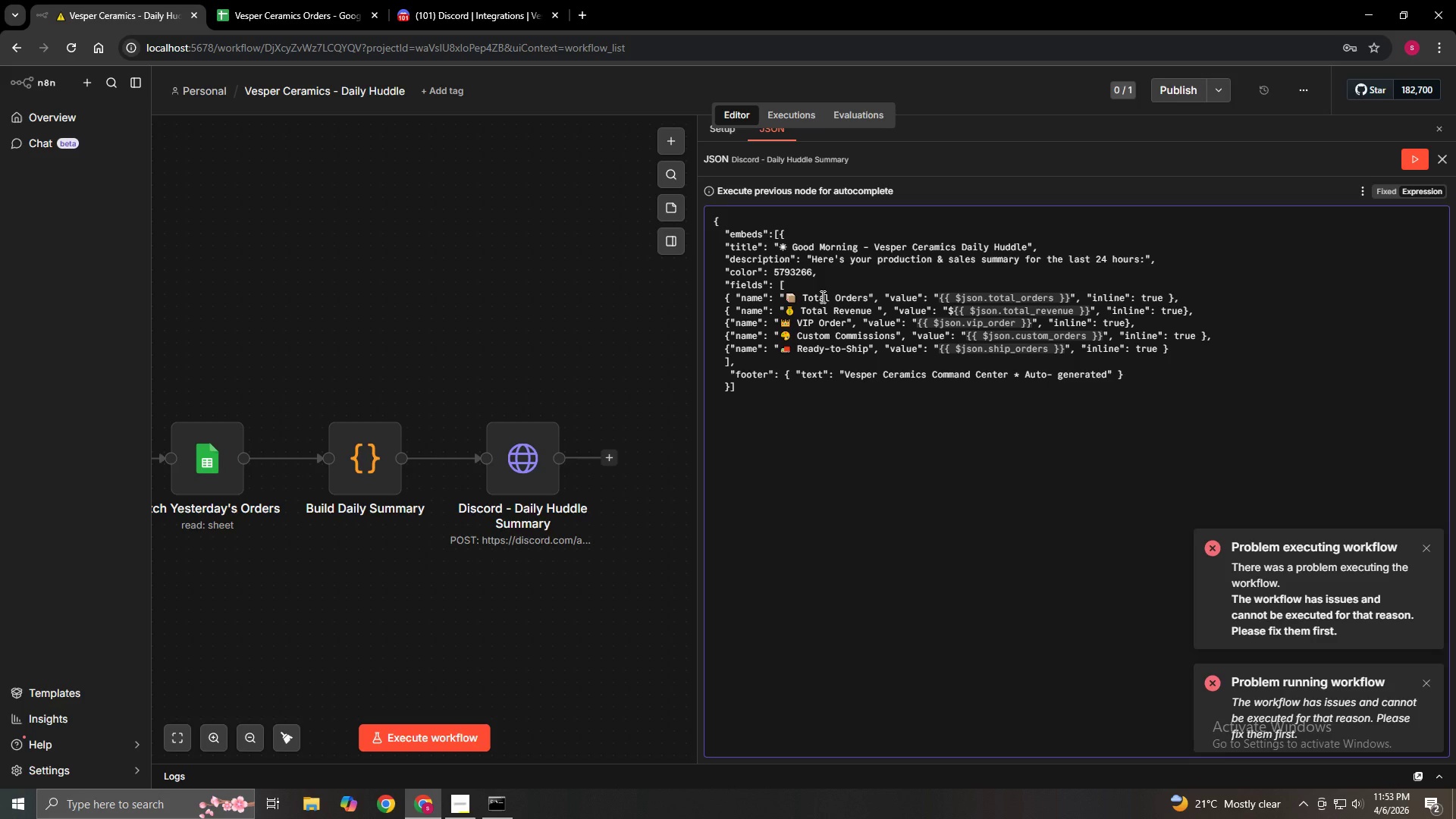 
key(ArrowDown)
 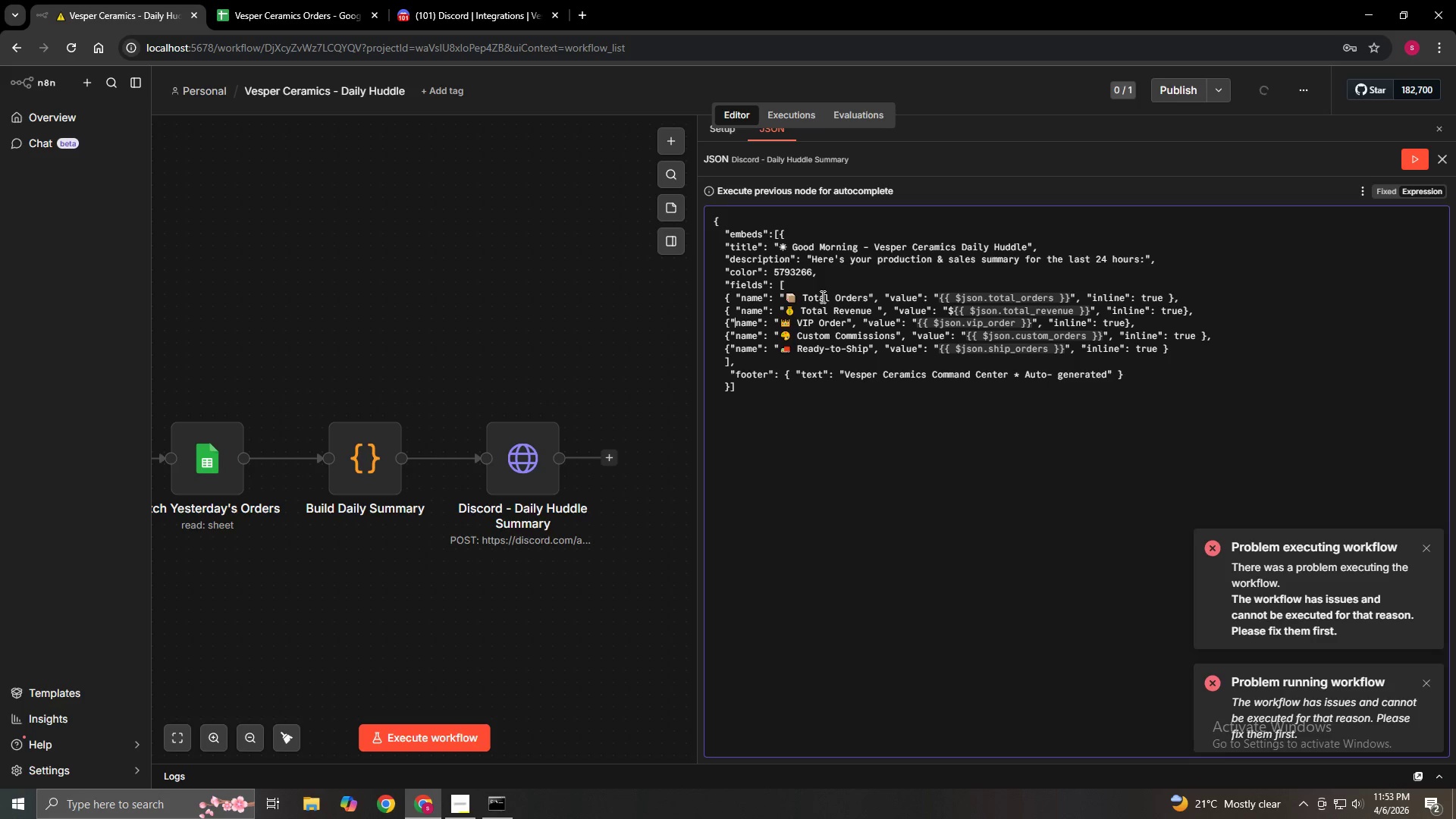 
key(ArrowLeft)
 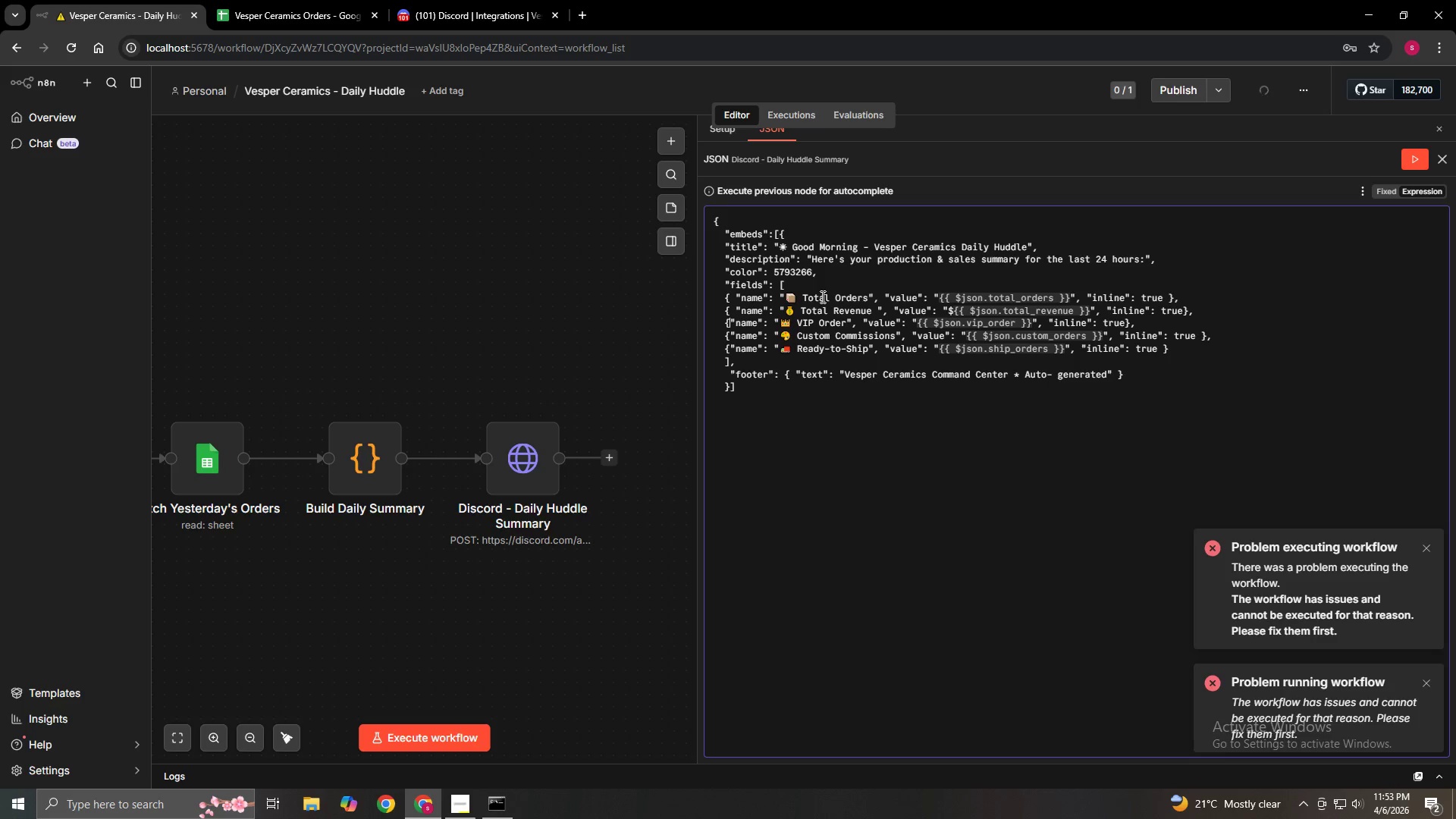 
key(Space)
 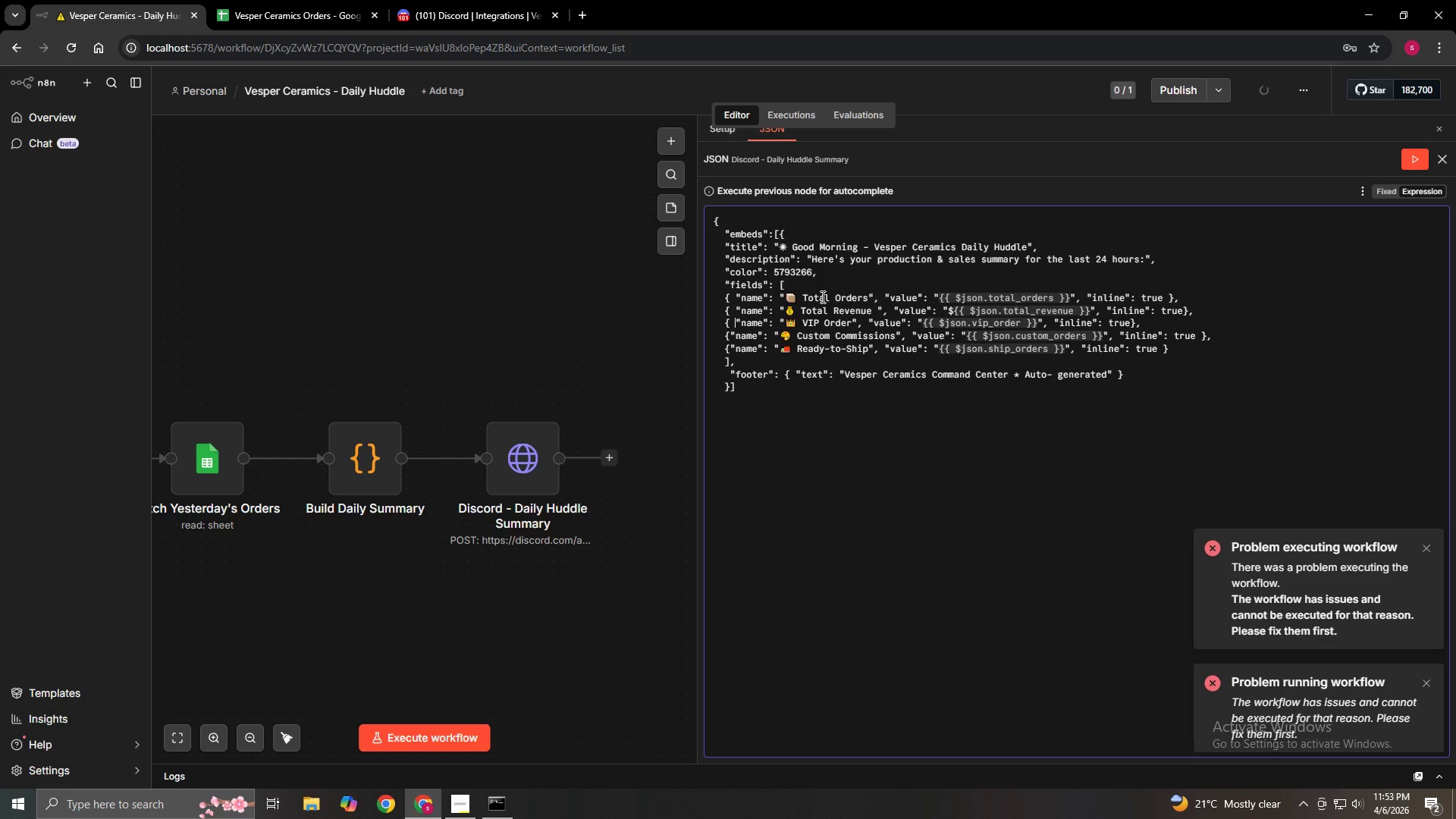 
key(ArrowDown)
 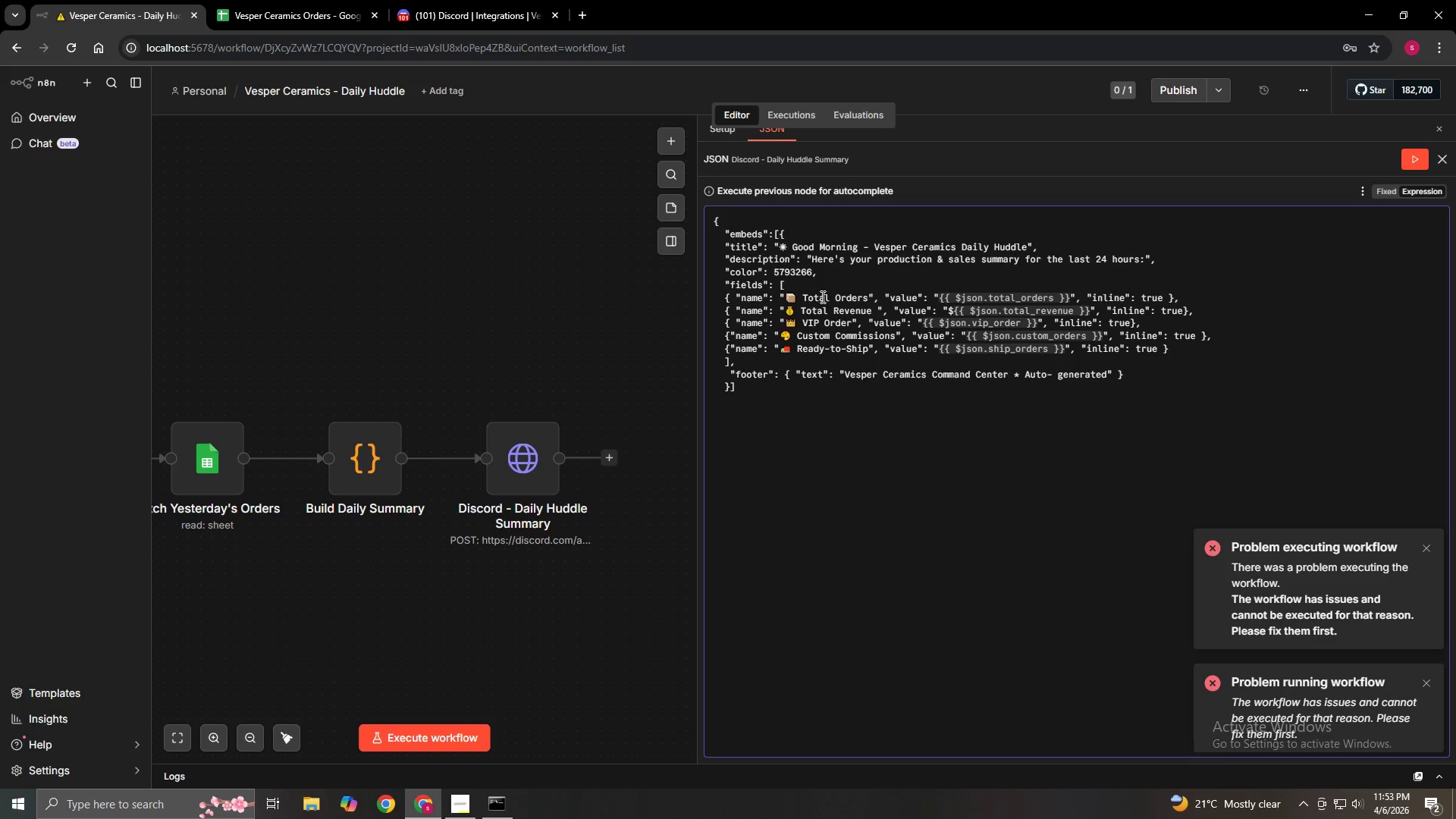 
key(ArrowLeft)
 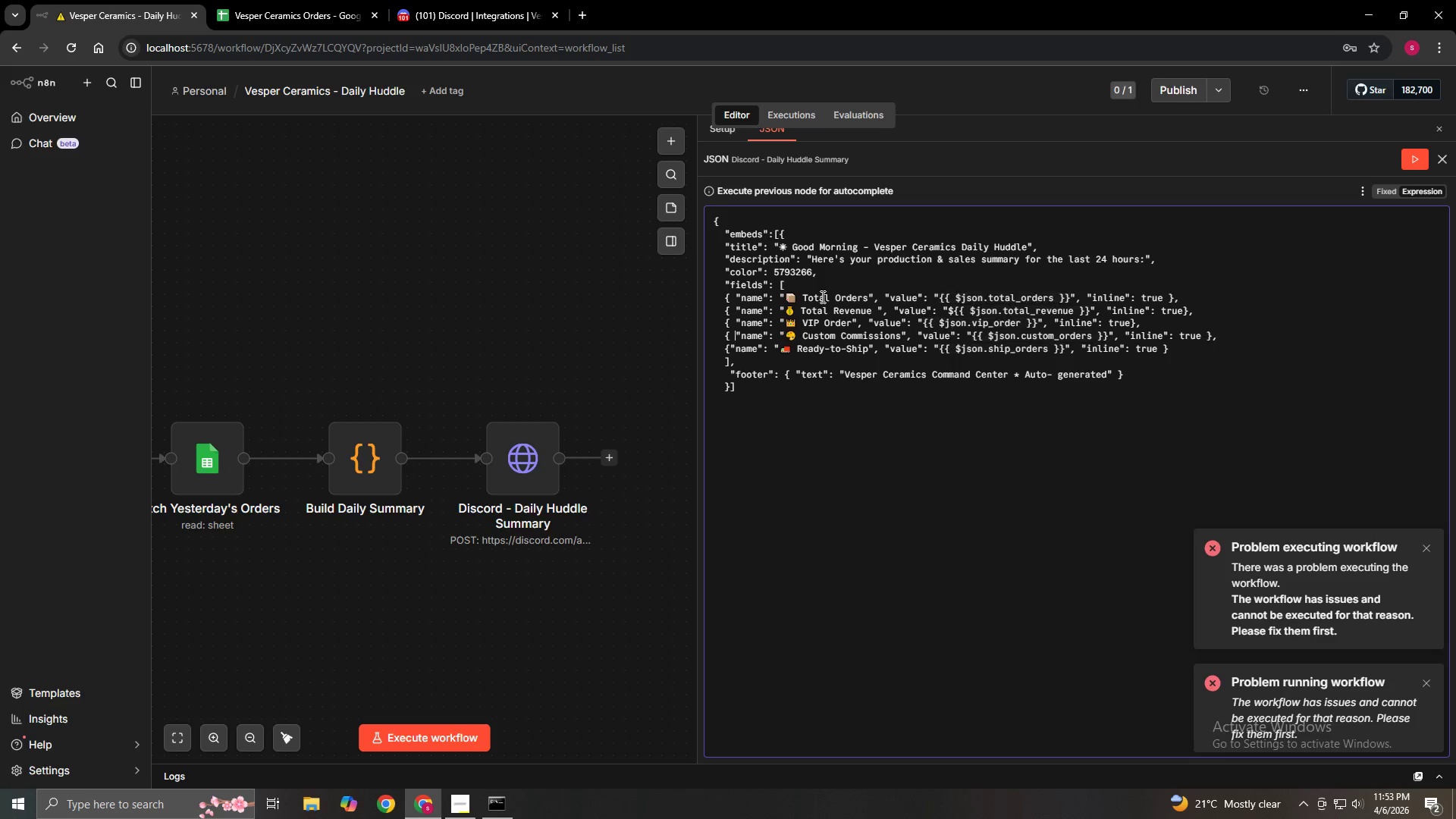 
key(Space)
 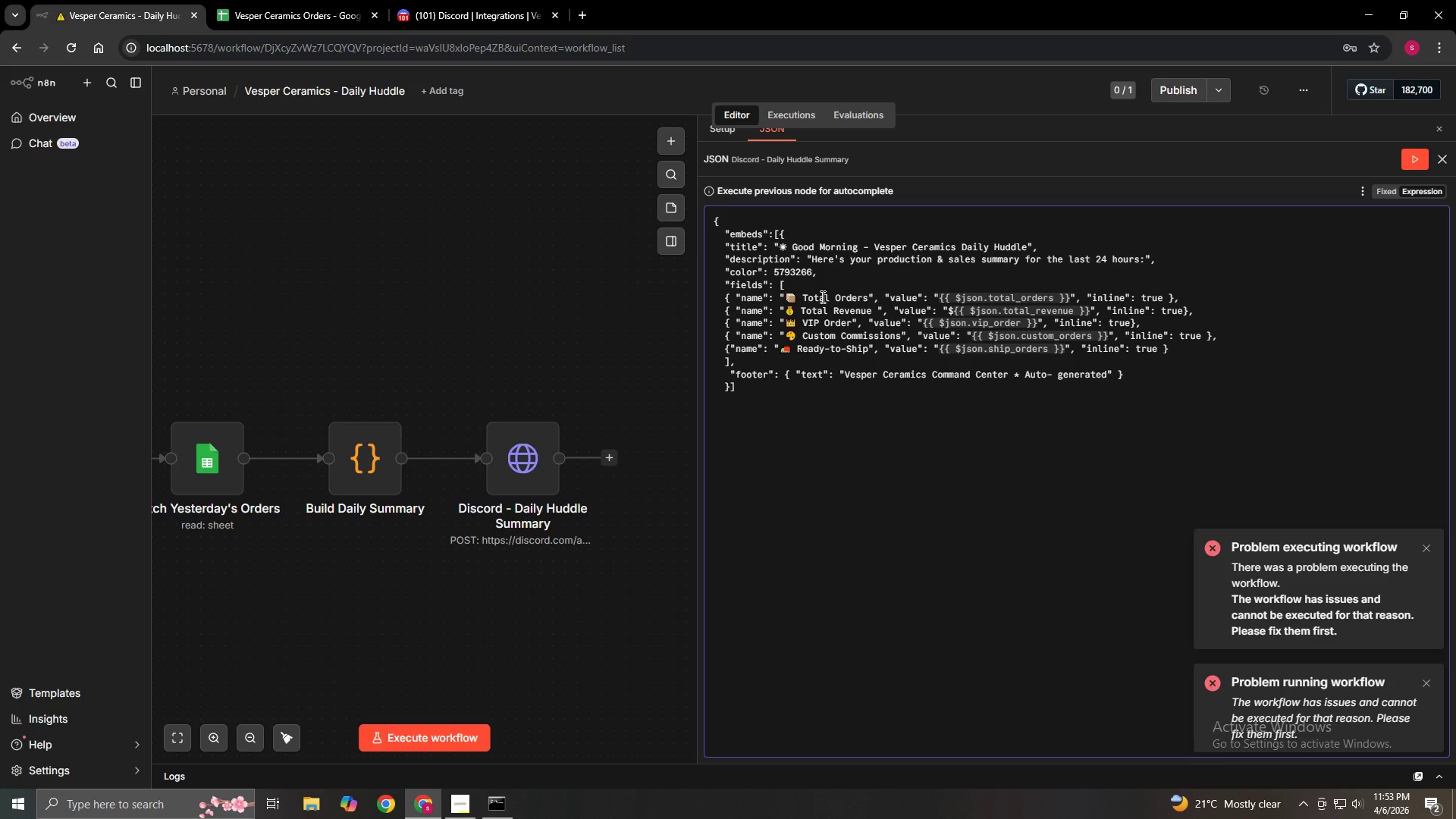 
key(ArrowLeft)
 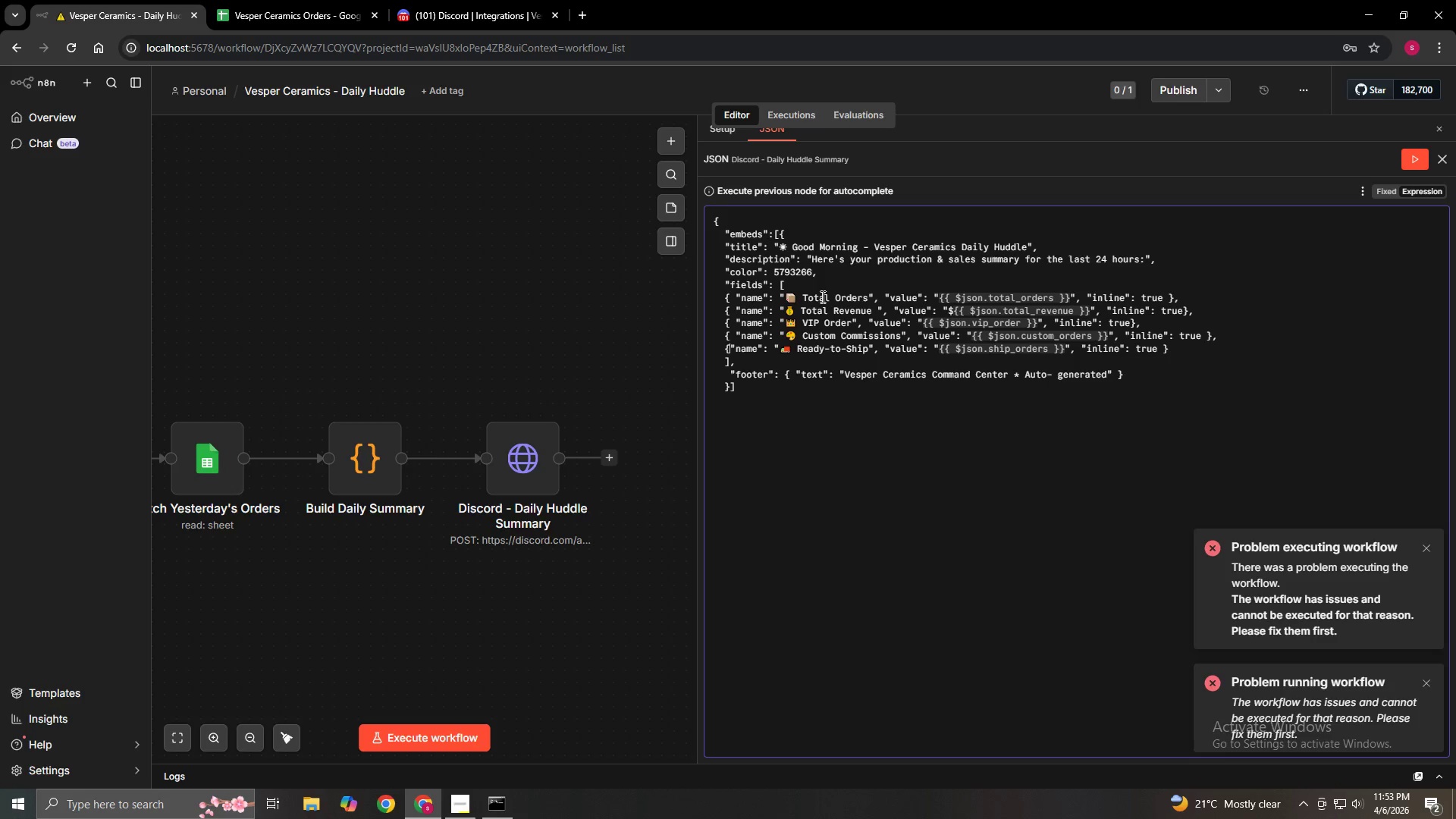 
key(ArrowDown)
 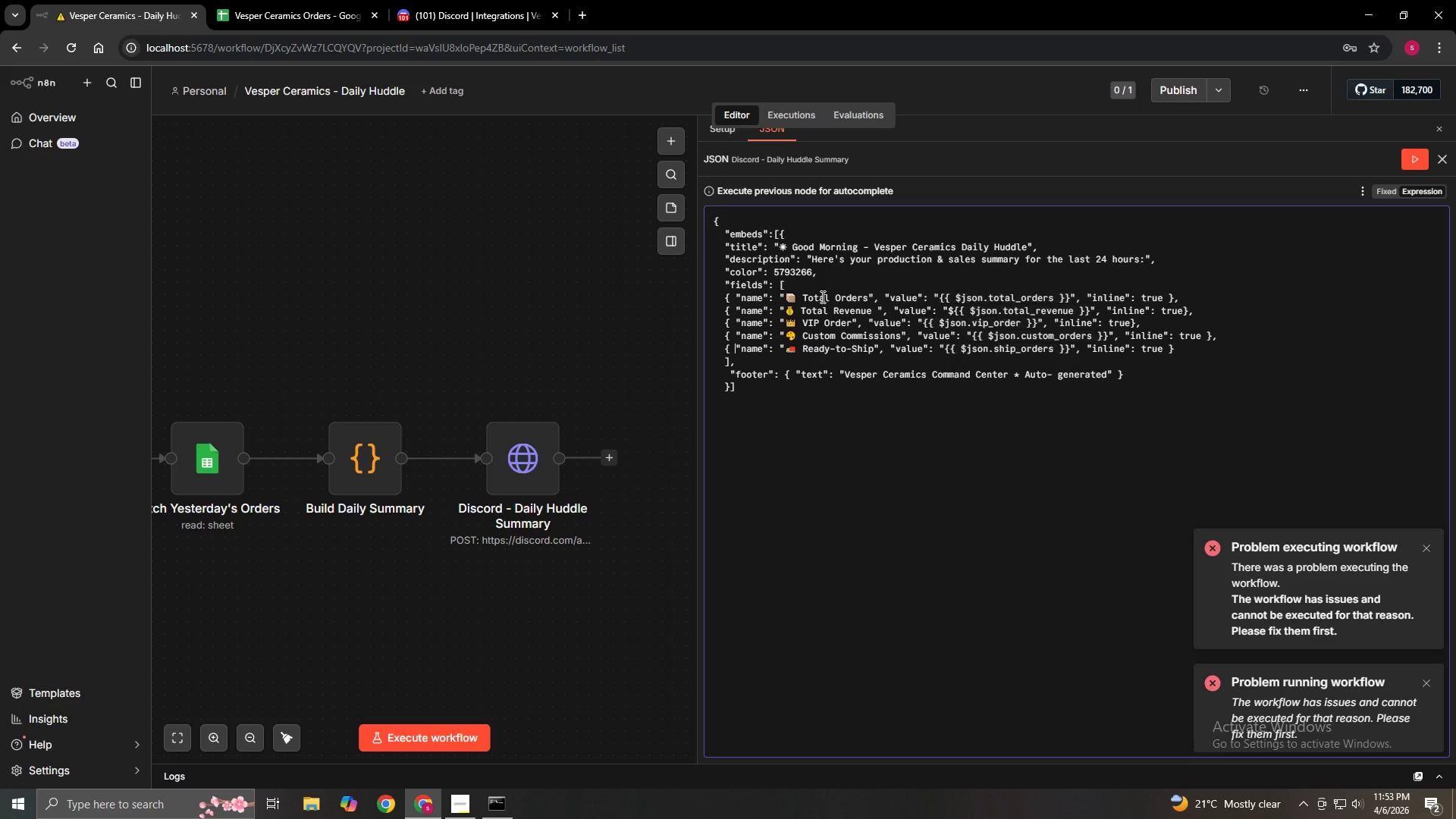 
key(Space)
 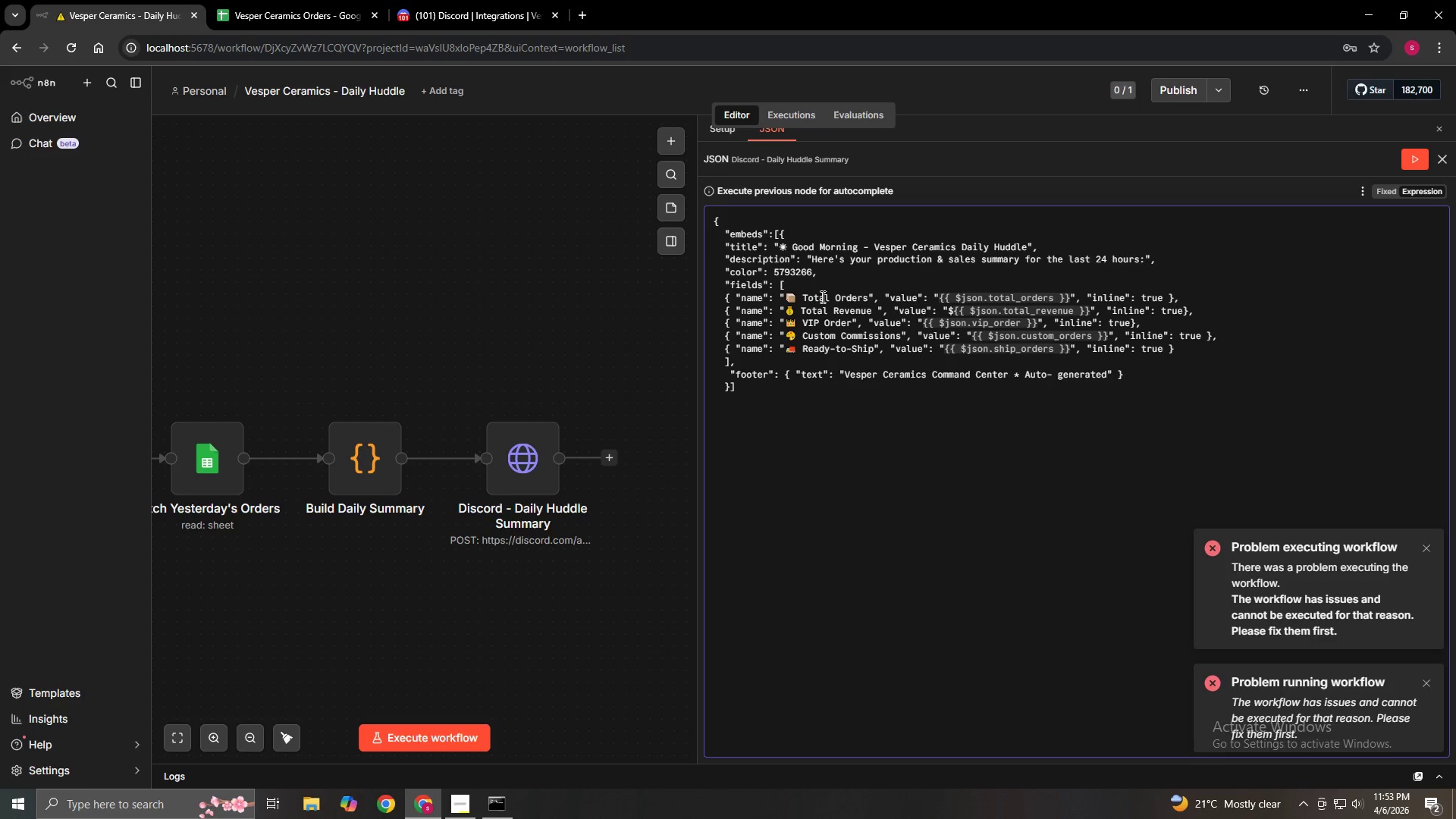 
wait(6.47)
 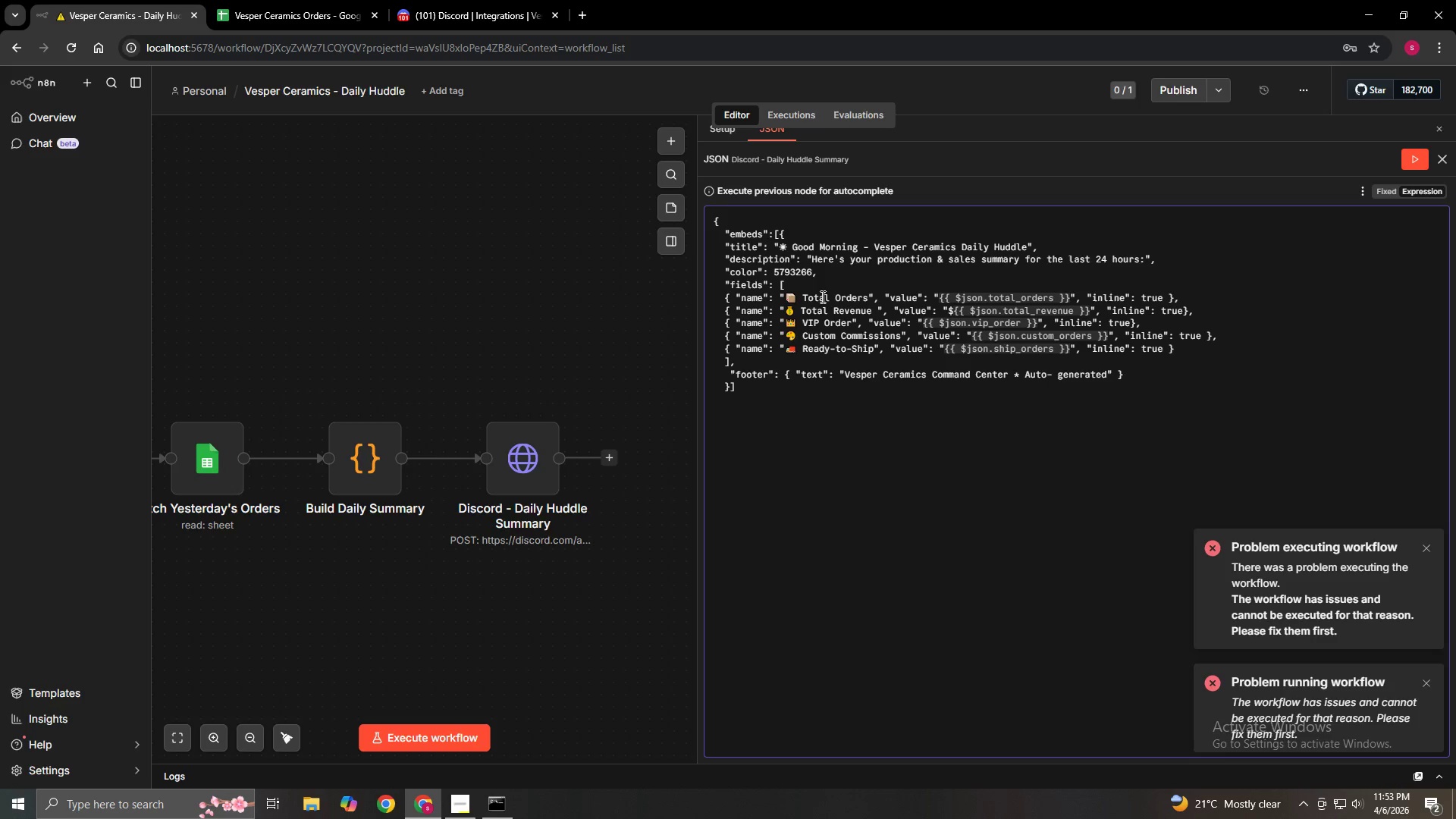 
left_click([1181, 309])
 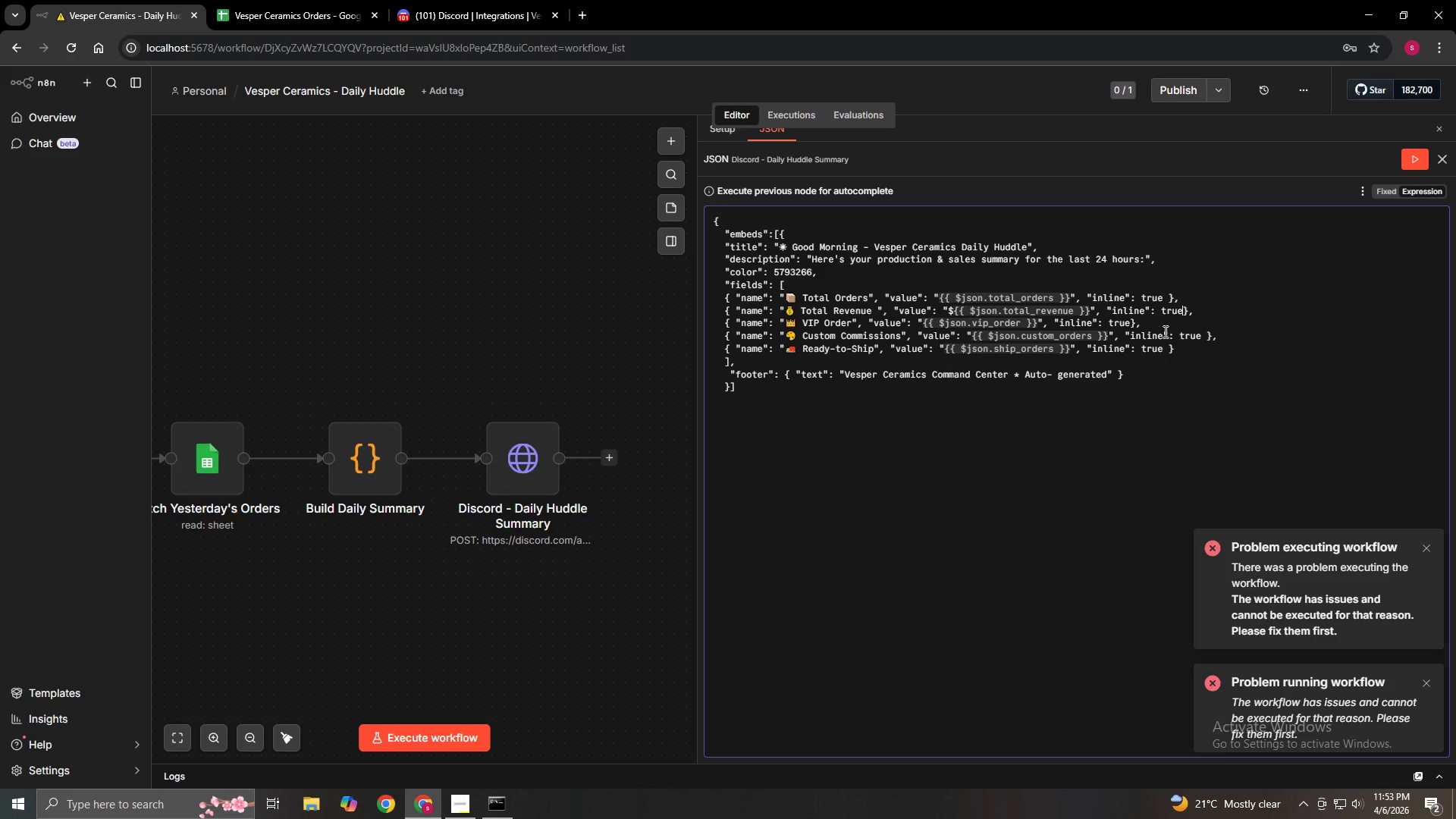 
key(Space)
 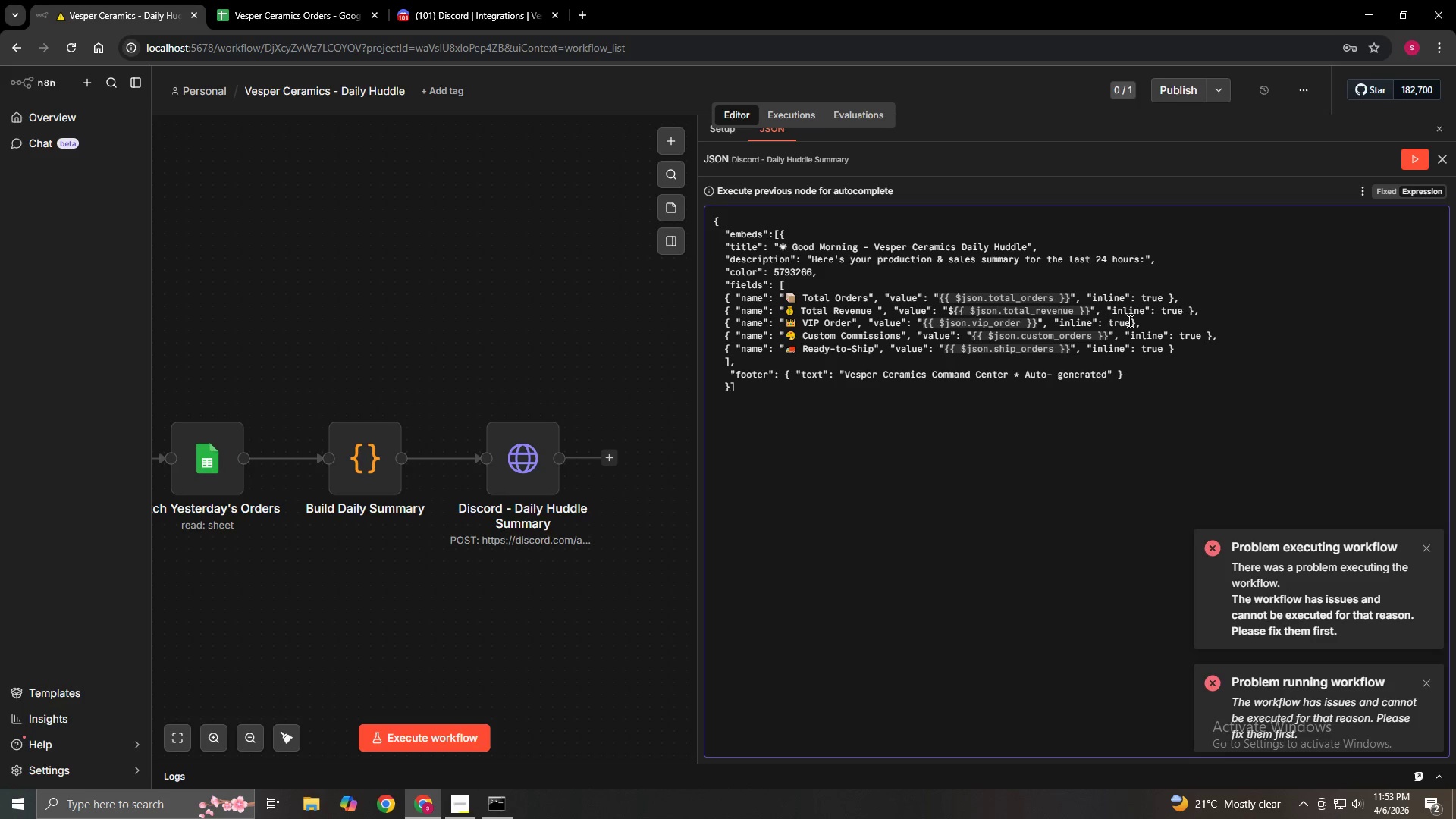 
left_click([1128, 321])
 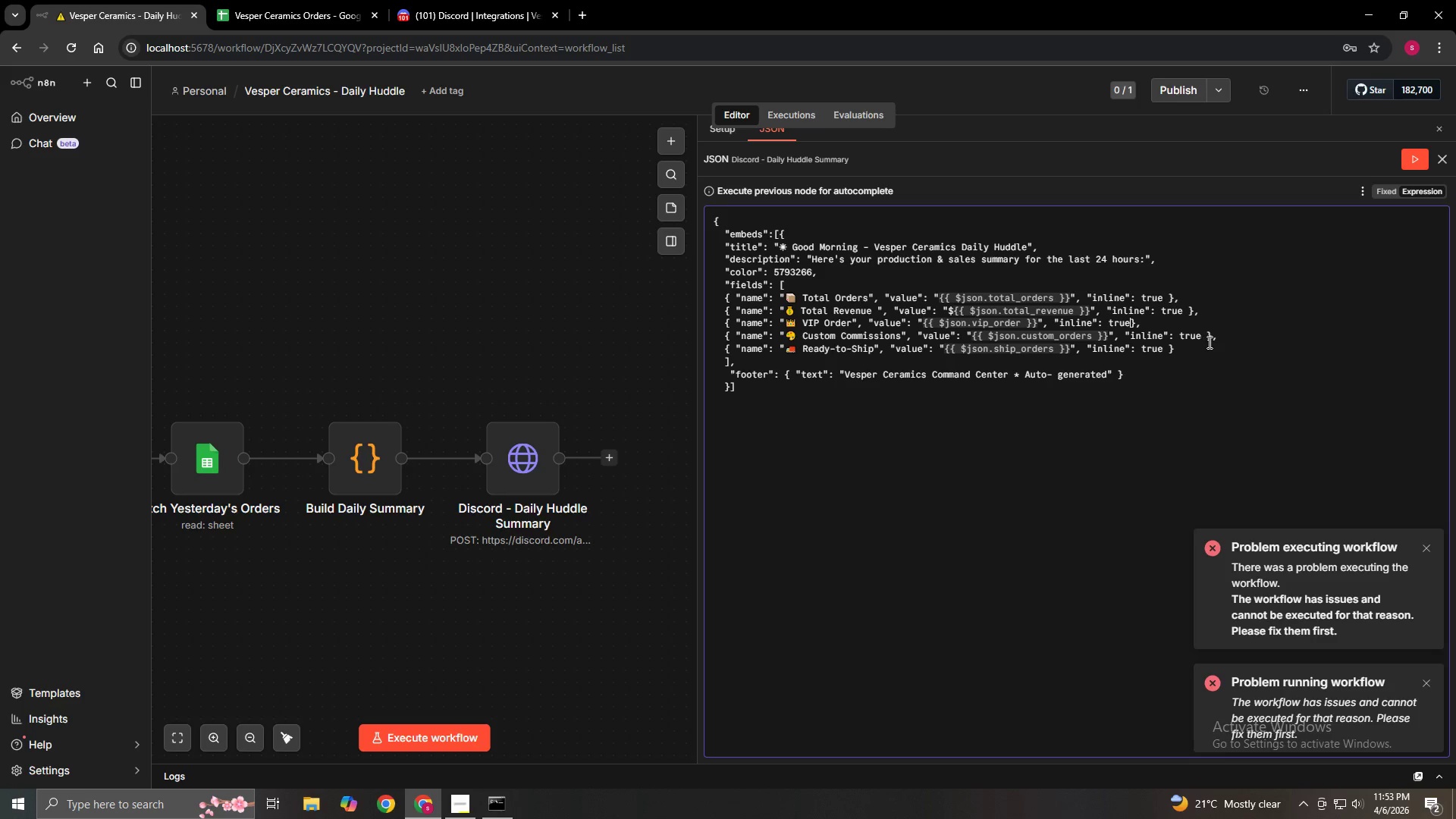 
key(Space)
 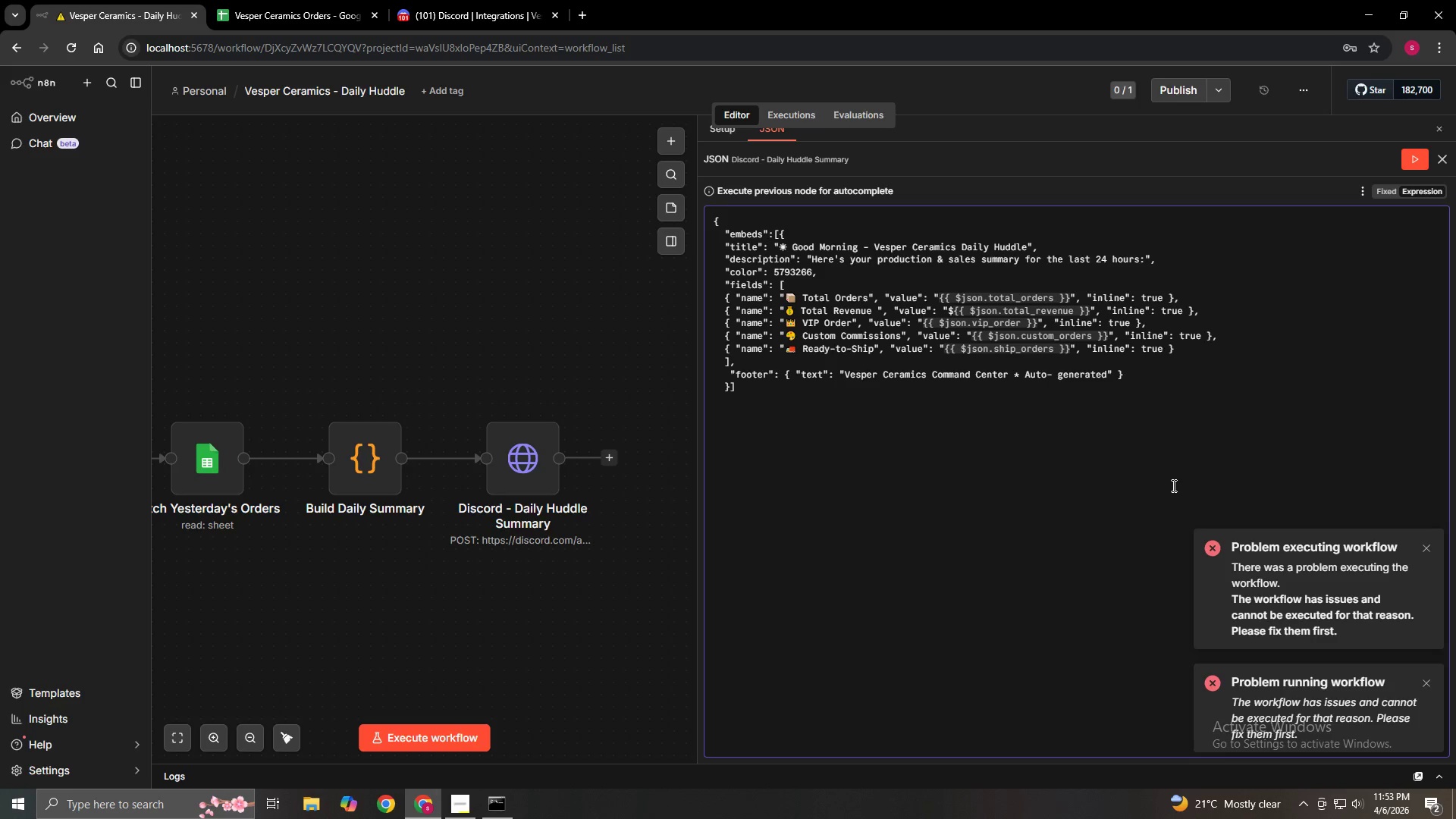 
left_click([1172, 485])
 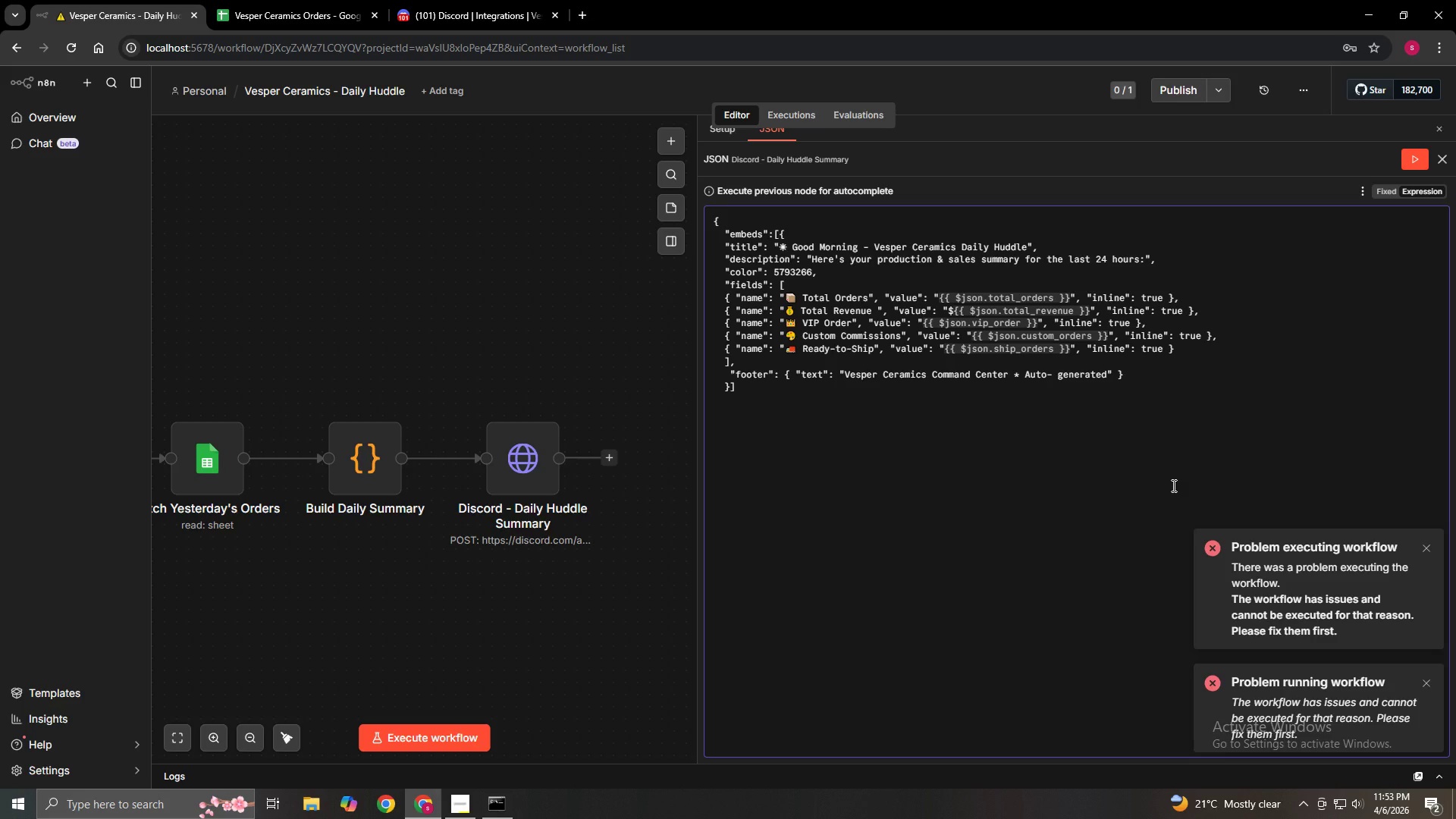 
wait(14.75)
 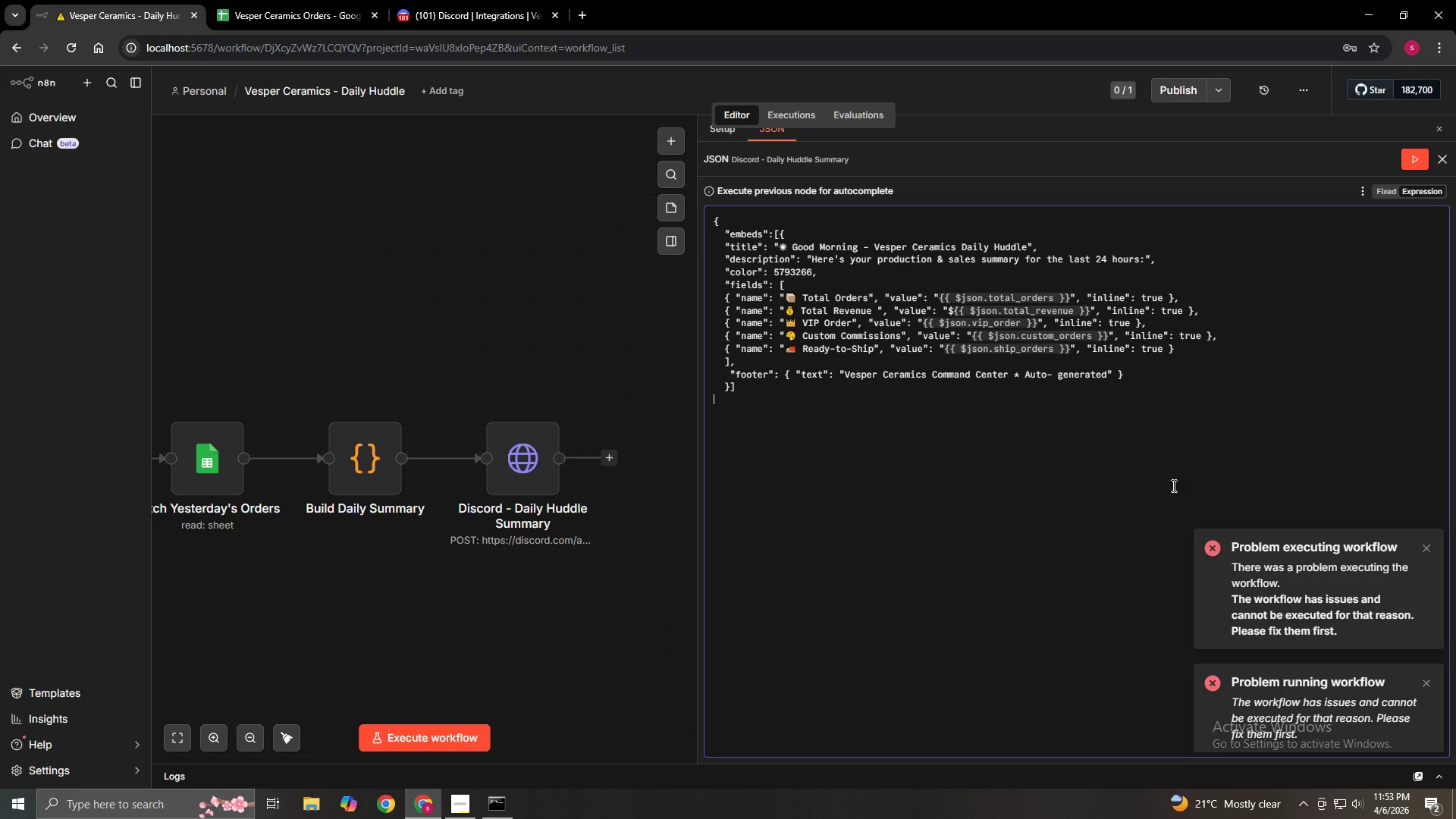 
key(Shift+BracketRight)
 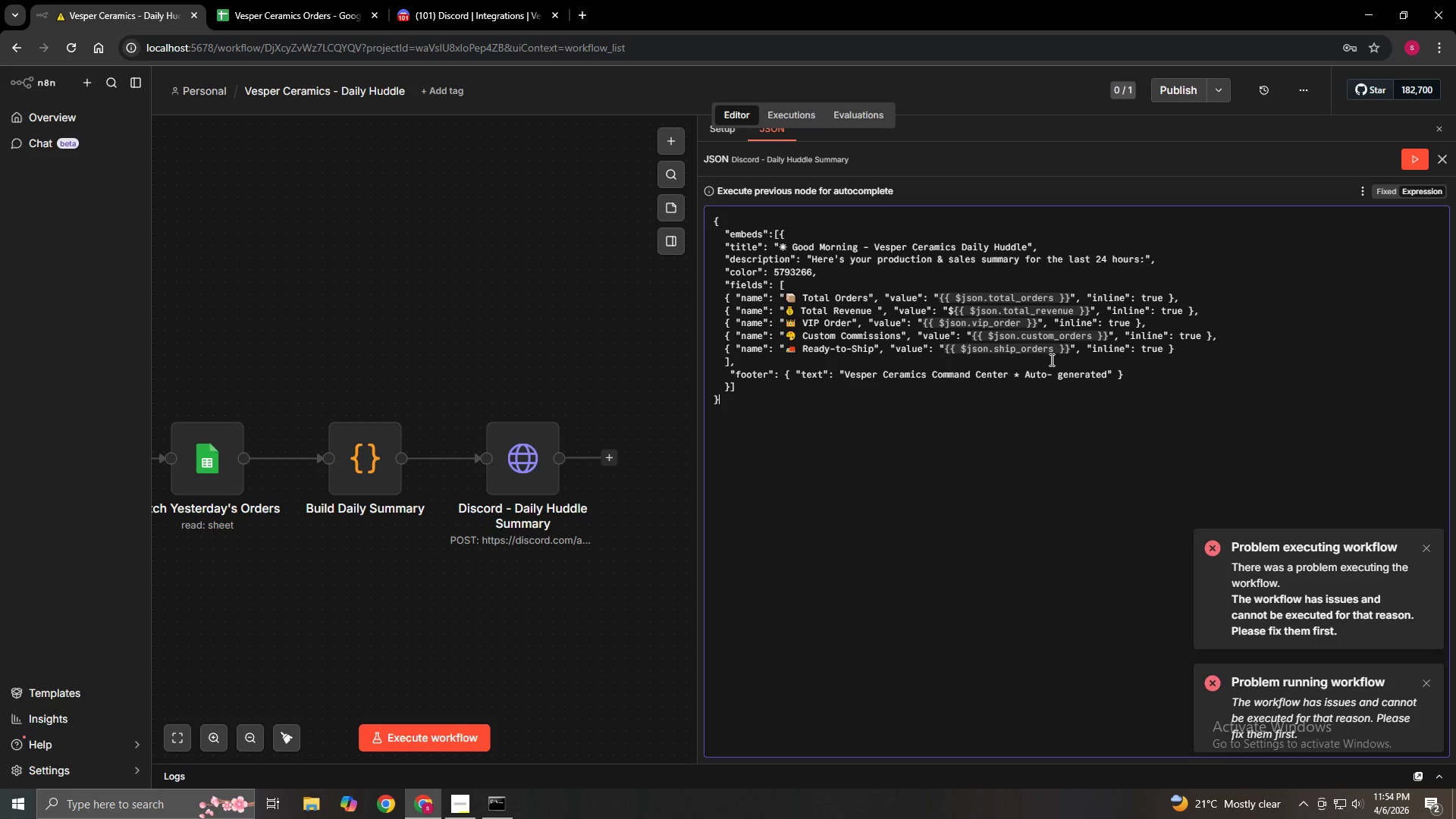 
wait(7.41)
 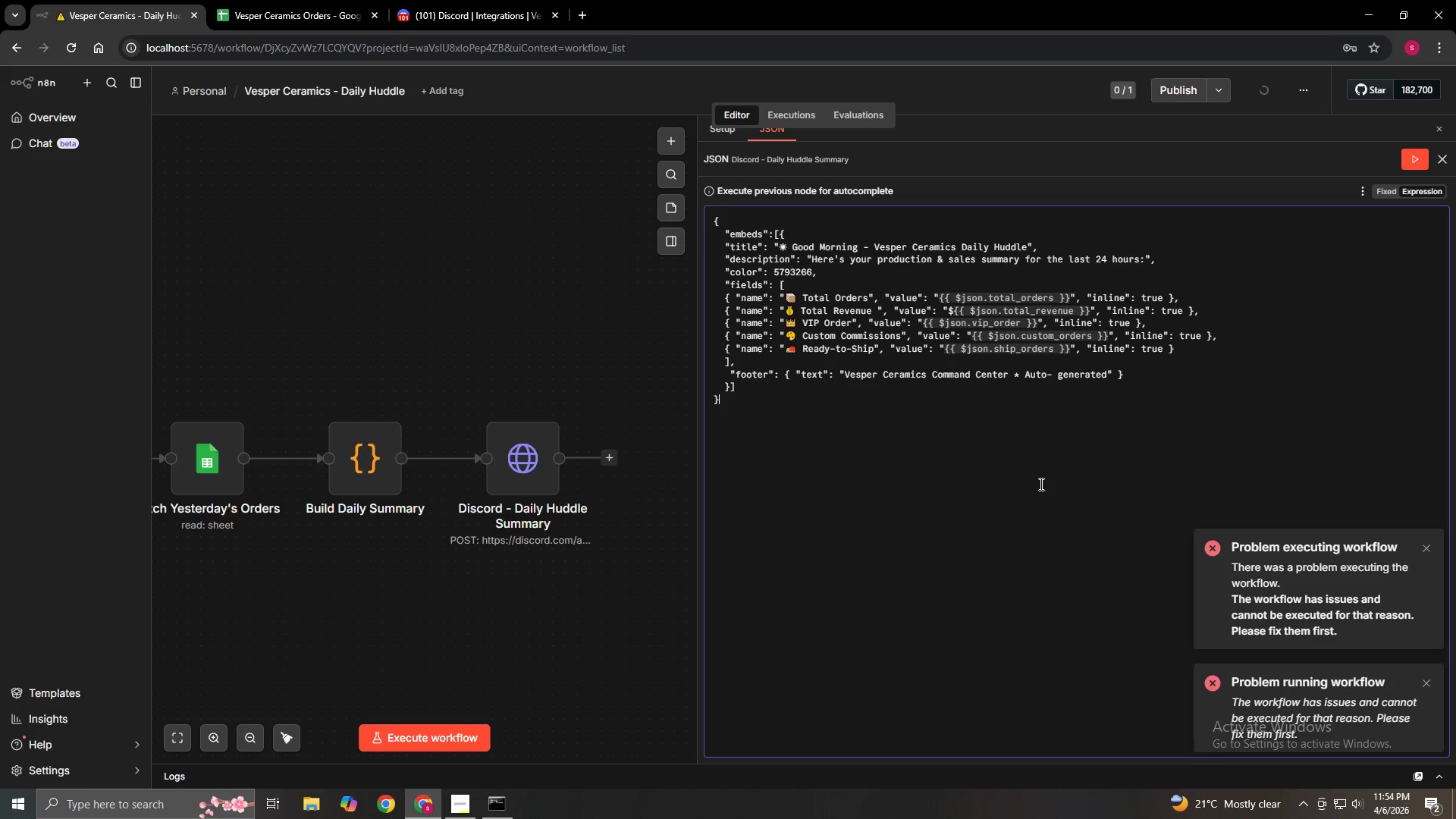 
left_click([1416, 161])
 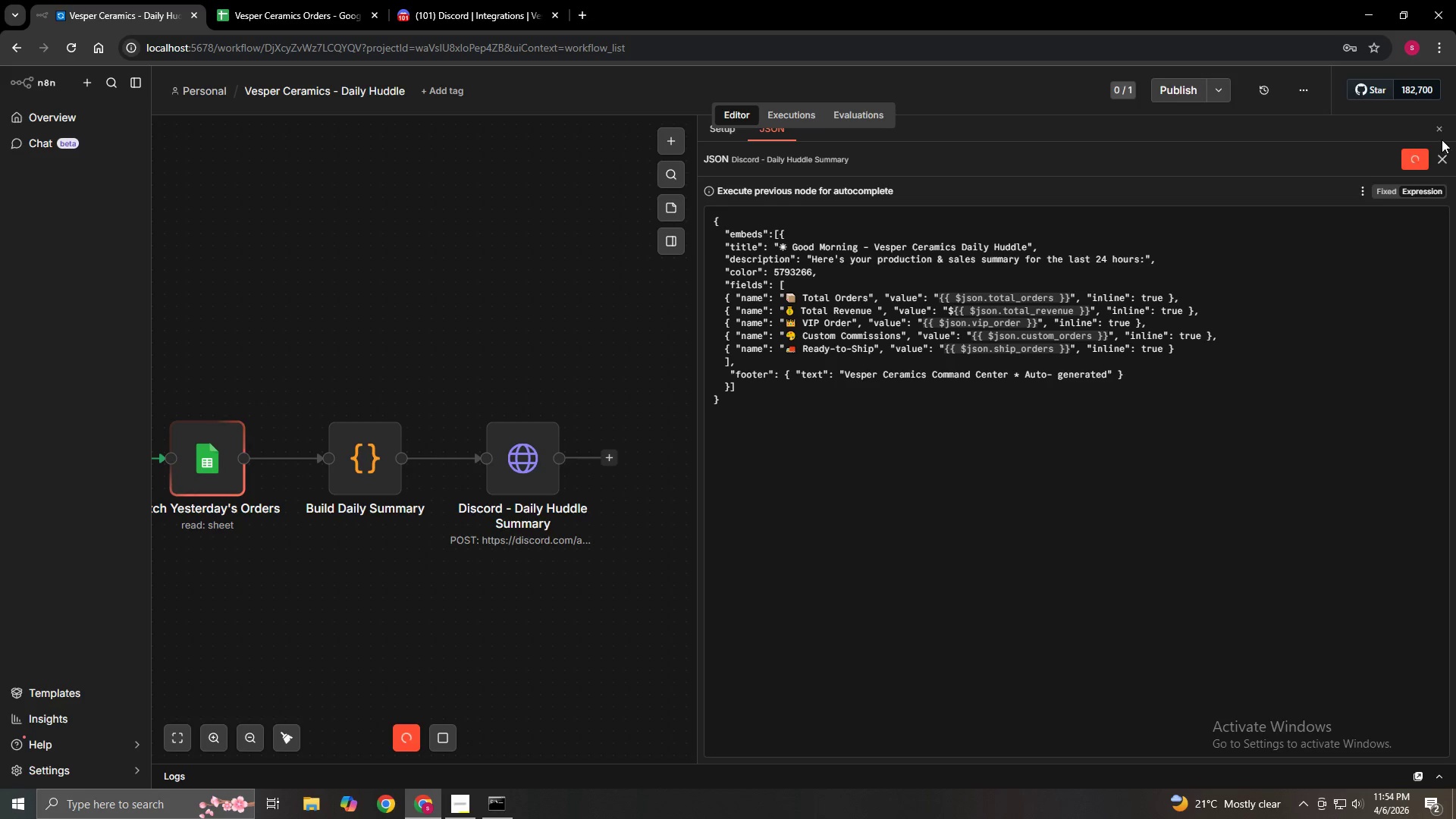 
left_click([1448, 158])
 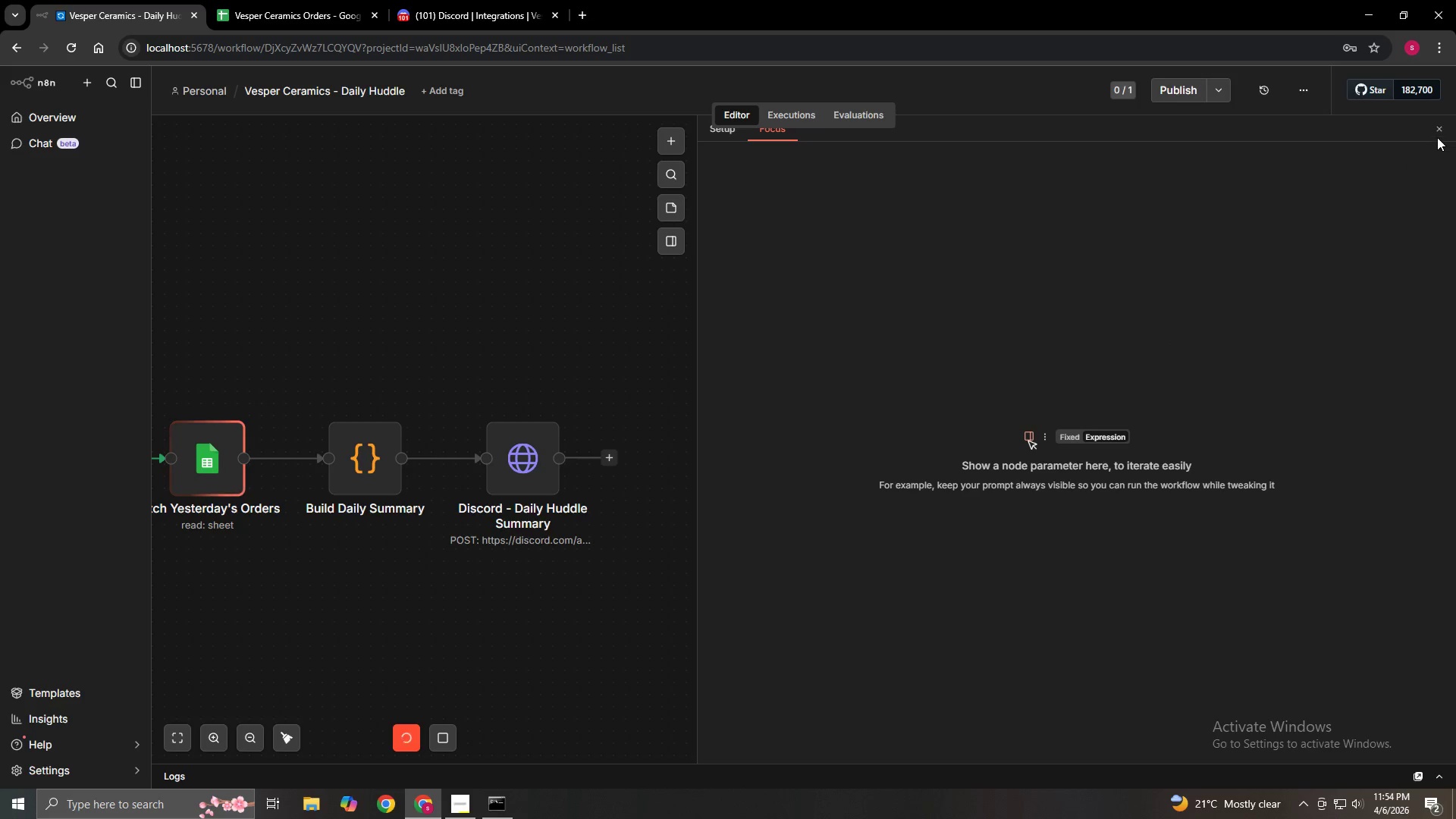 
left_click([1437, 137])
 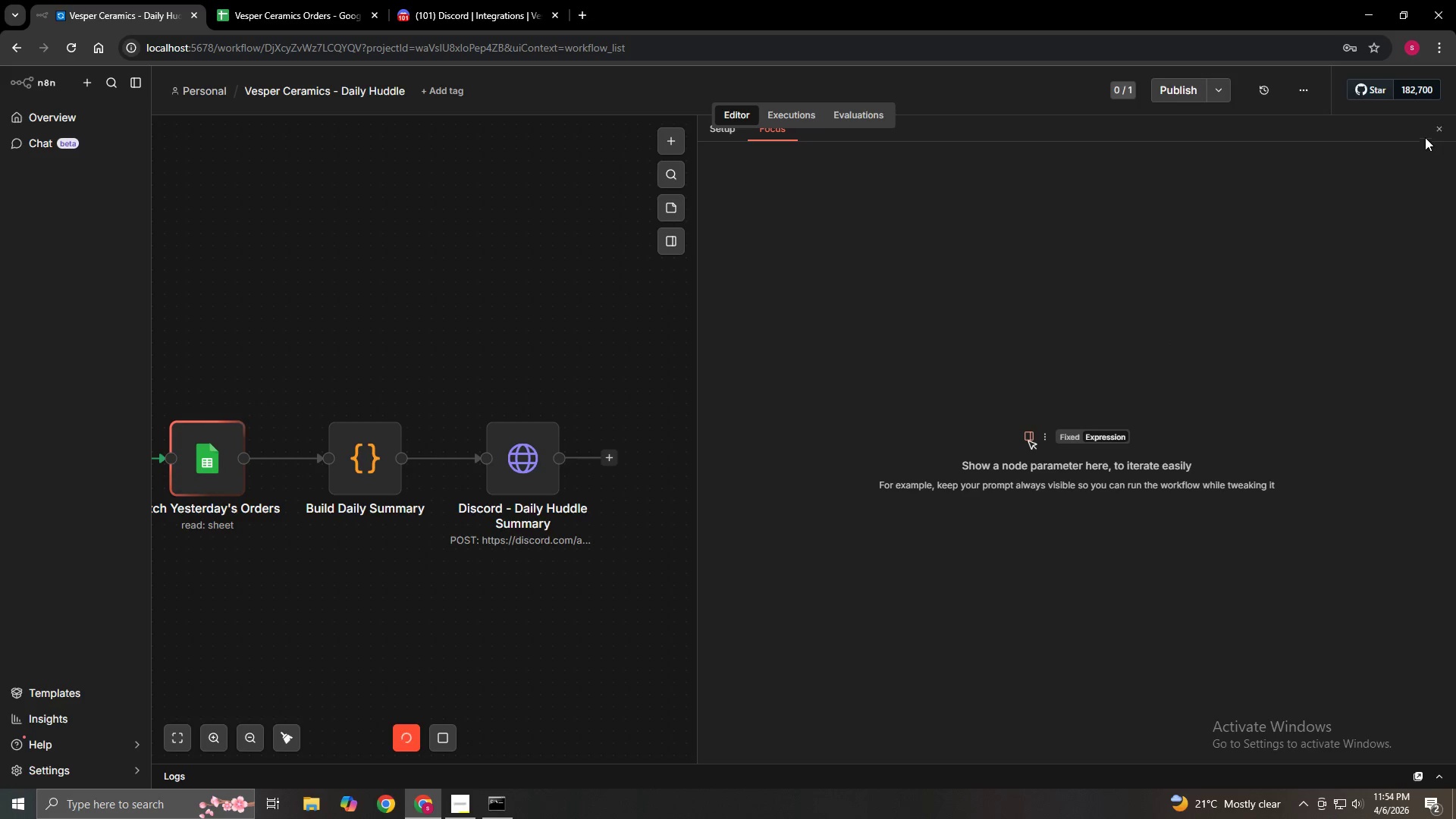 
left_click([1436, 124])
 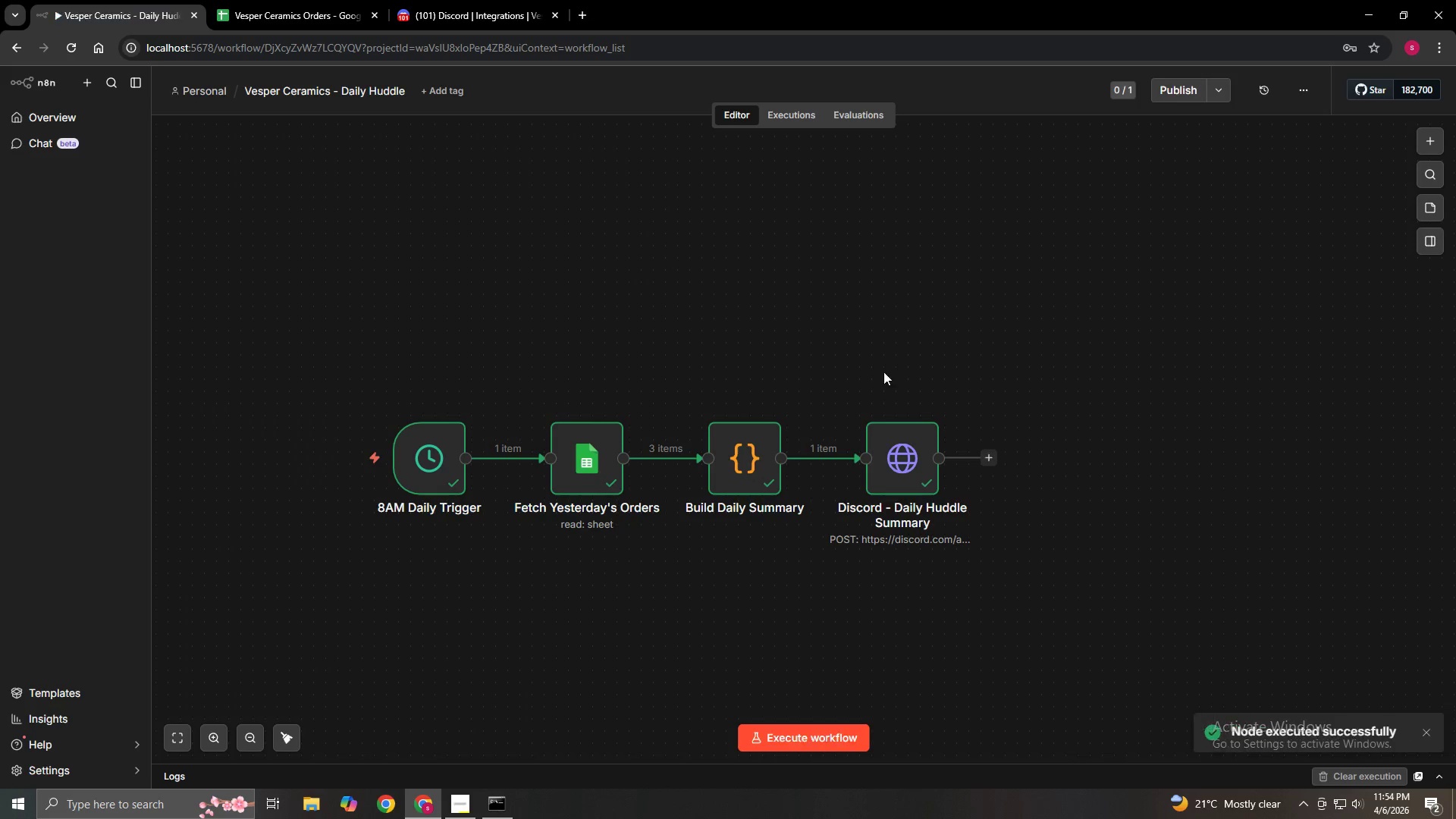 
hold_key(key=ControlLeft, duration=1.5)
scroll: coordinate [1021, 393], scroll_direction: down, amount: 1.0
 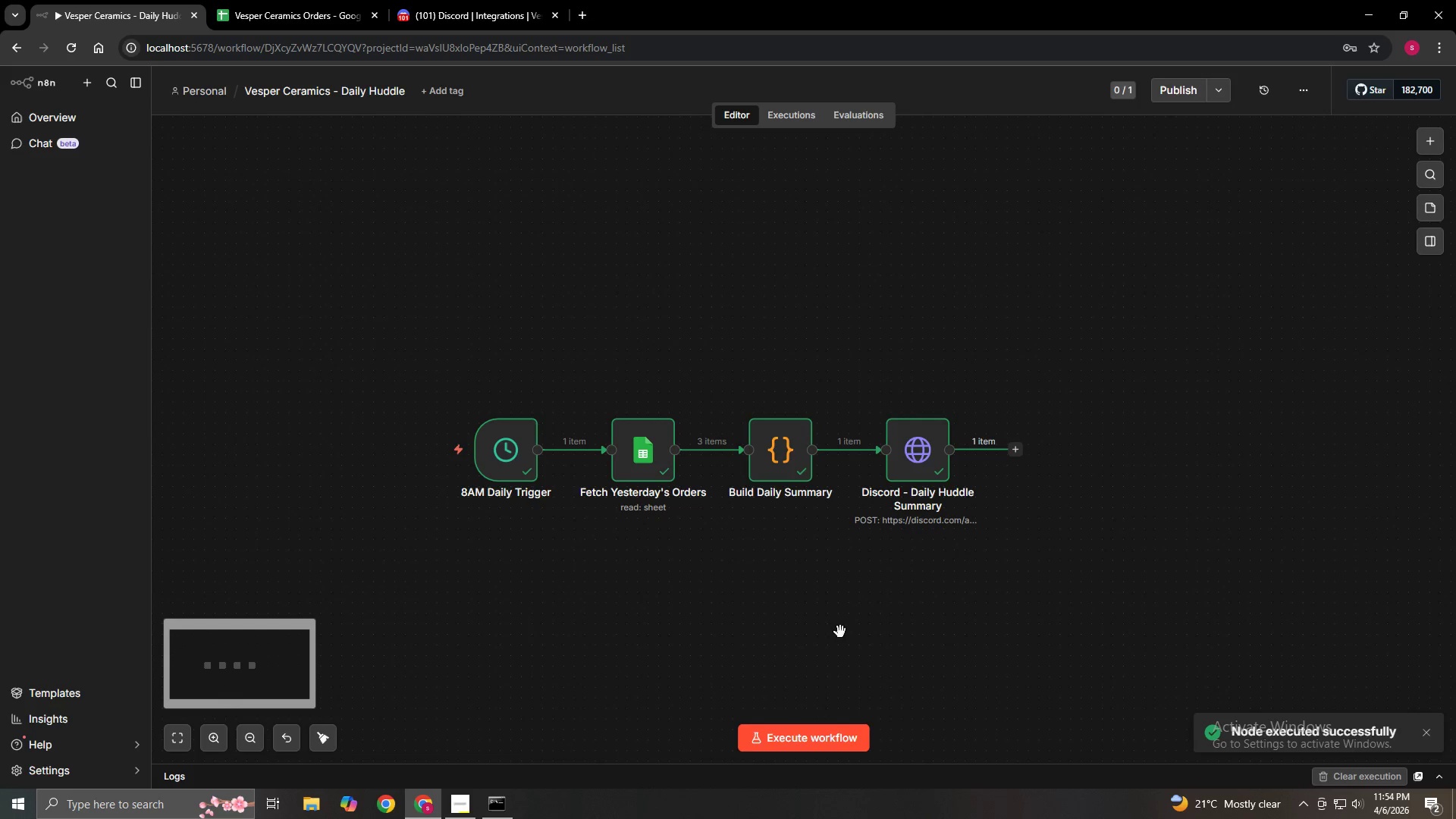 
left_click_drag(start_coordinate=[817, 631], to_coordinate=[895, 672])
 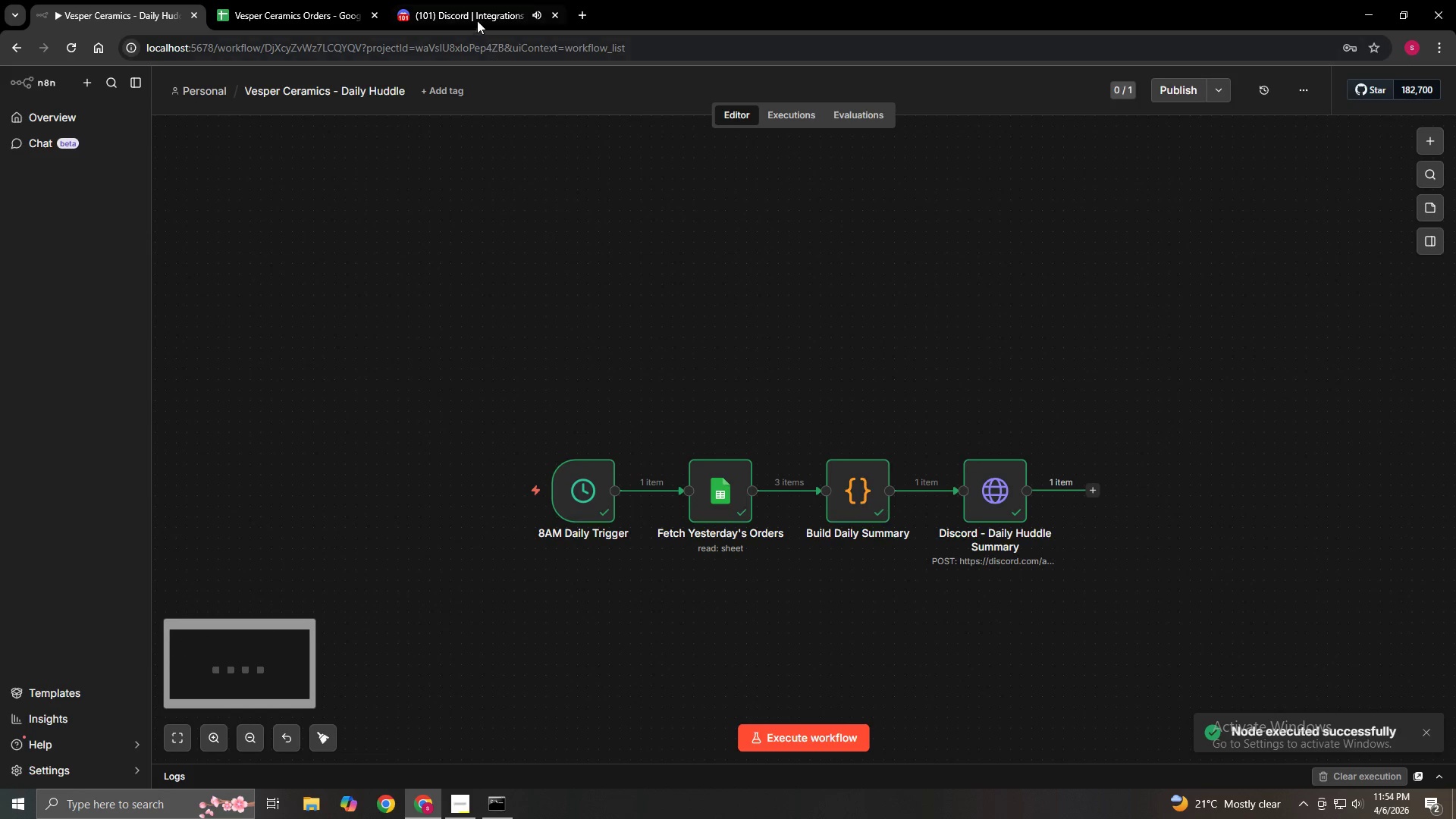 
left_click([475, 13])
 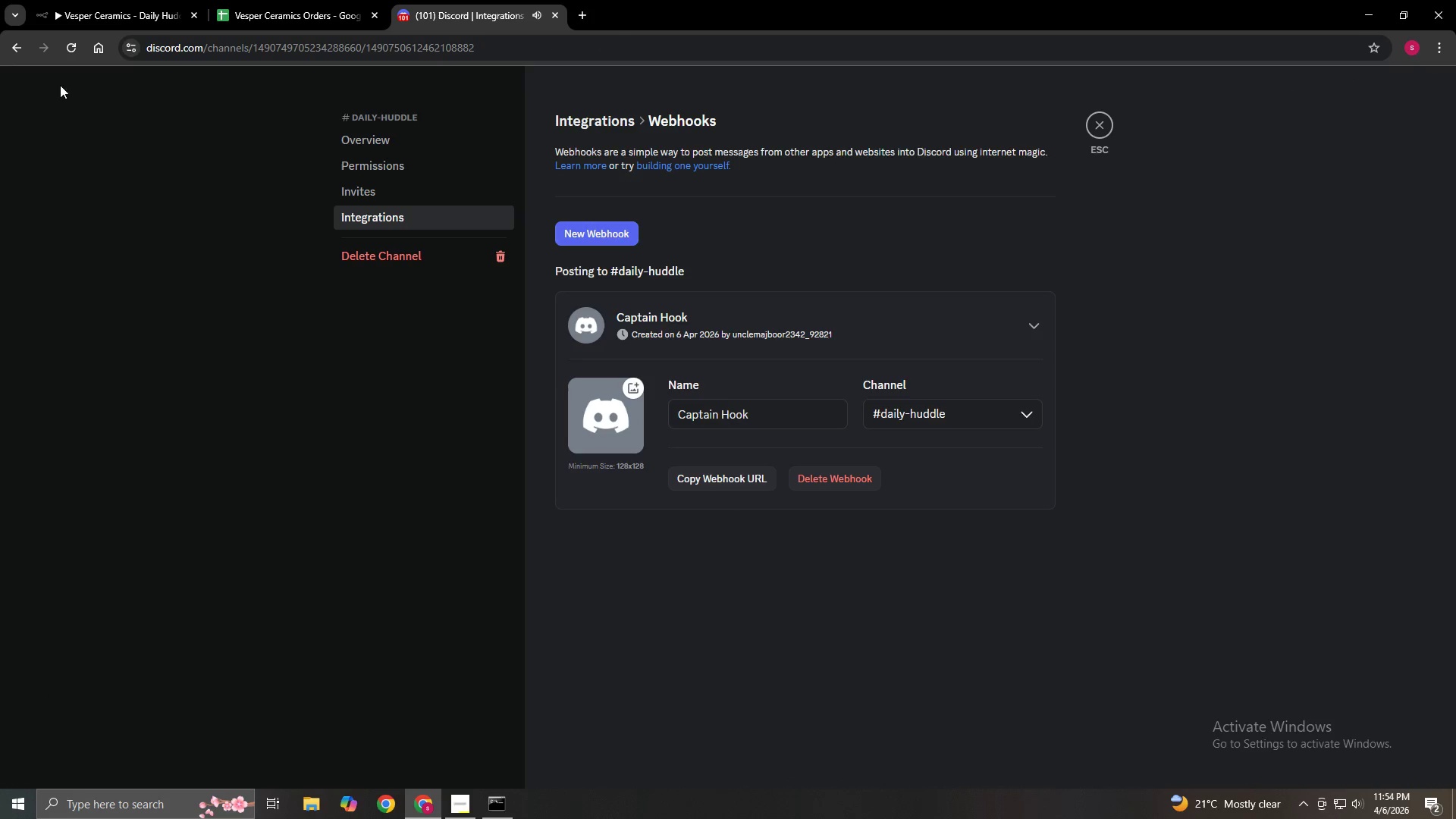 
left_click([8, 49])
 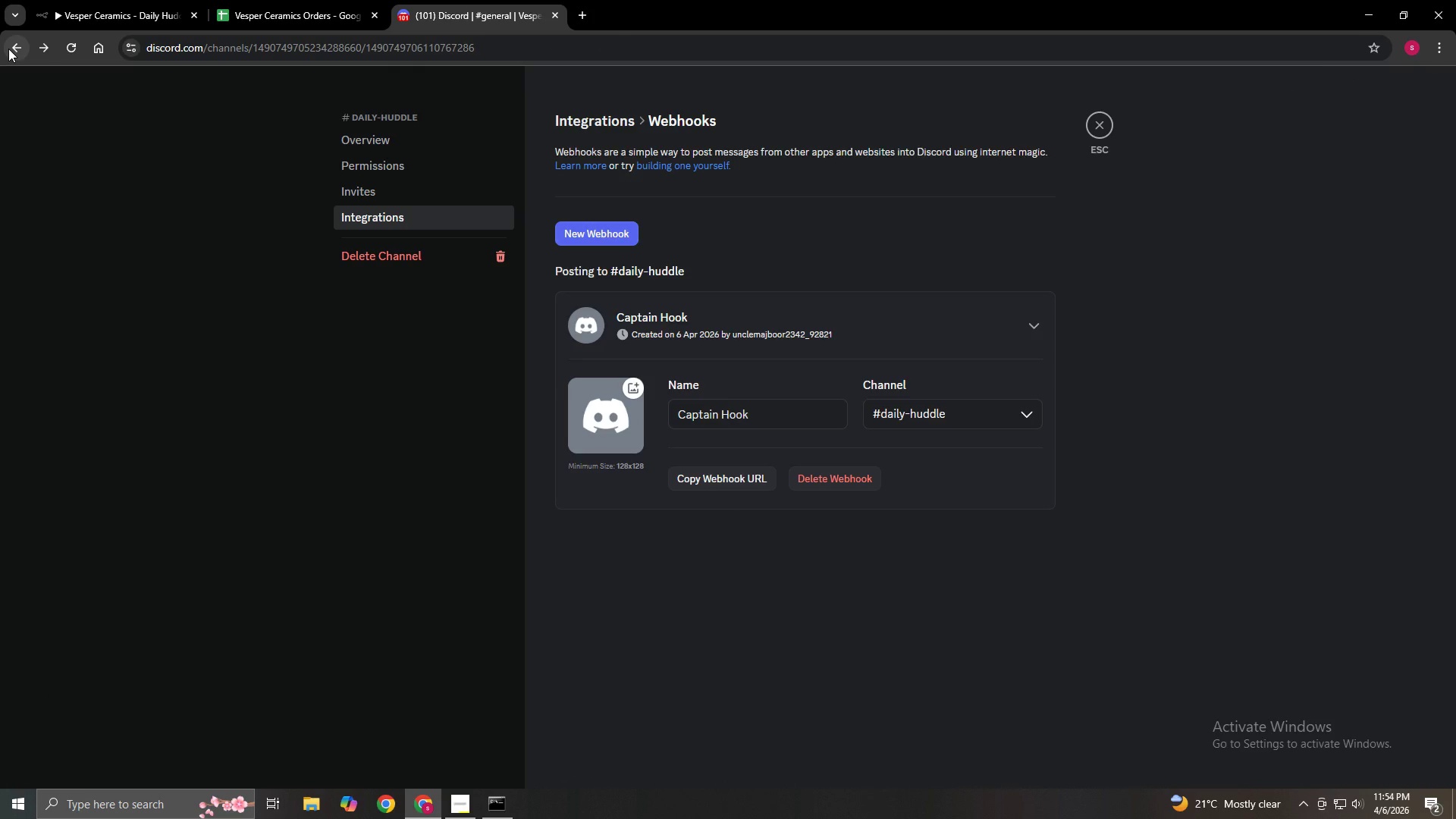 
left_click([8, 49])
 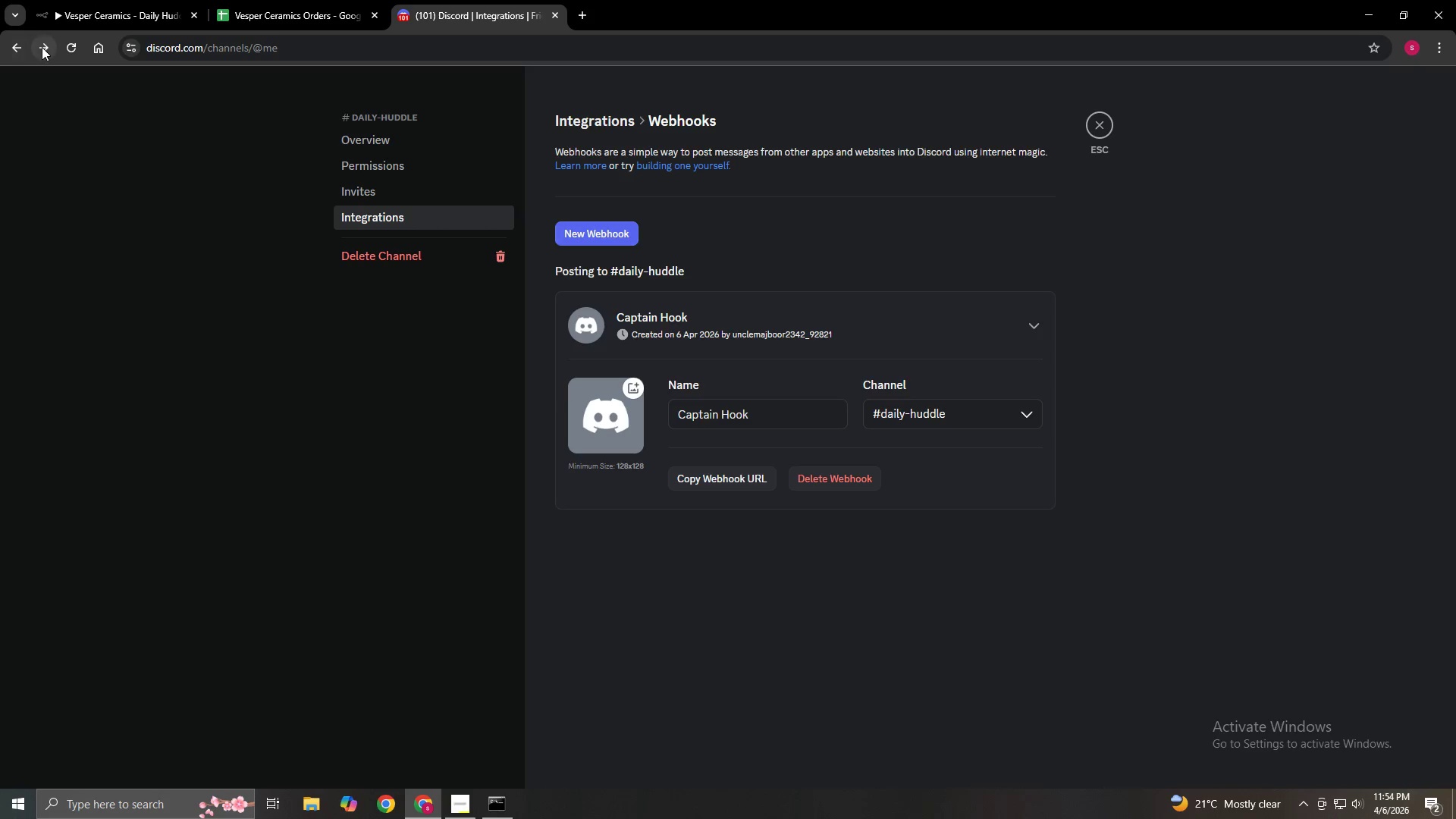 
left_click([69, 46])
 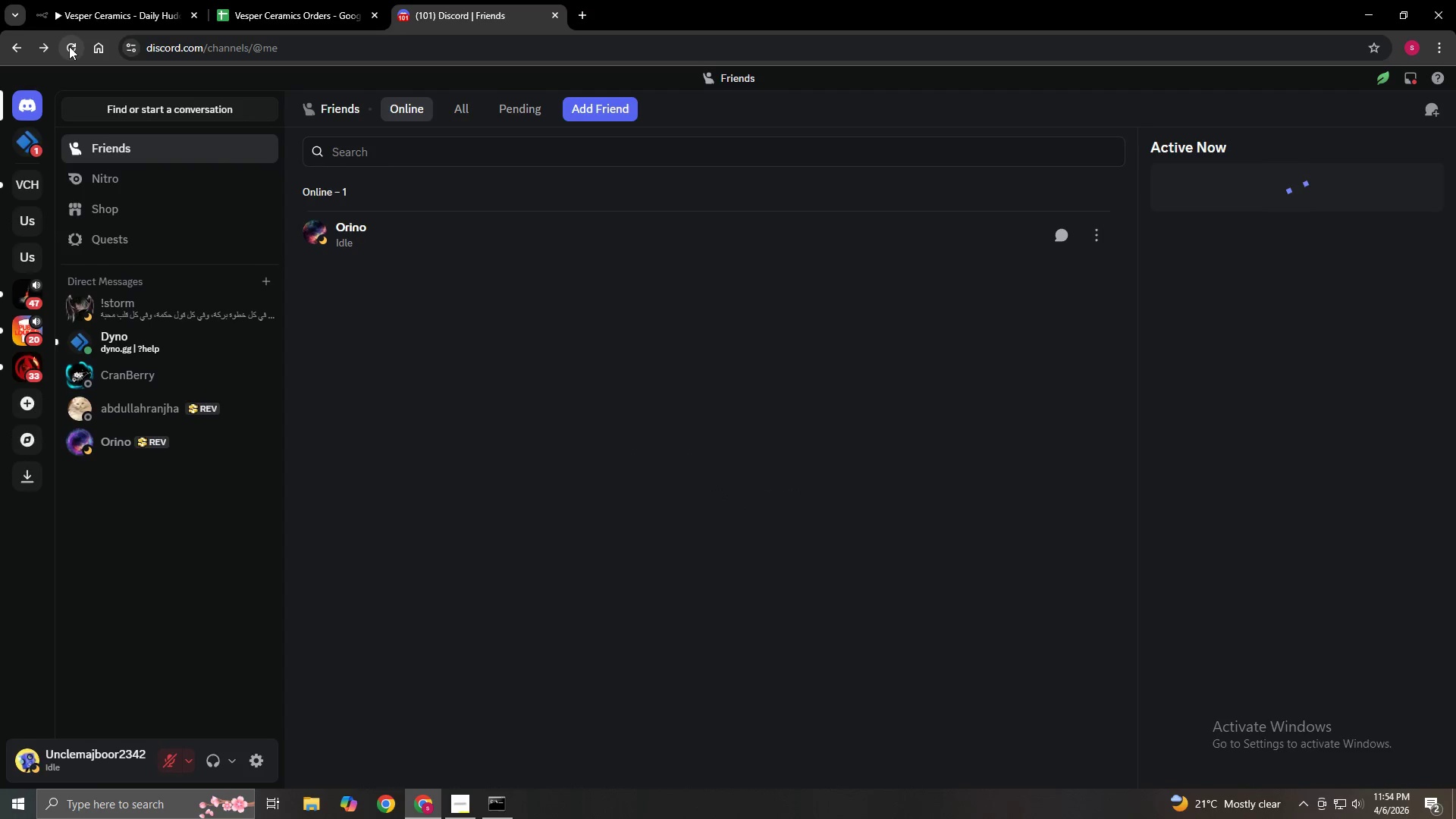 
left_click([34, 180])
 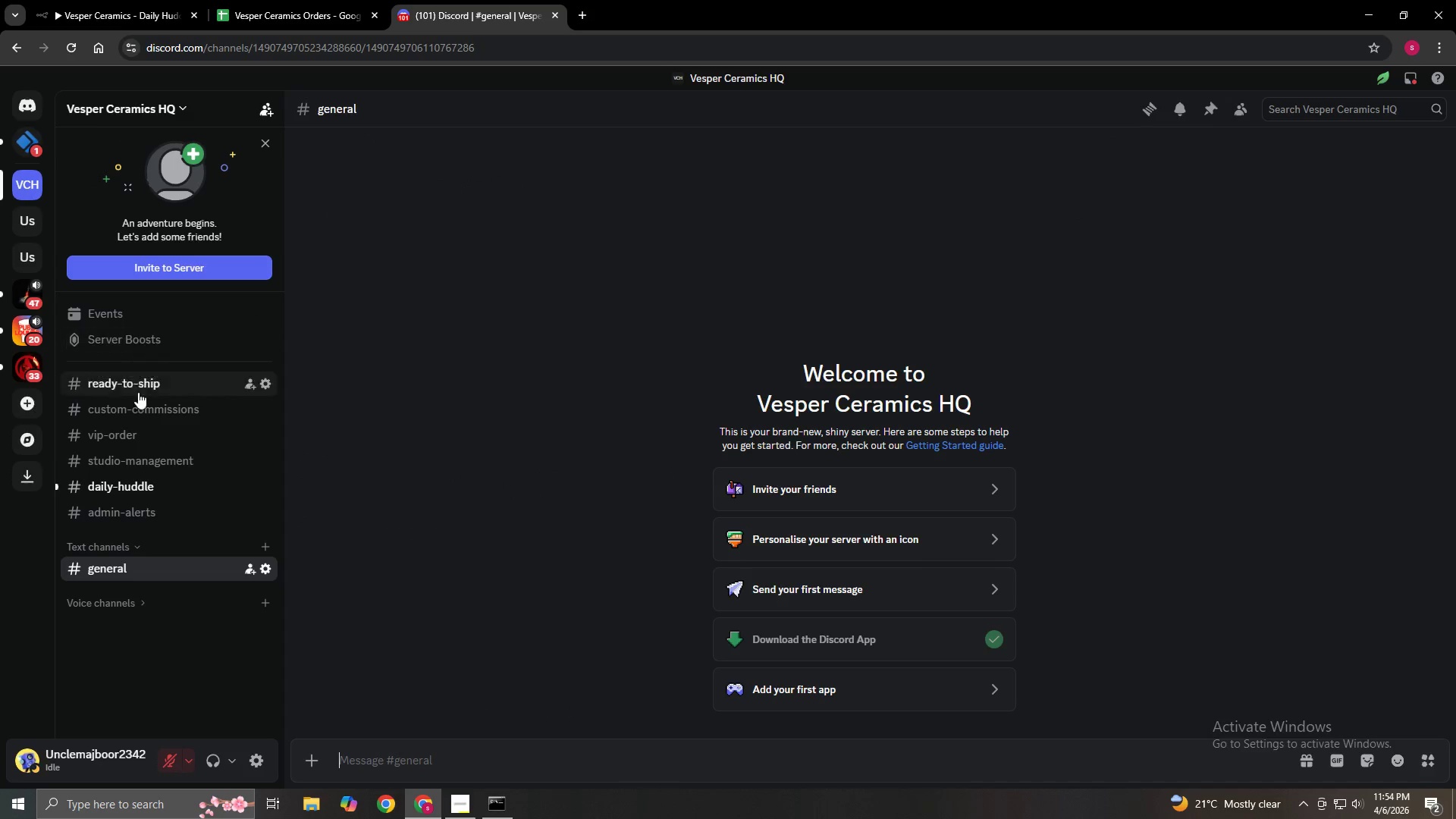 
left_click([136, 485])
 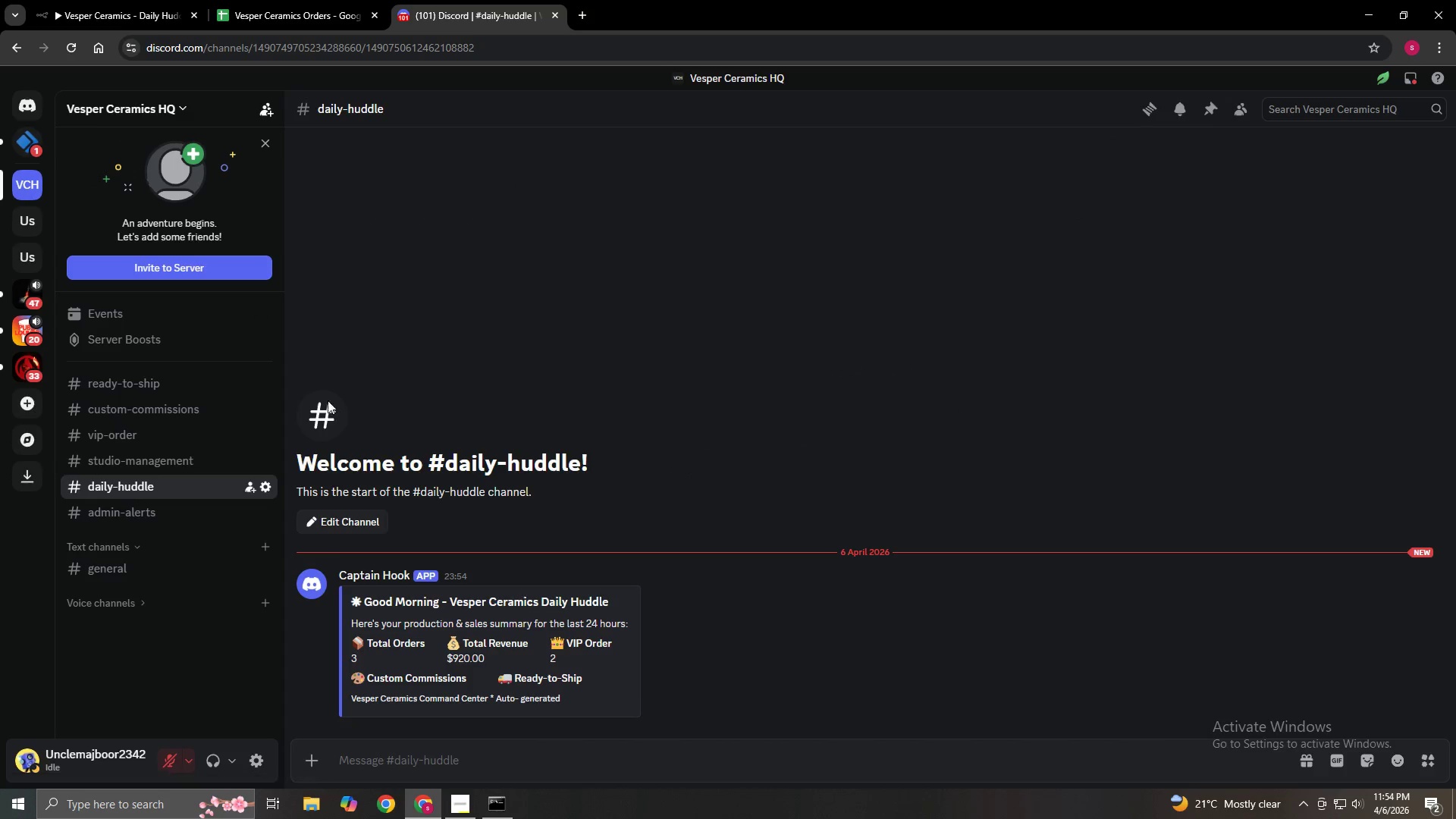 
scroll: coordinate [452, 563], scroll_direction: down, amount: 3.0
 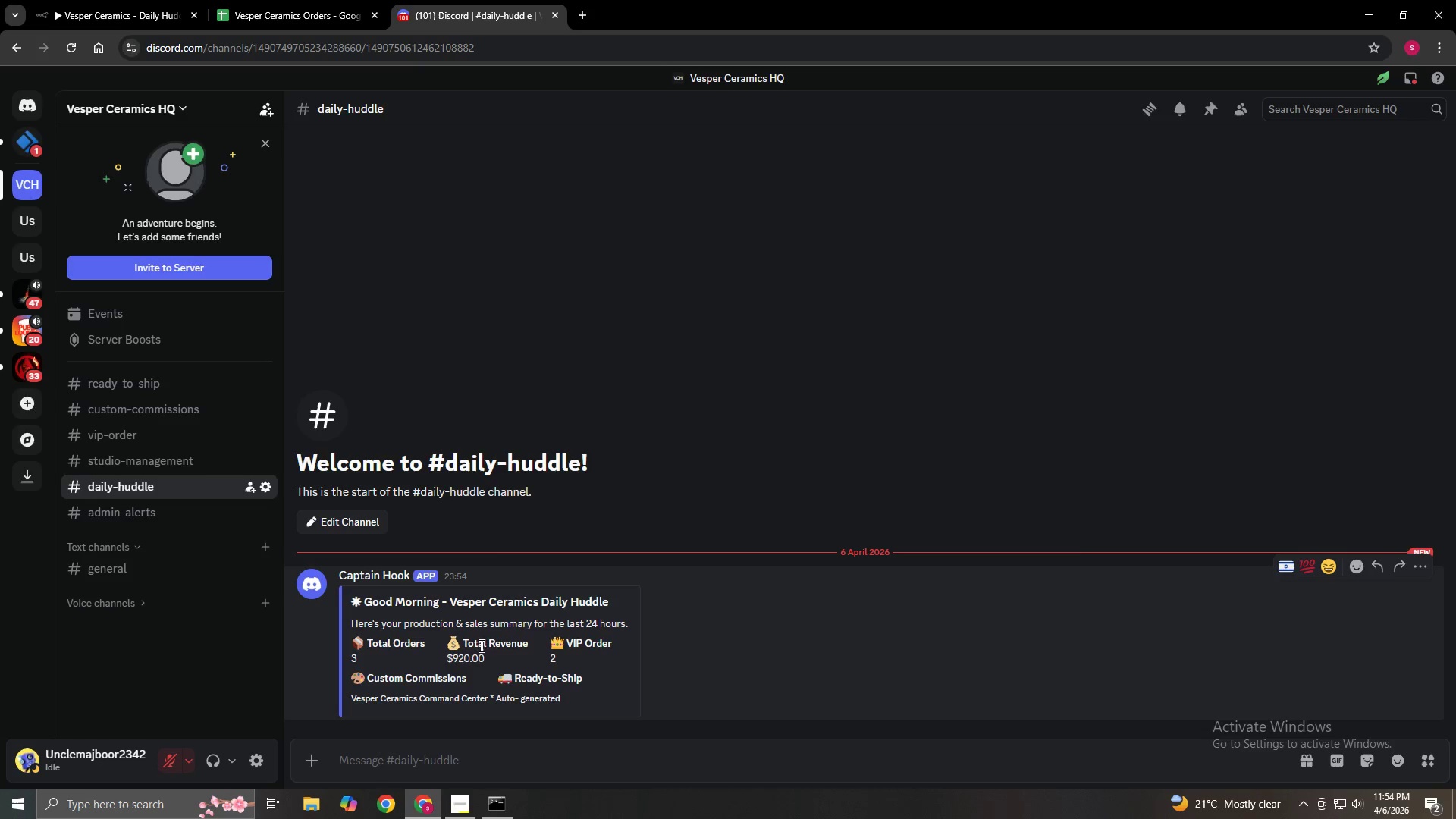 
wait(10.89)
 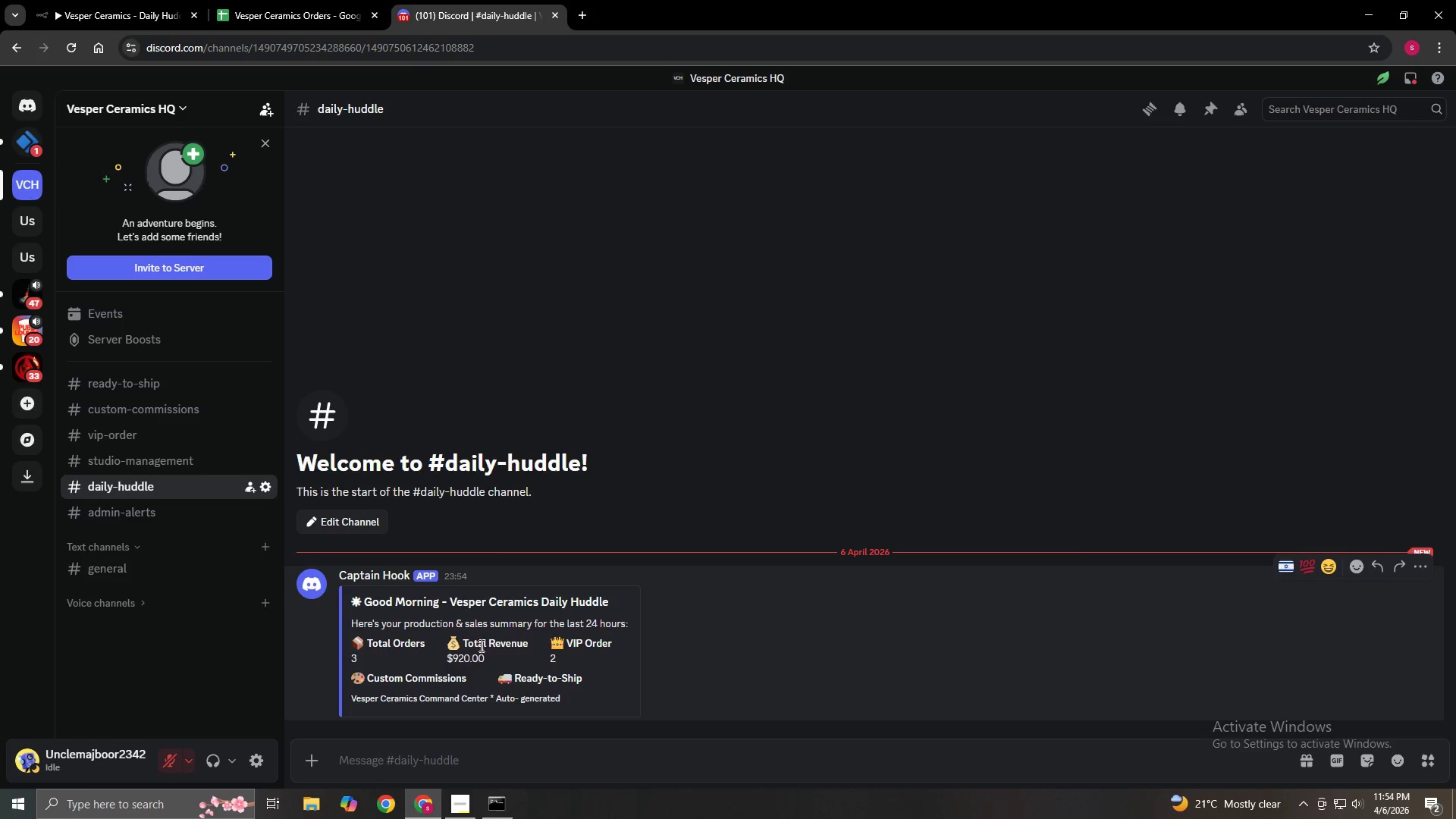 
left_click([125, 2])
 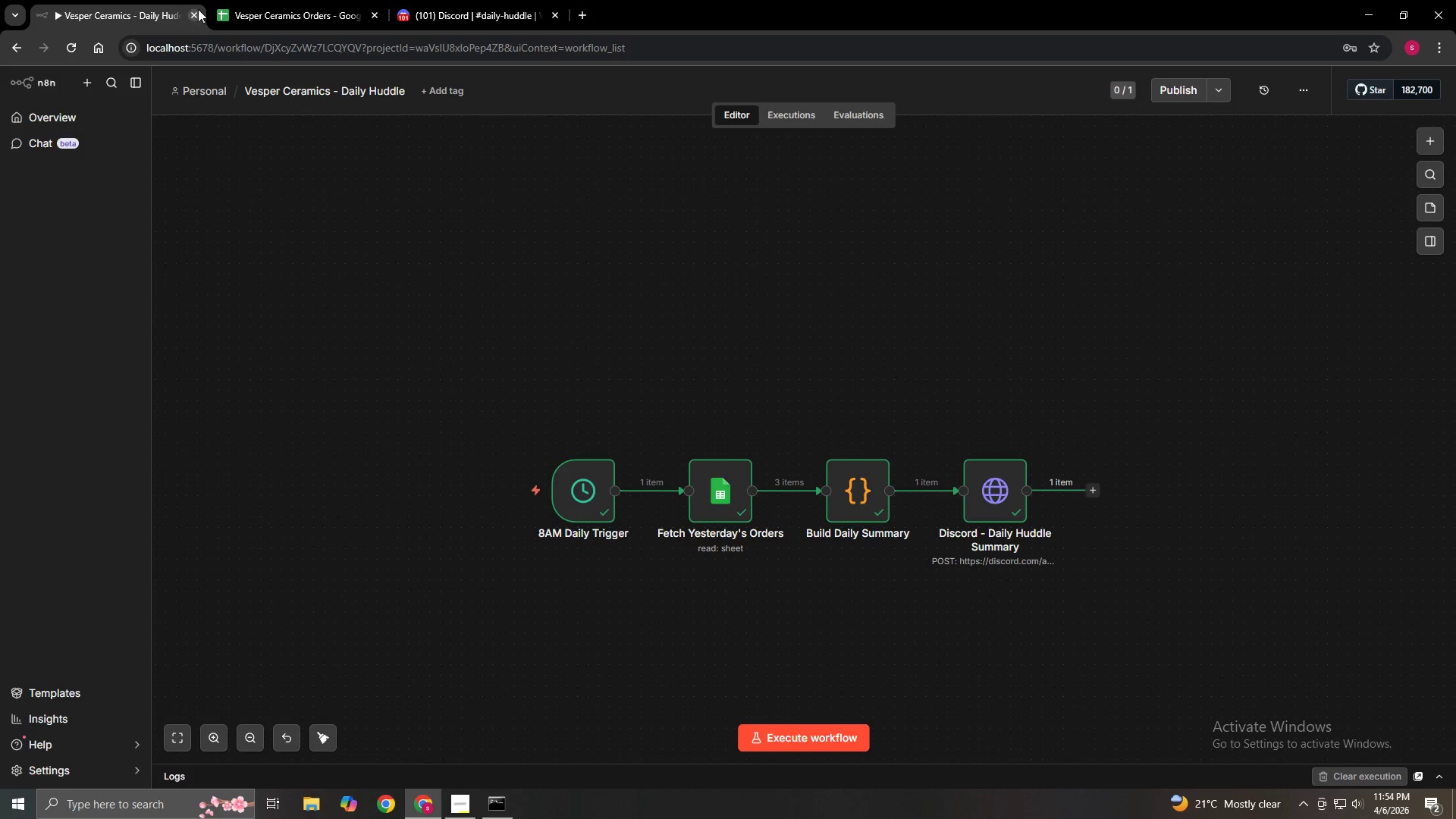 
left_click([274, 10])
 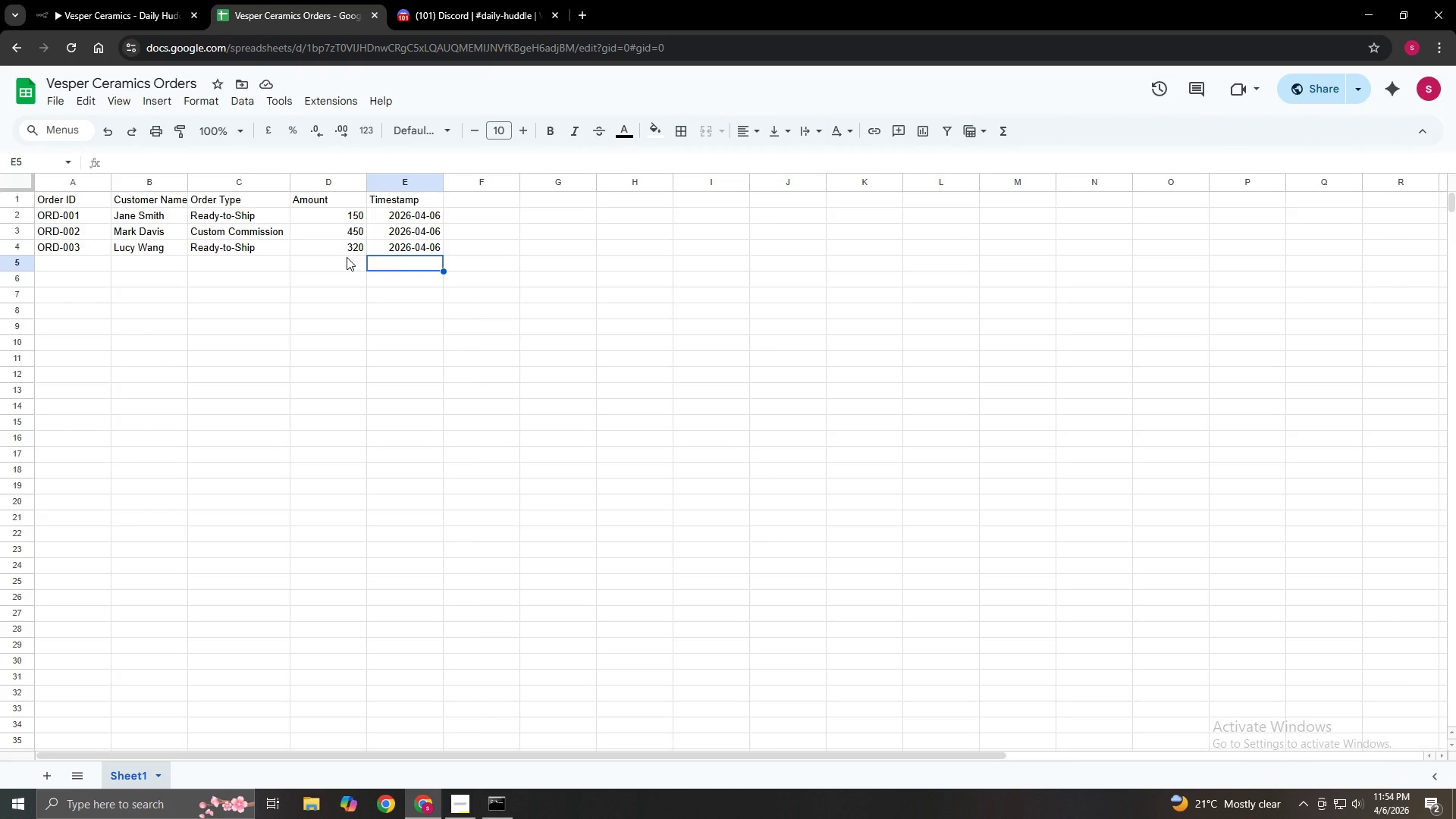 
wait(6.77)
 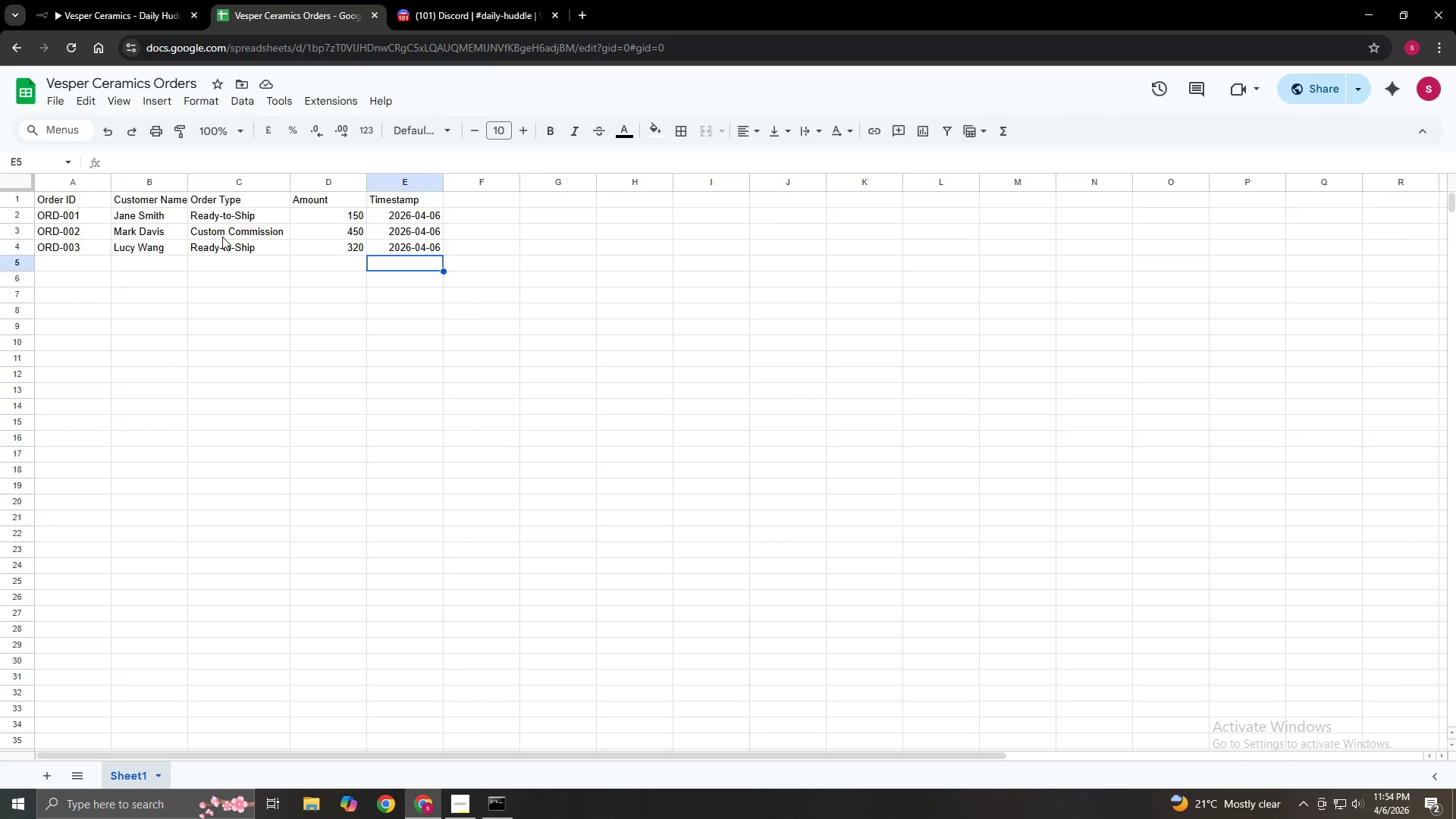 
left_click([476, 2])
 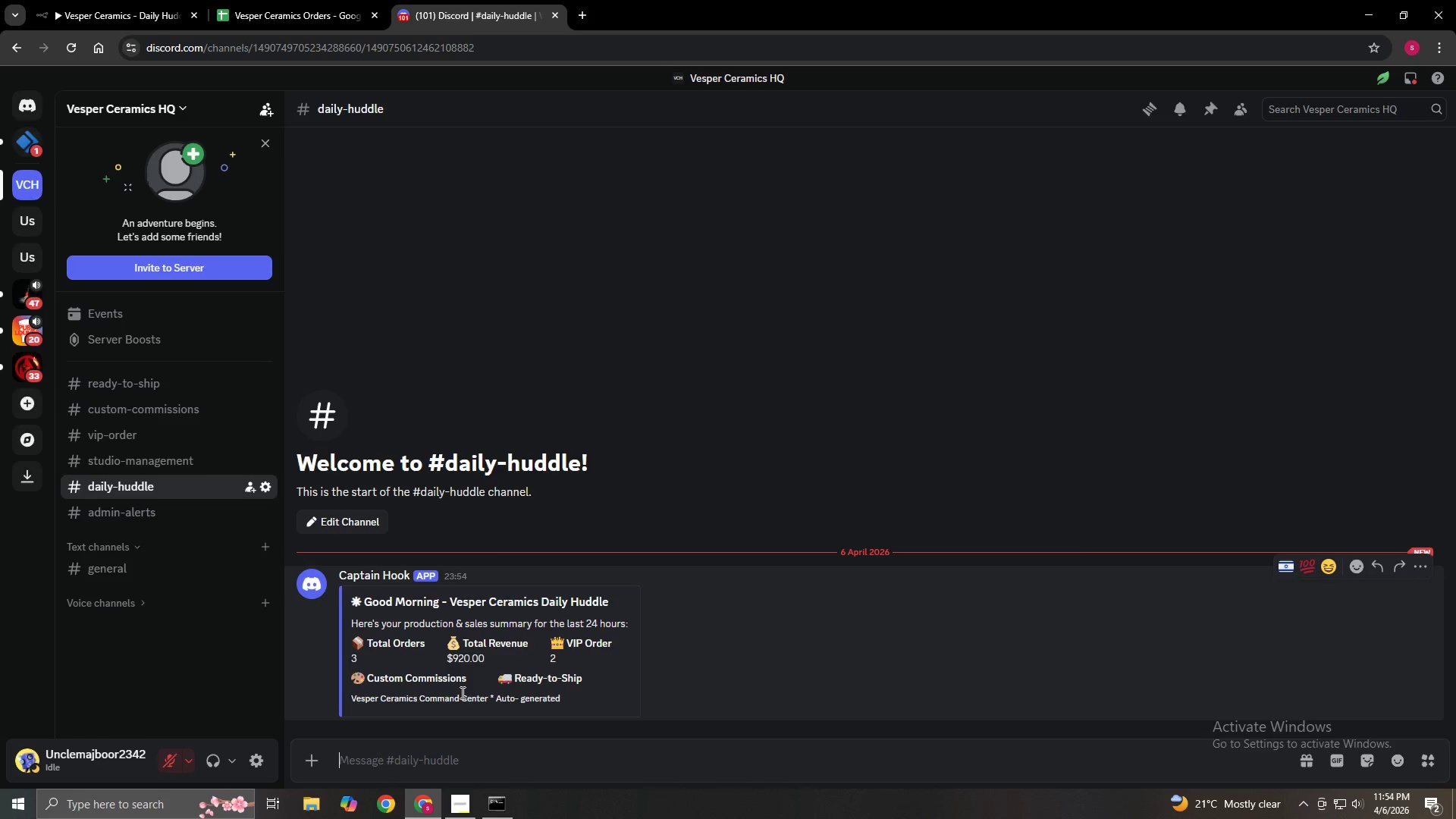 
wait(10.25)
 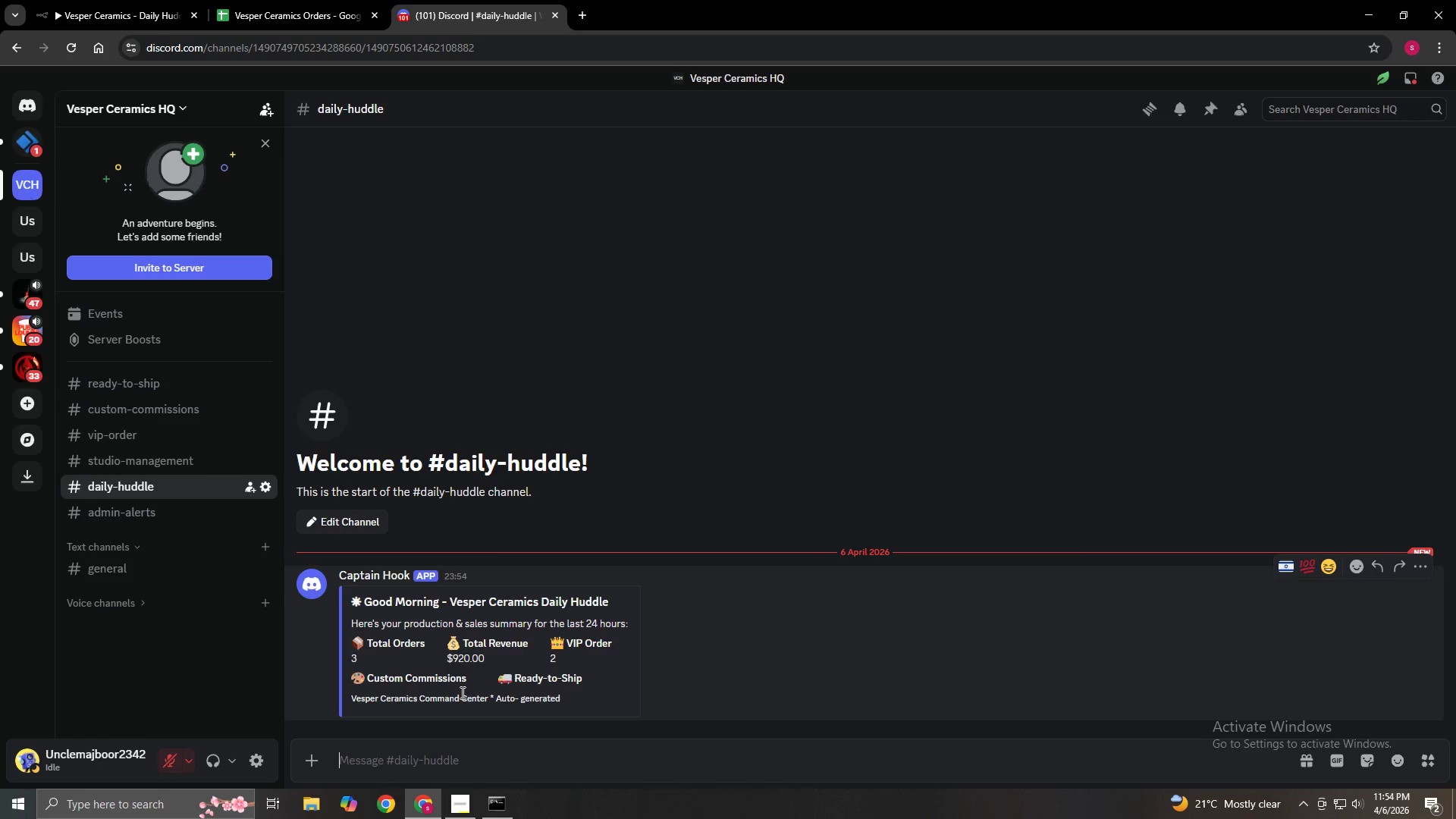 
left_click([64, 0])
 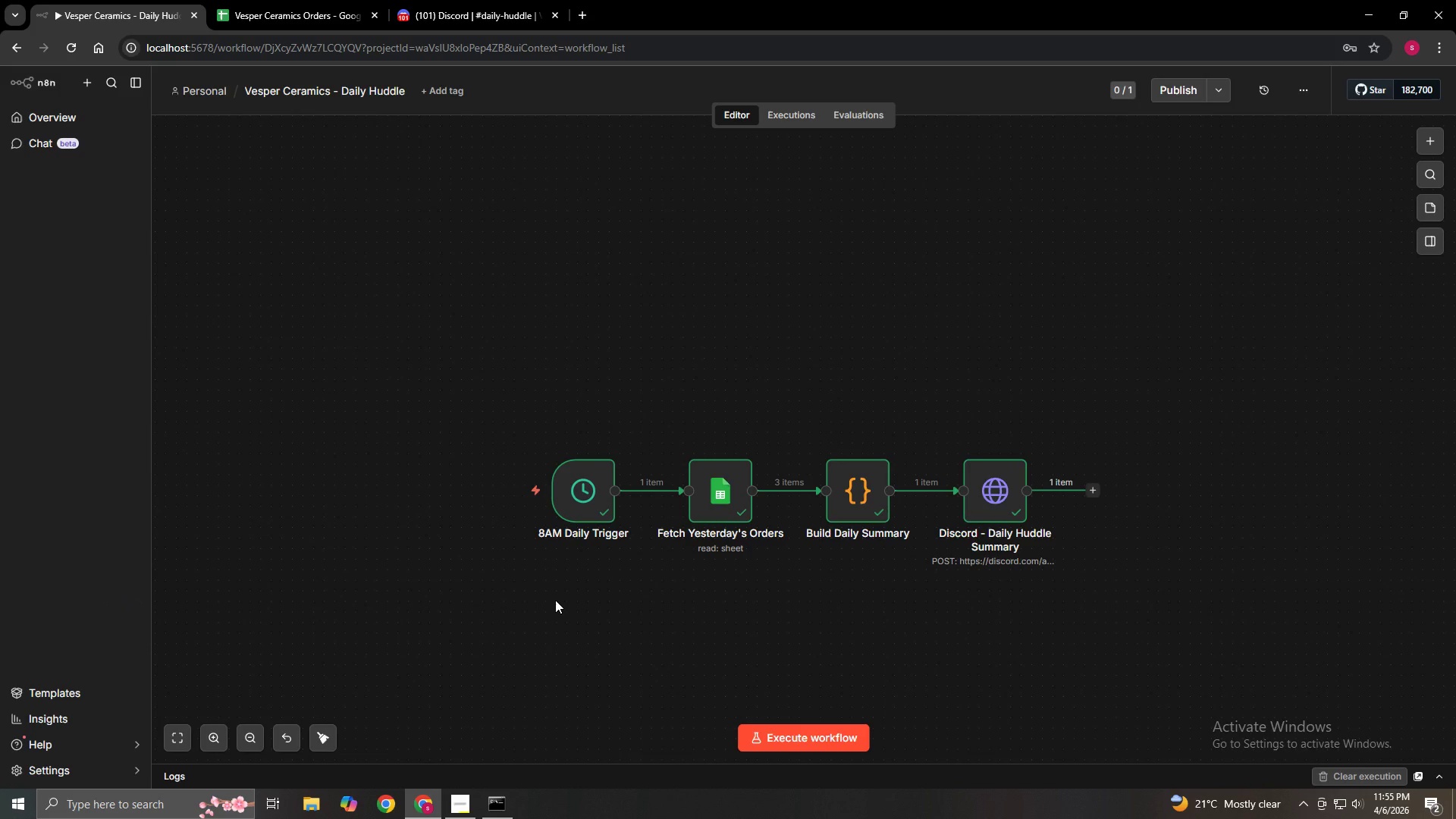 
hold_key(key=ControlLeft, duration=1.5)
left_click_drag(start_coordinate=[621, 606], to_coordinate=[626, 585])
 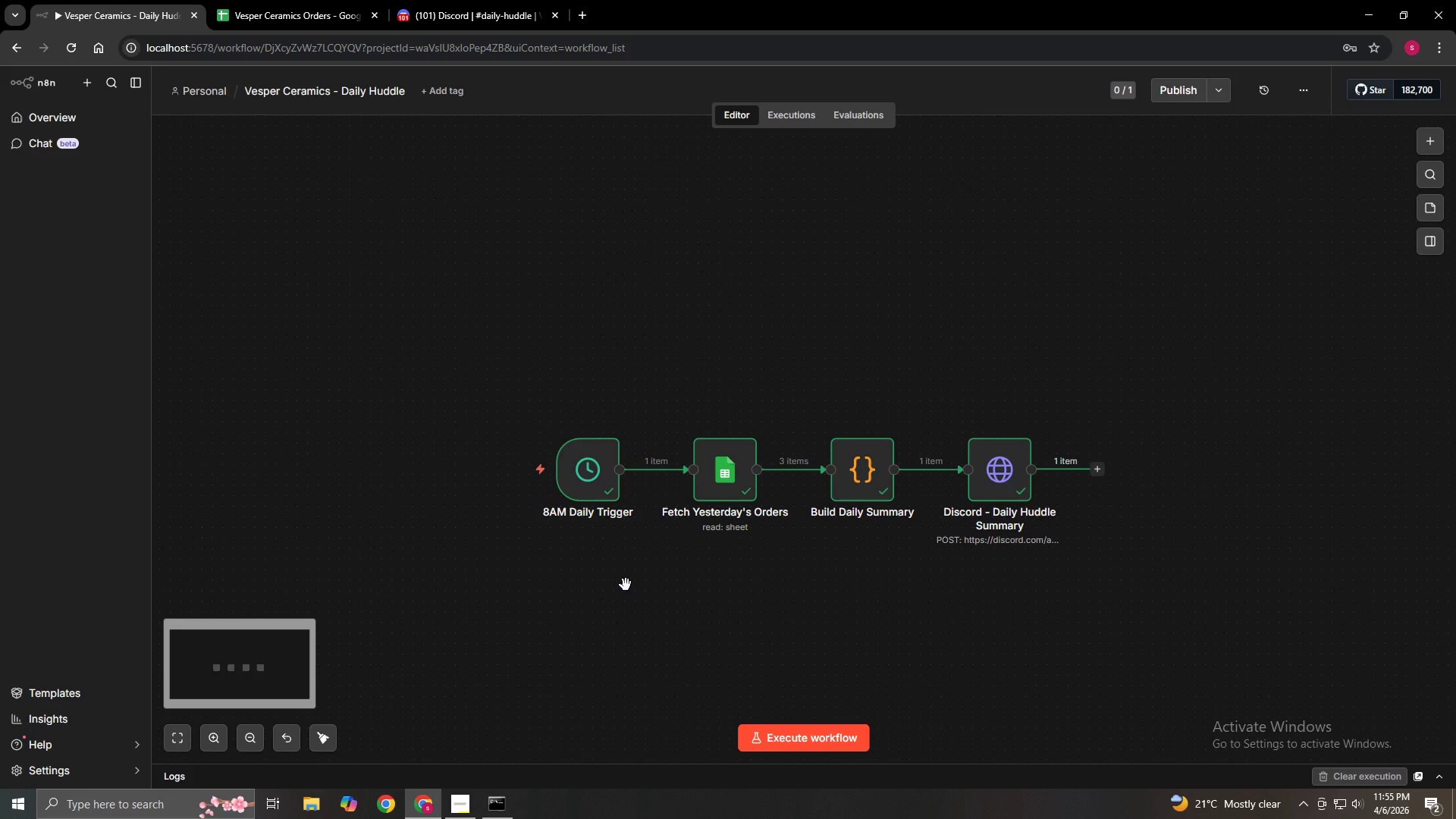 
hold_key(key=ControlLeft, duration=1.52)
 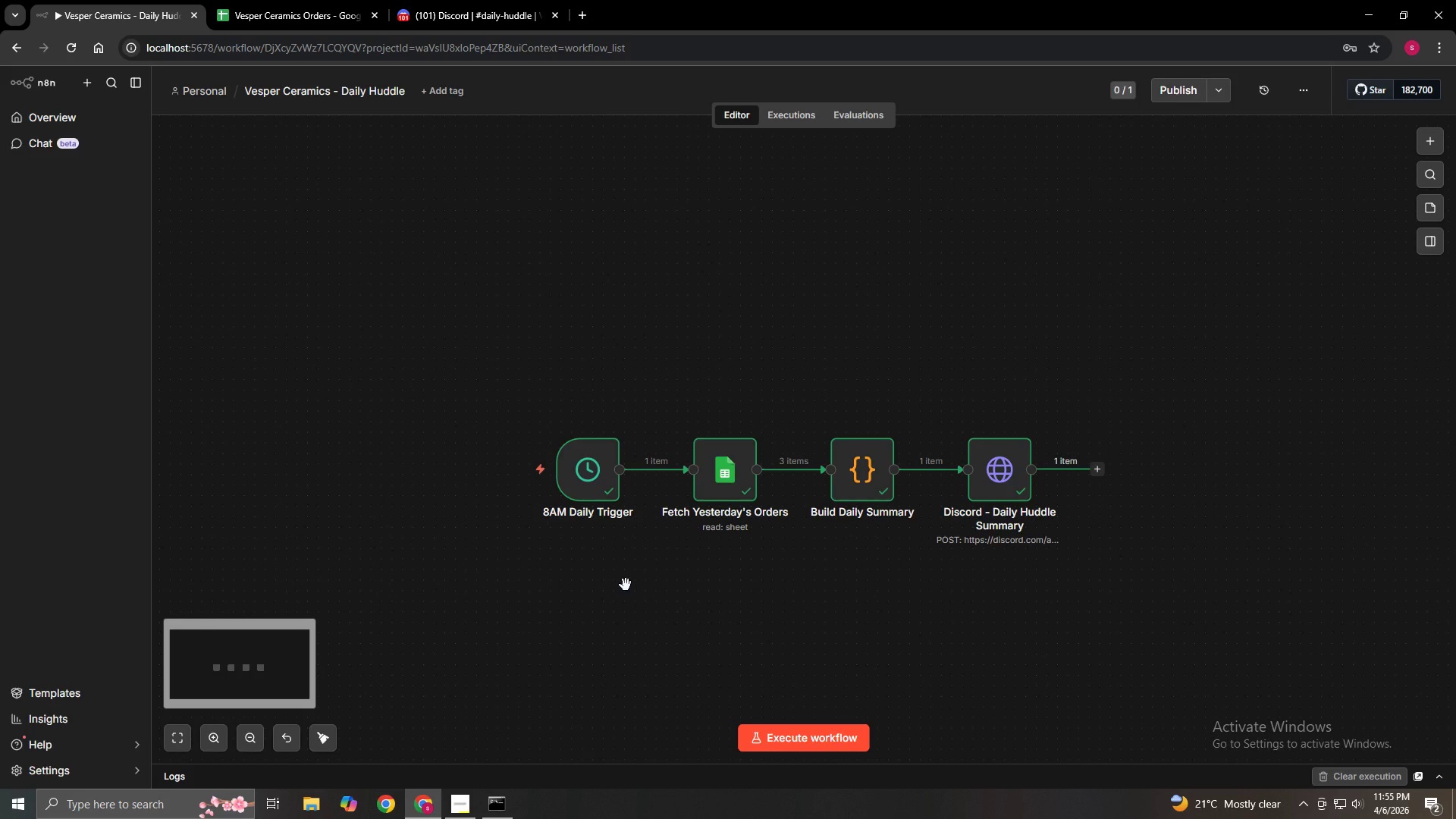 
hold_key(key=ControlLeft, duration=1.5)
 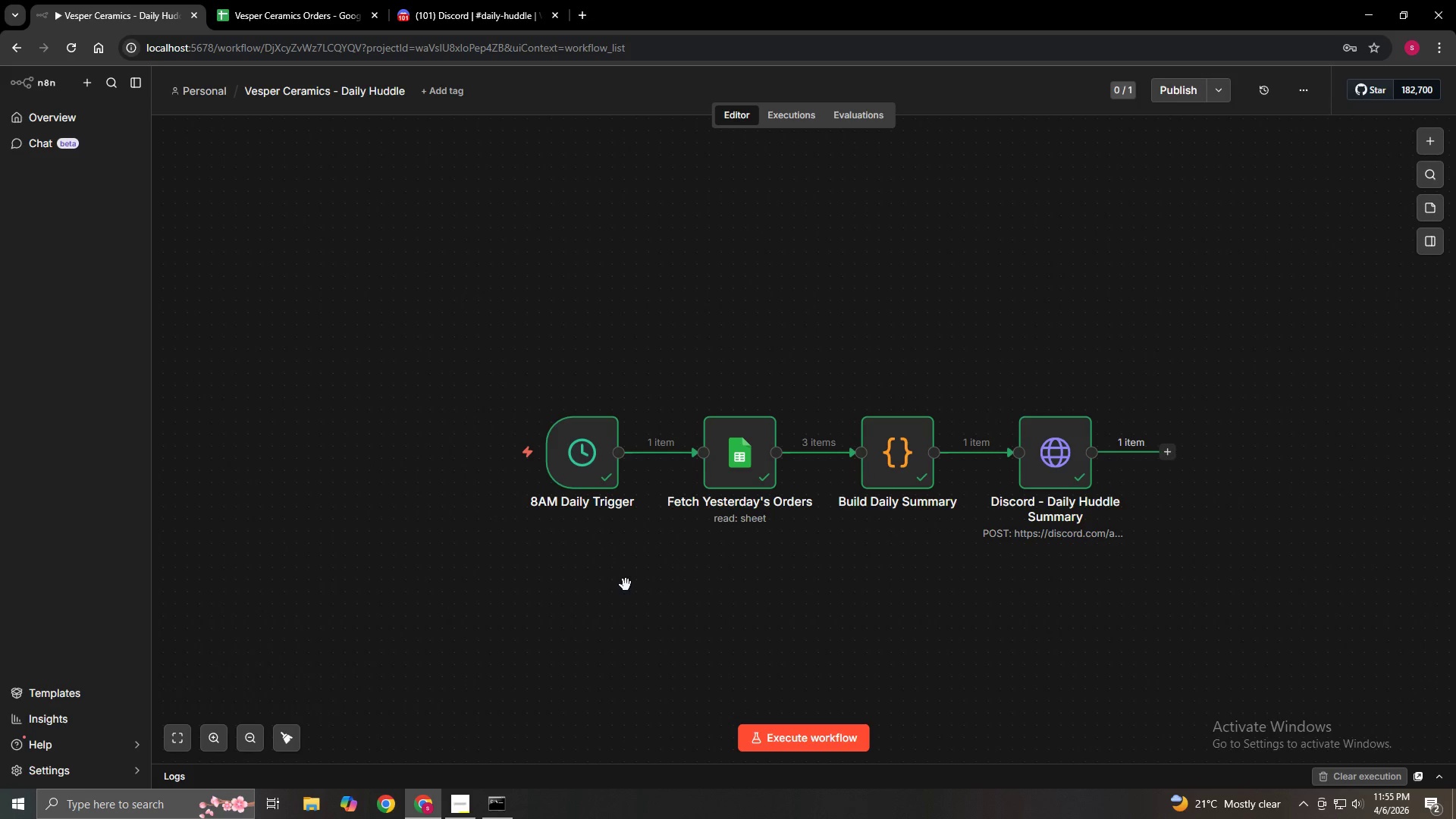 
hold_key(key=ControlLeft, duration=1.52)
left_click_drag(start_coordinate=[636, 584], to_coordinate=[459, 628])
 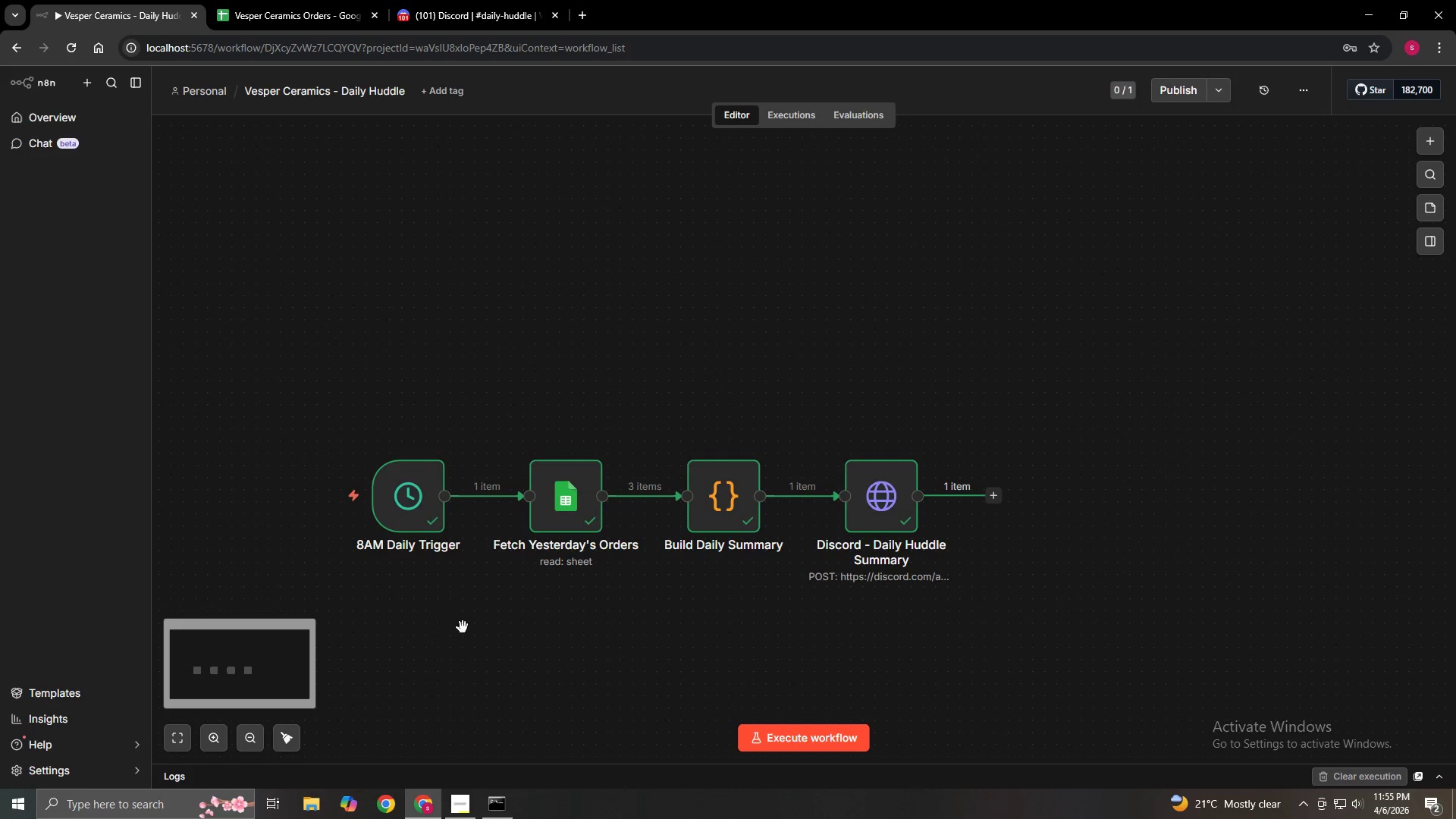 
hold_key(key=ControlLeft, duration=1.51)
 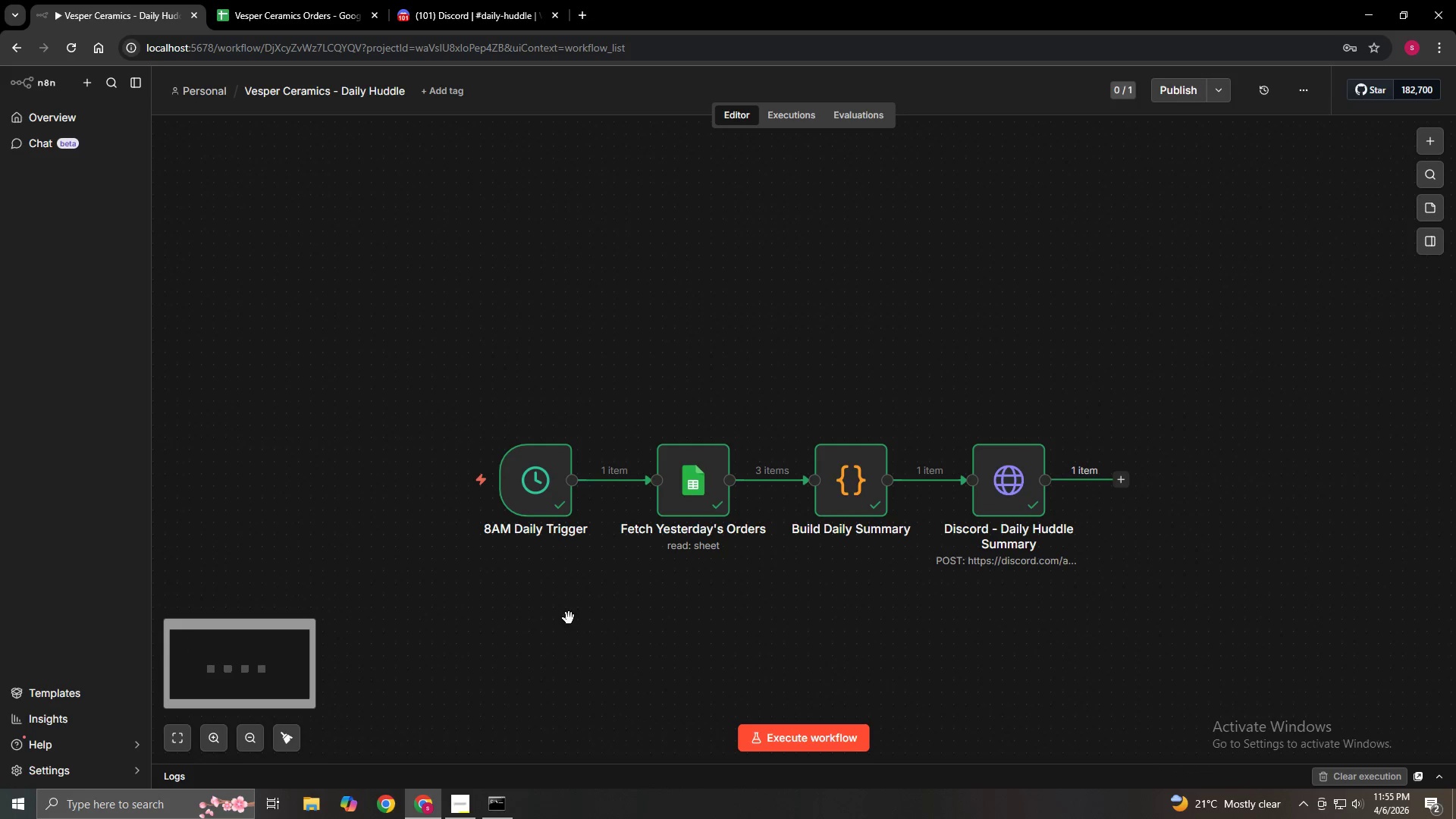 
scroll: coordinate [626, 585], scroll_direction: up, amount: 3.0
 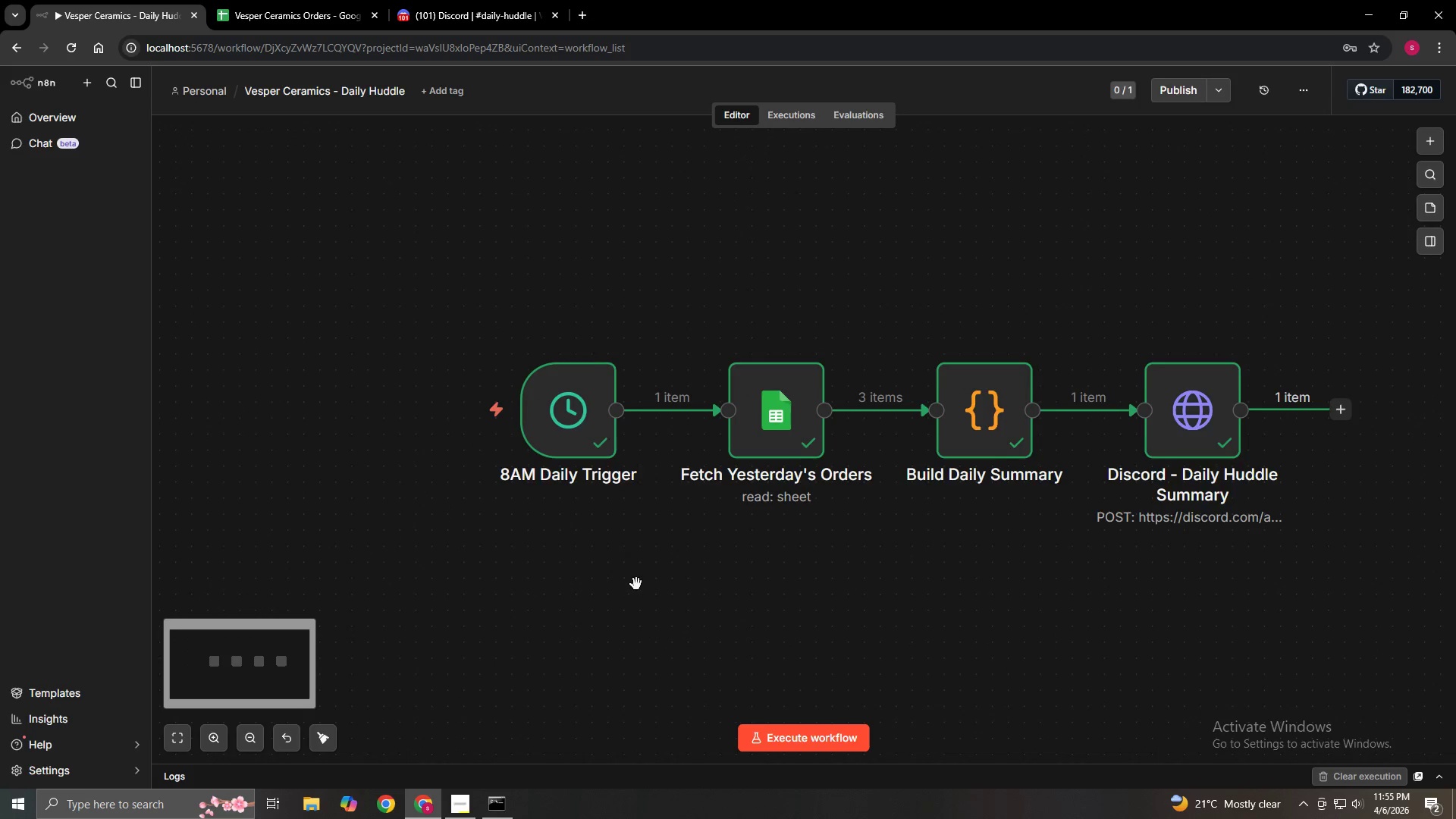 
left_click_drag(start_coordinate=[441, 634], to_coordinate=[569, 618])
 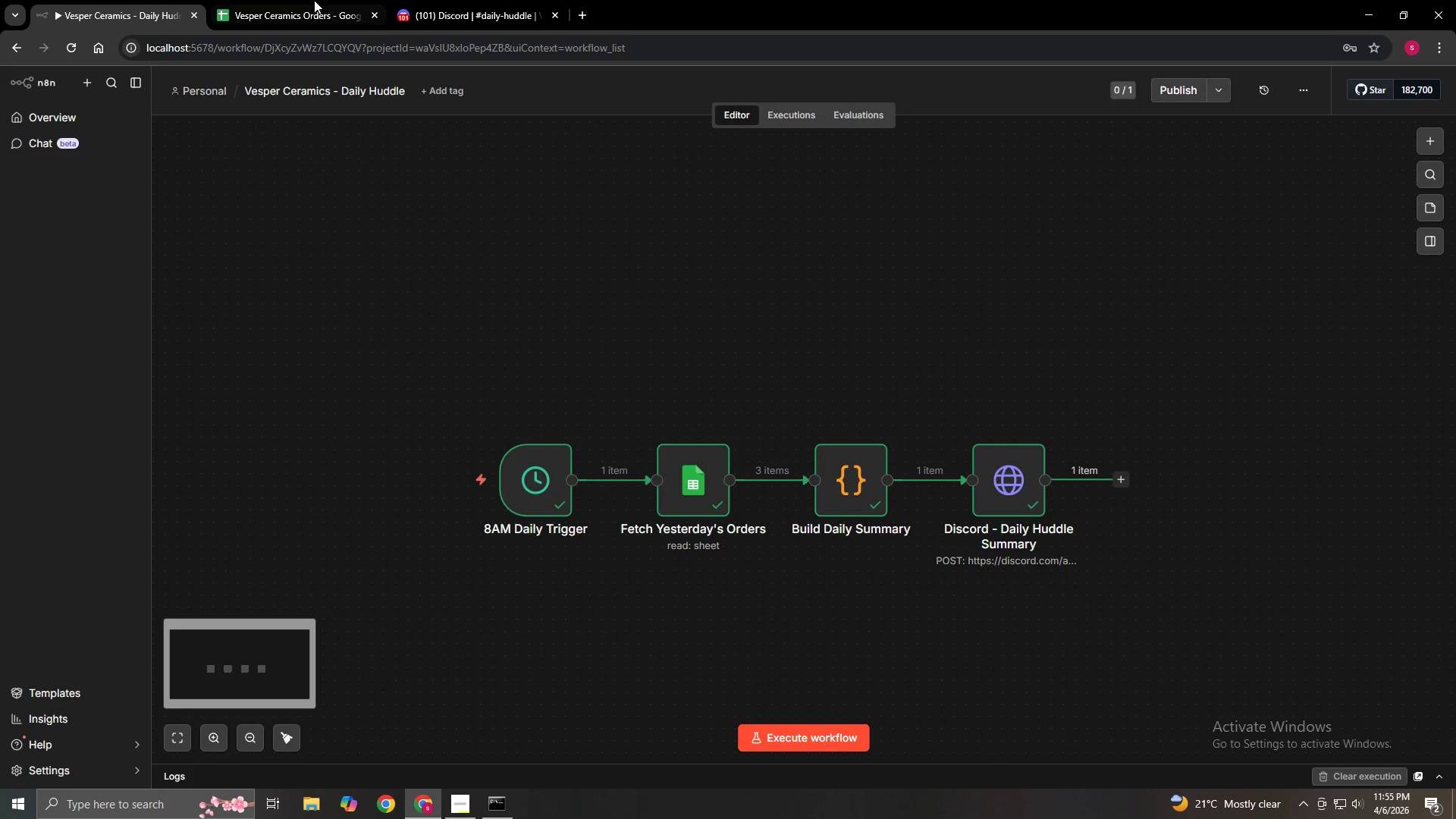 
hold_key(key=ControlLeft, duration=0.58)
 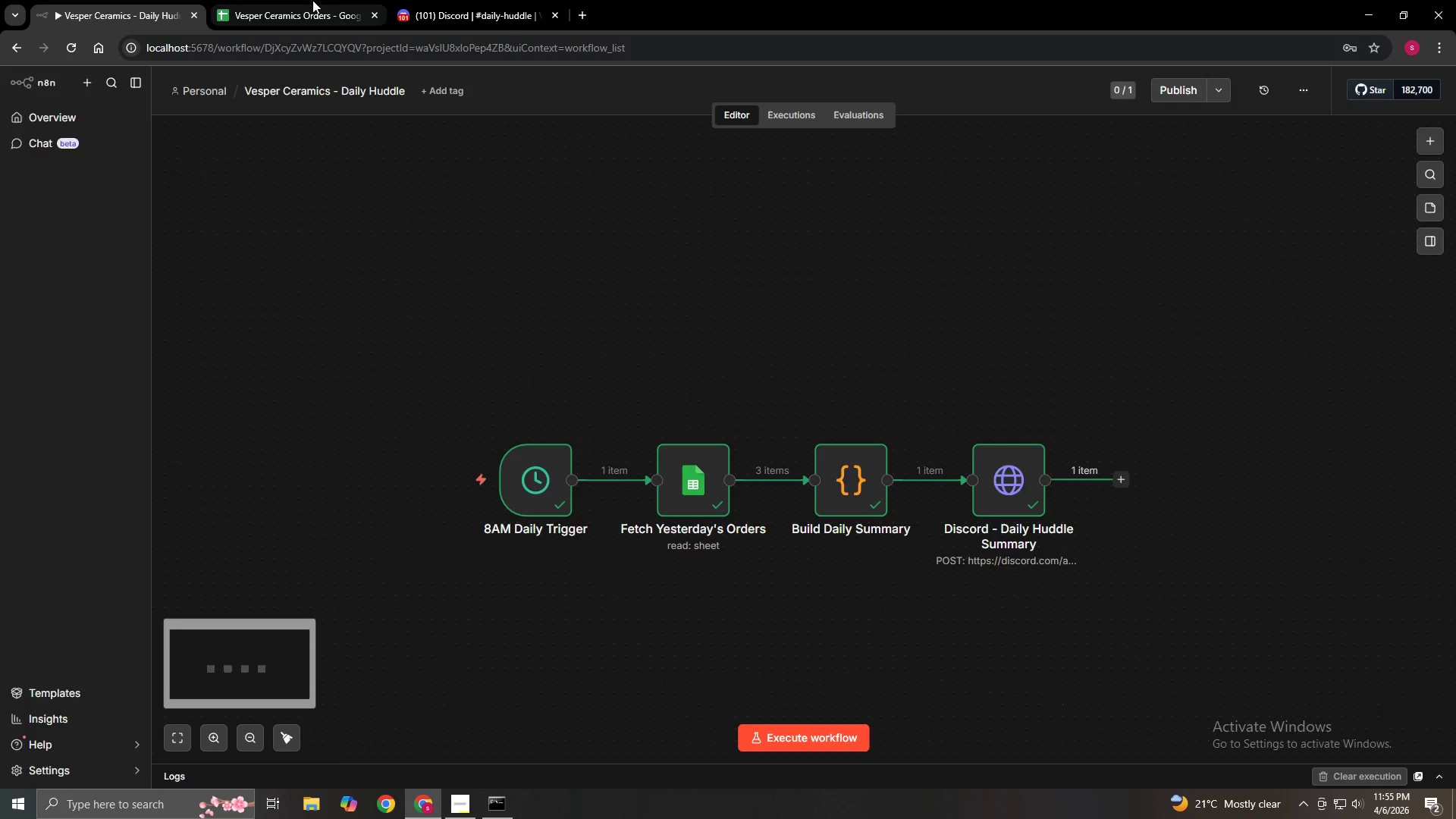 
scroll: coordinate [463, 627], scroll_direction: down, amount: 2.0
 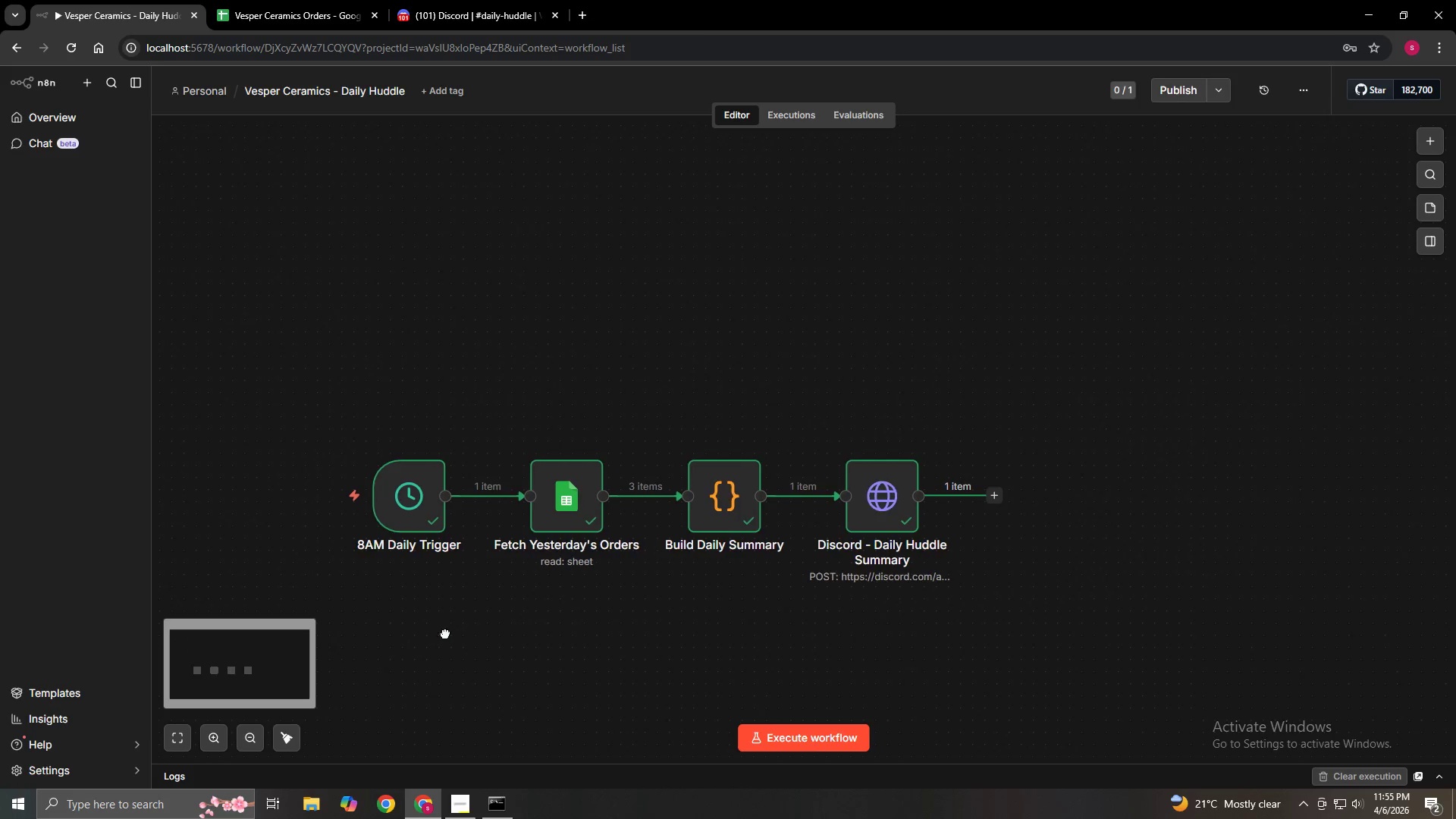 
left_click([312, 0])
 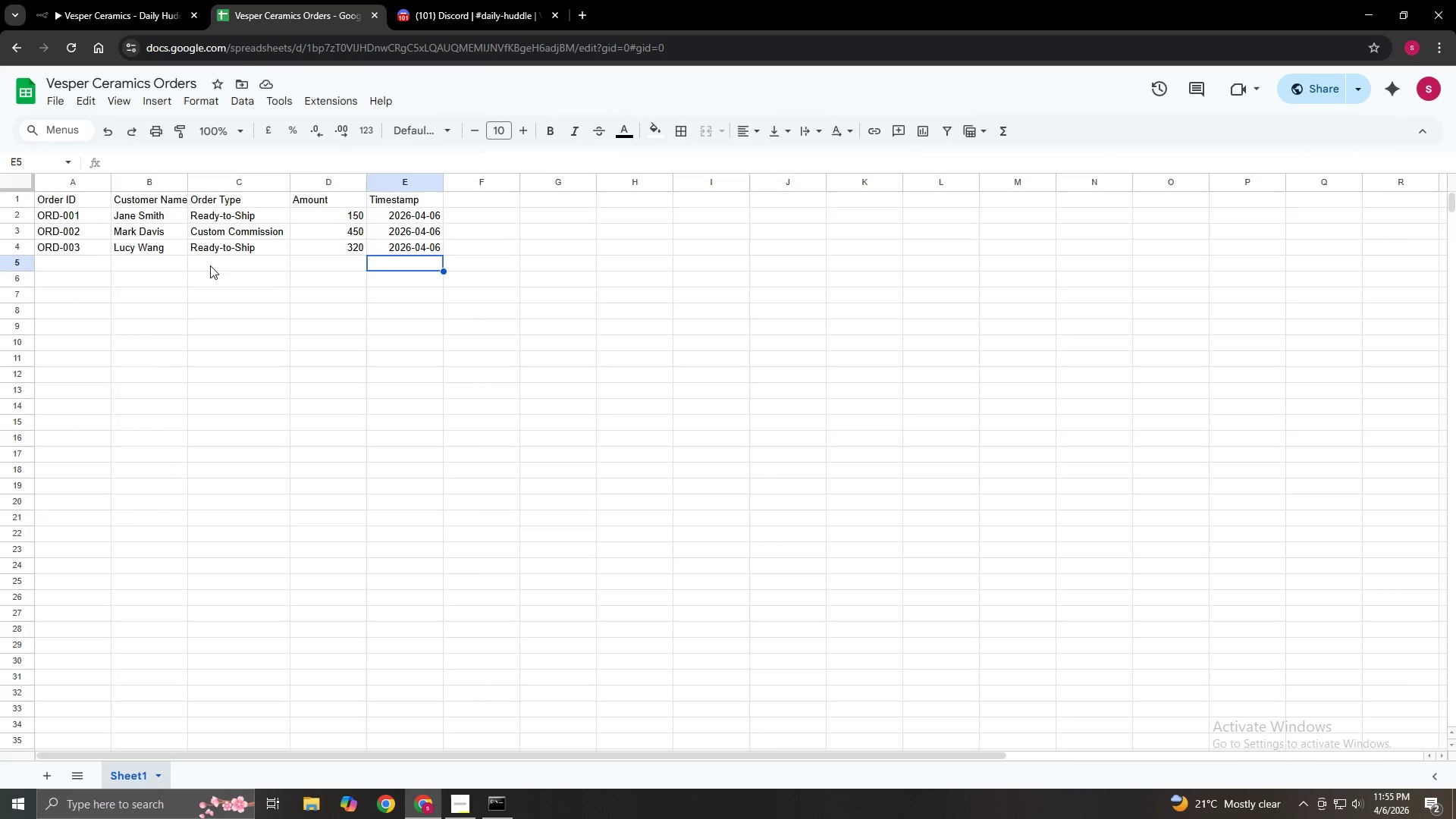 
left_click([61, 259])
 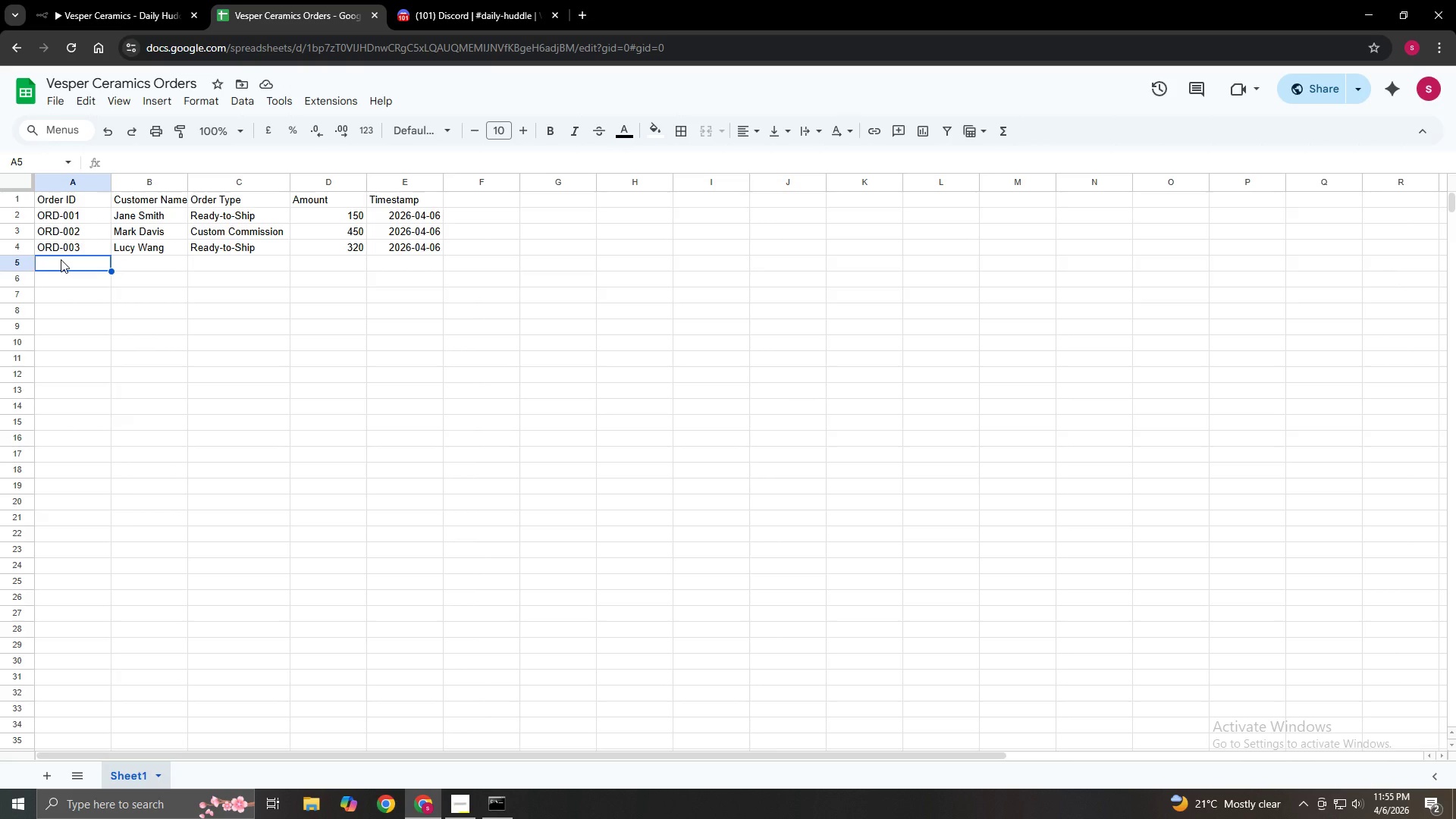 
wait(16.86)
 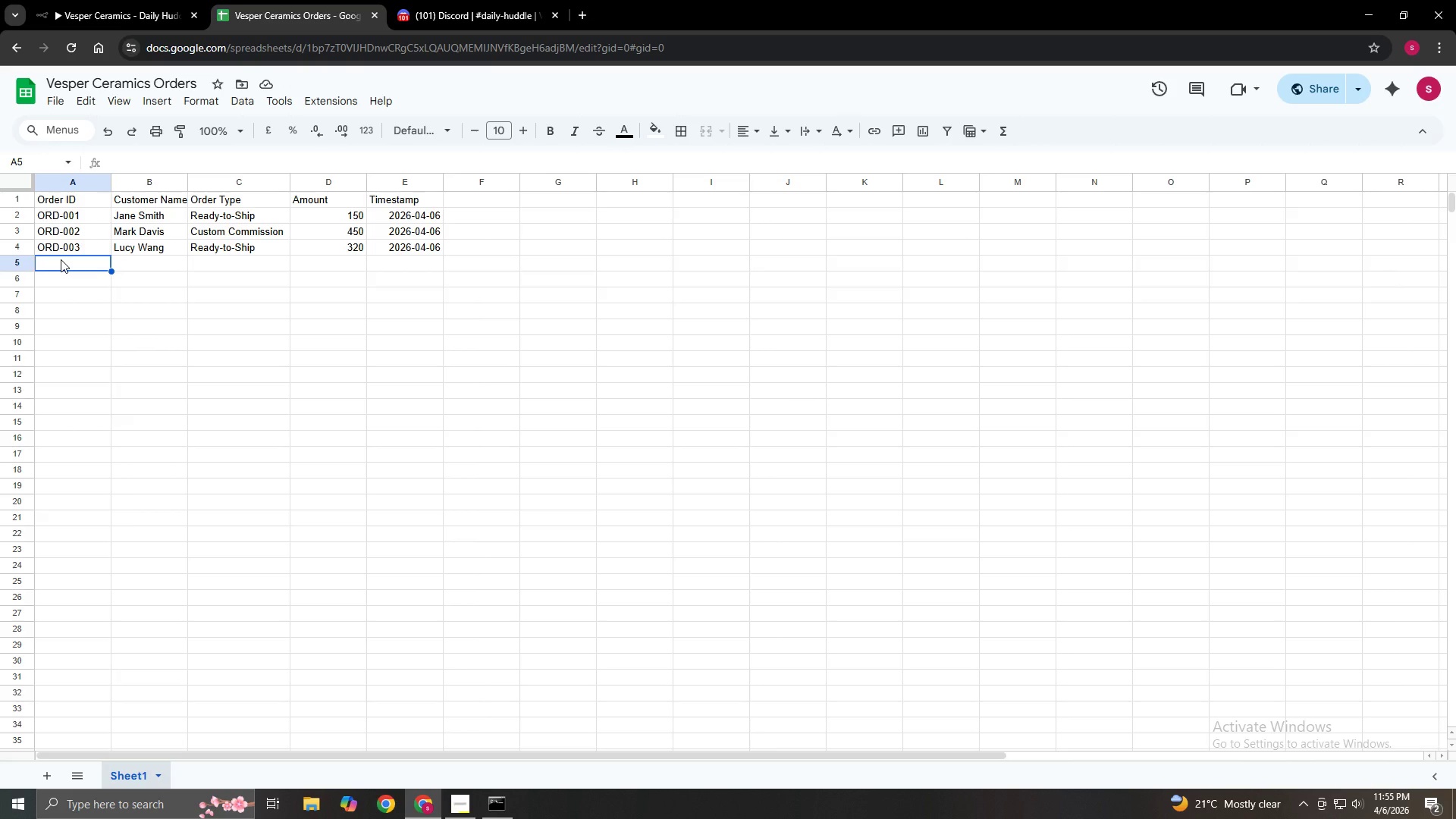 
left_click([60, 266])
 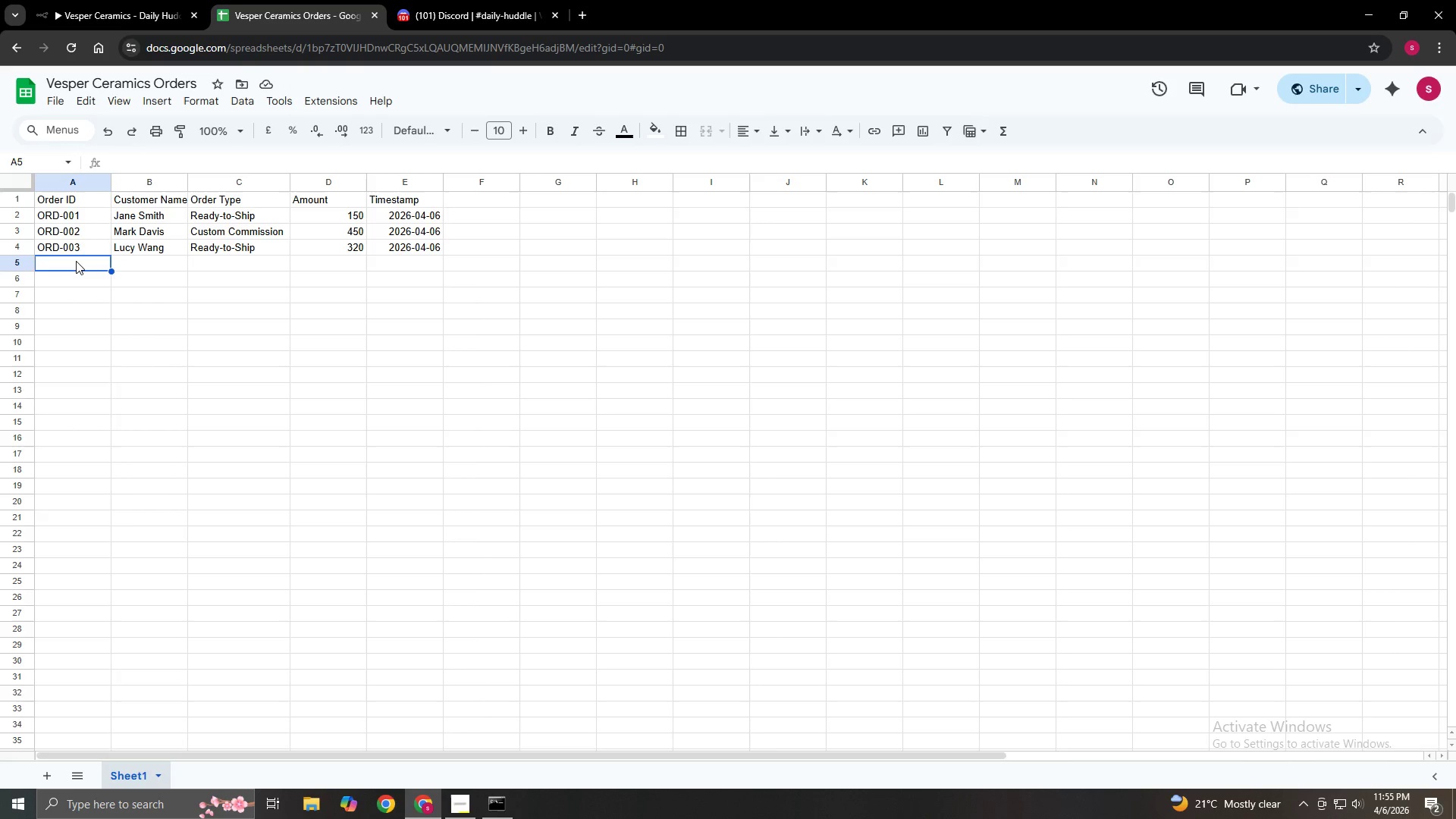 
double_click([76, 261])
 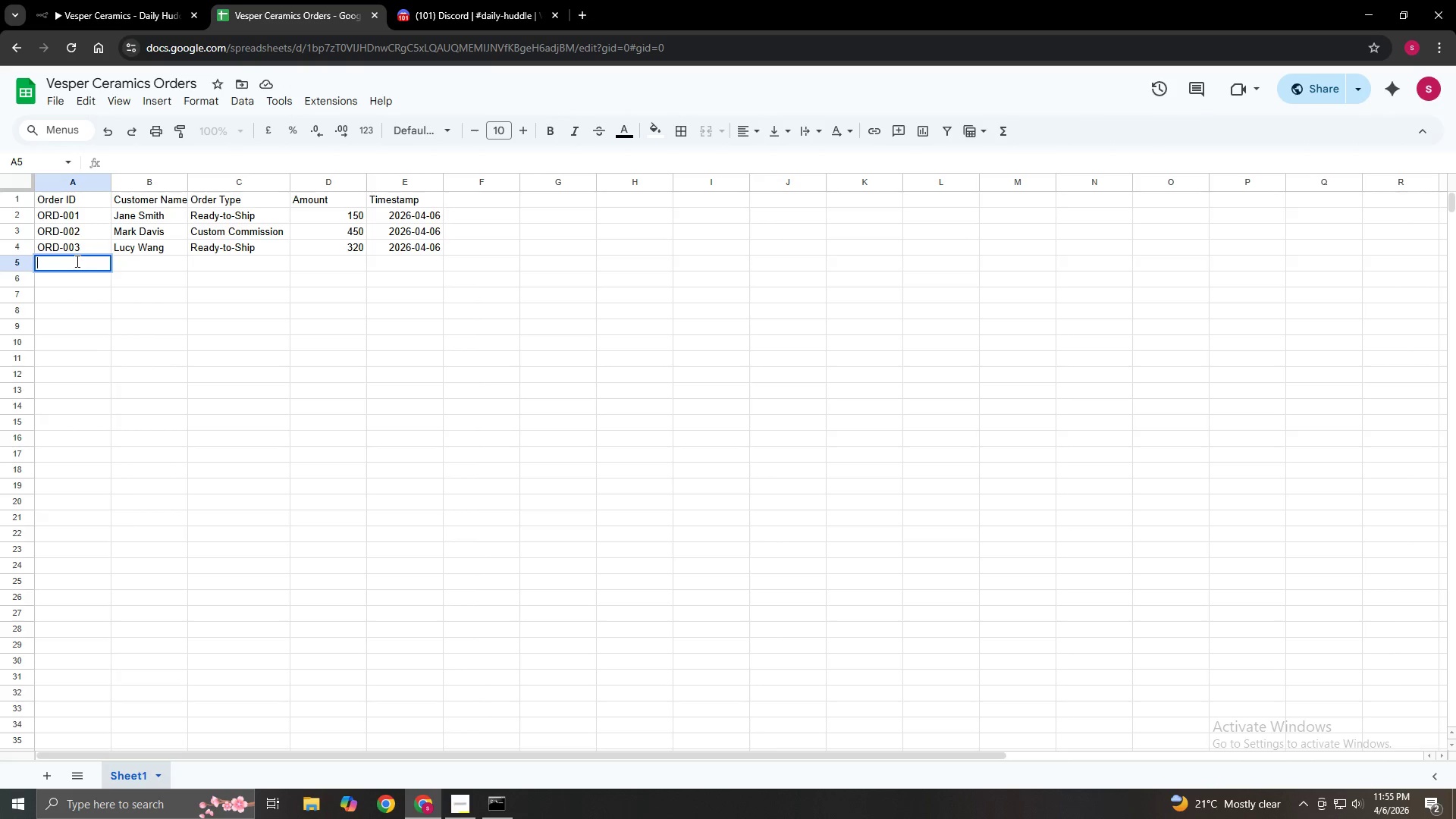 
type(Or)
key(Backspace)
type(RD_)
key(Backspace)
type(-001)
key(Backspace)
type(4)
 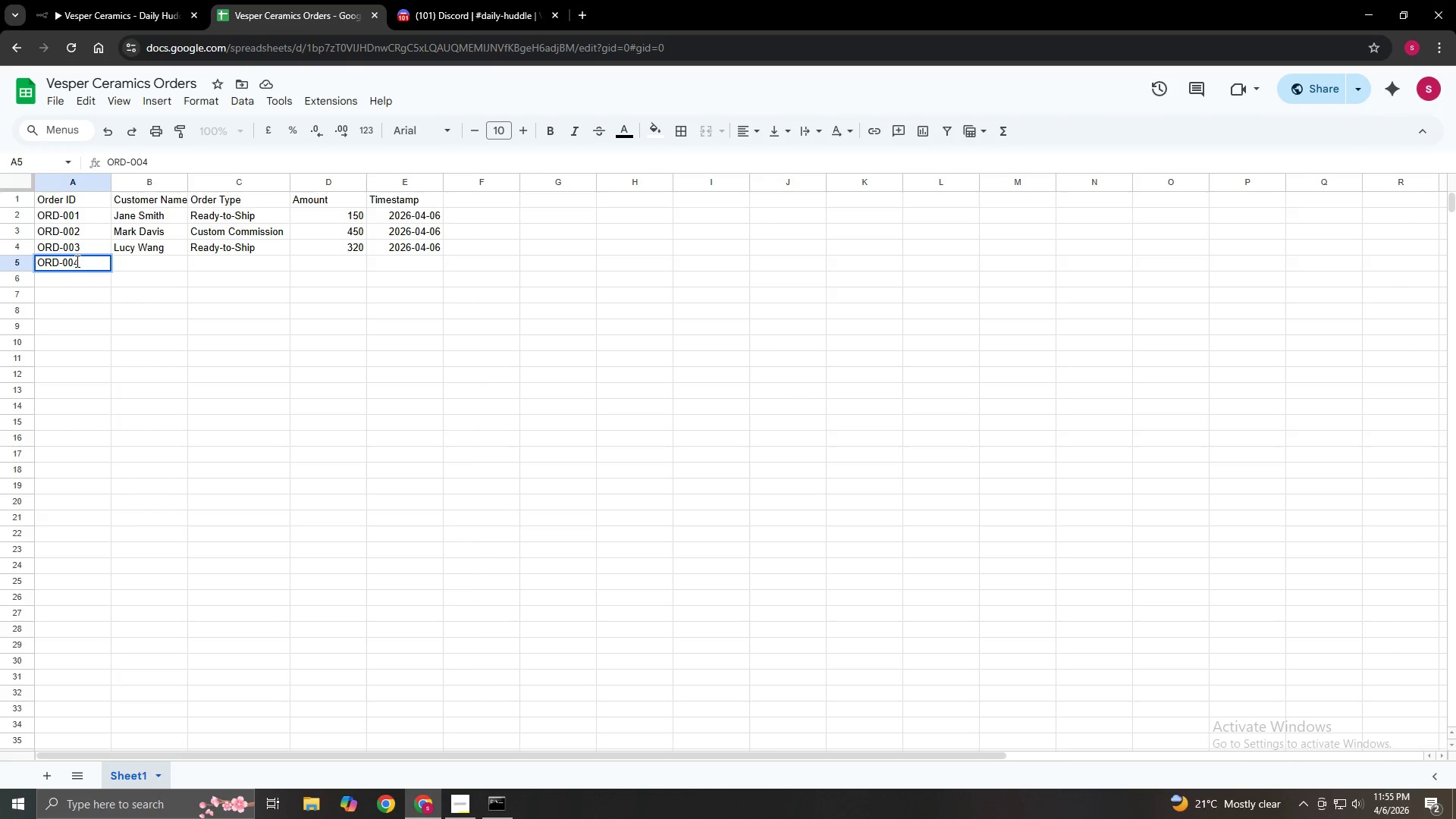 
left_click([145, 263])
 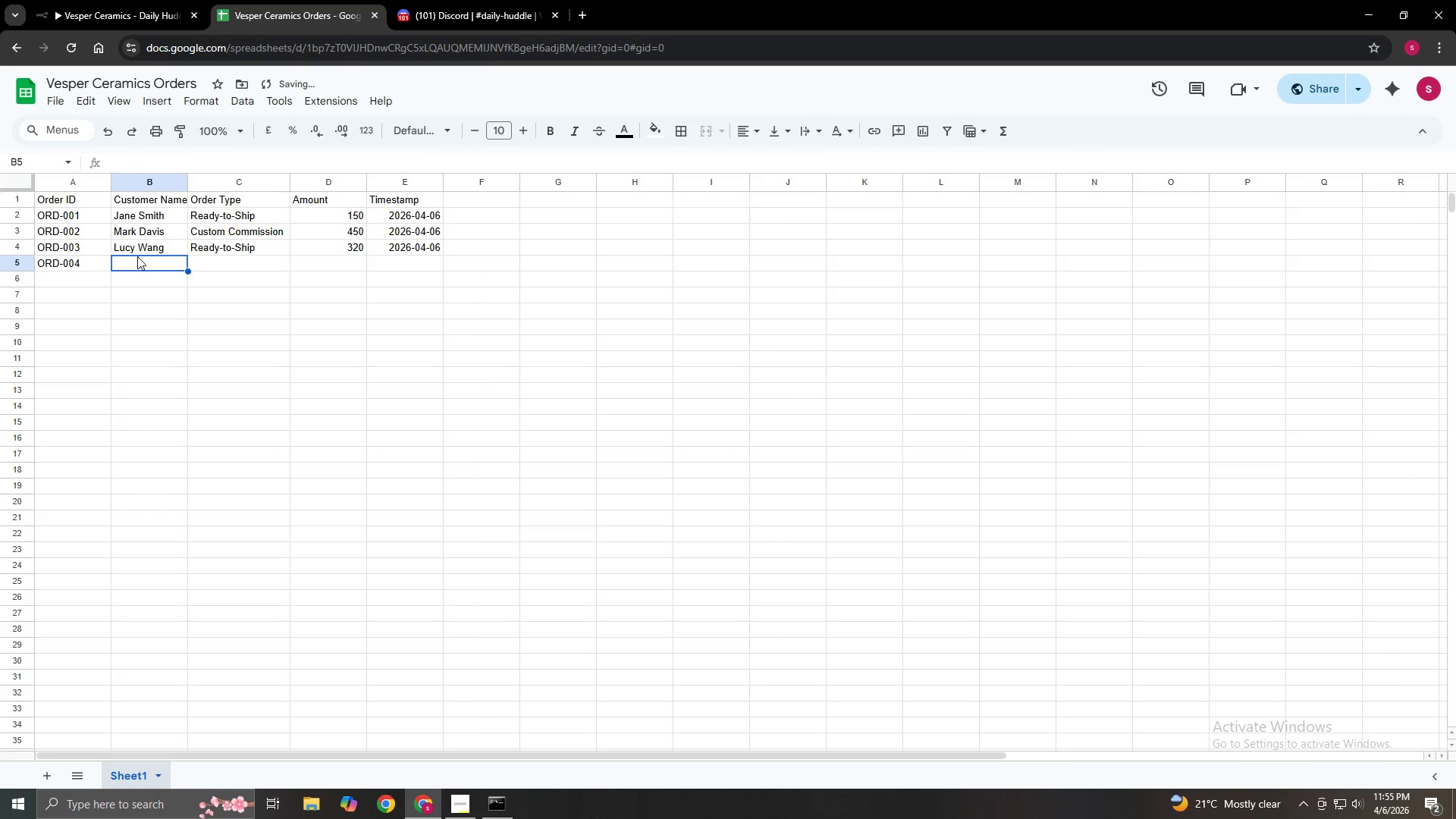 
left_click([127, 261])
 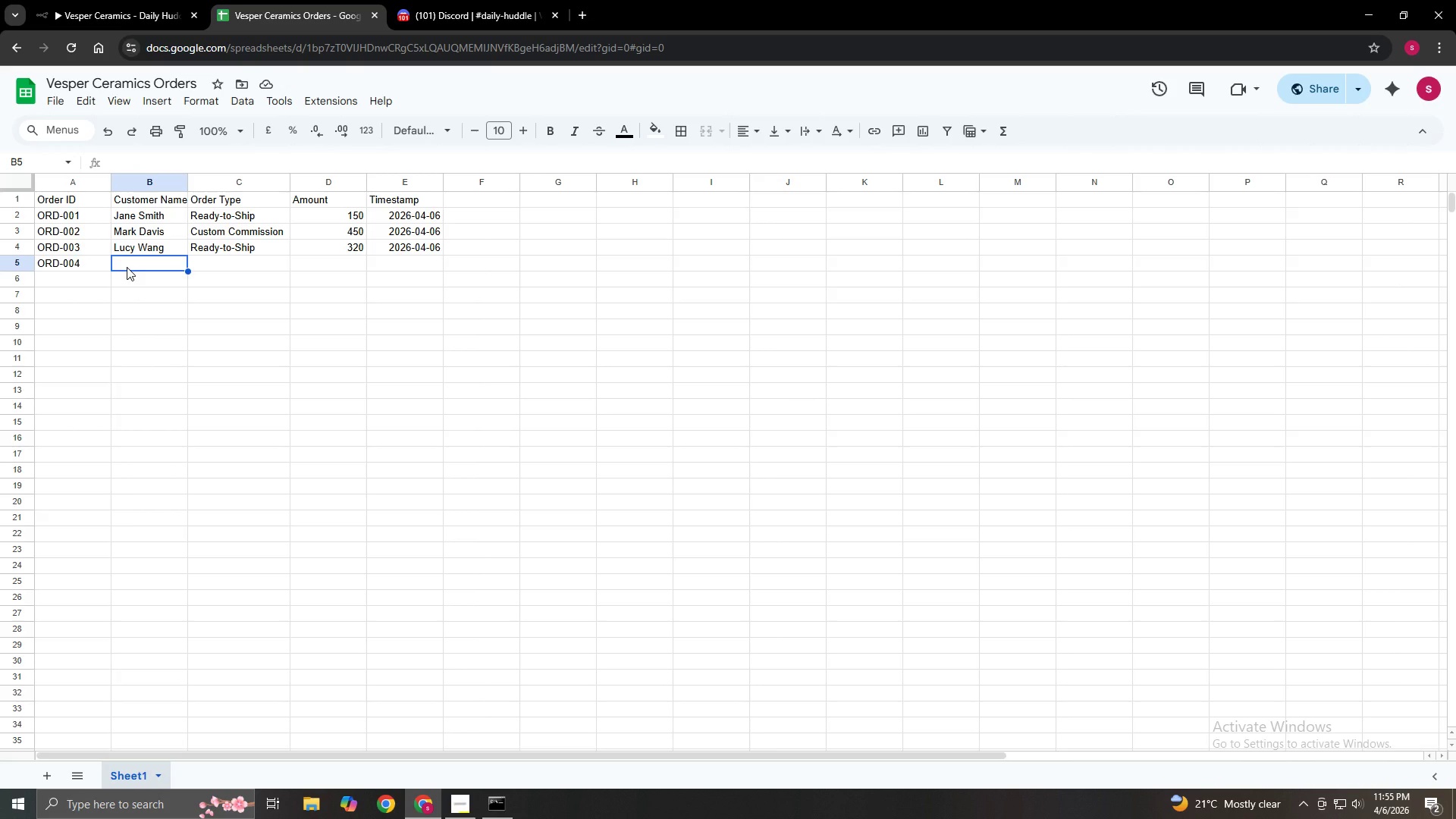 
hold_key(key=ShiftLeft, duration=1.25)
 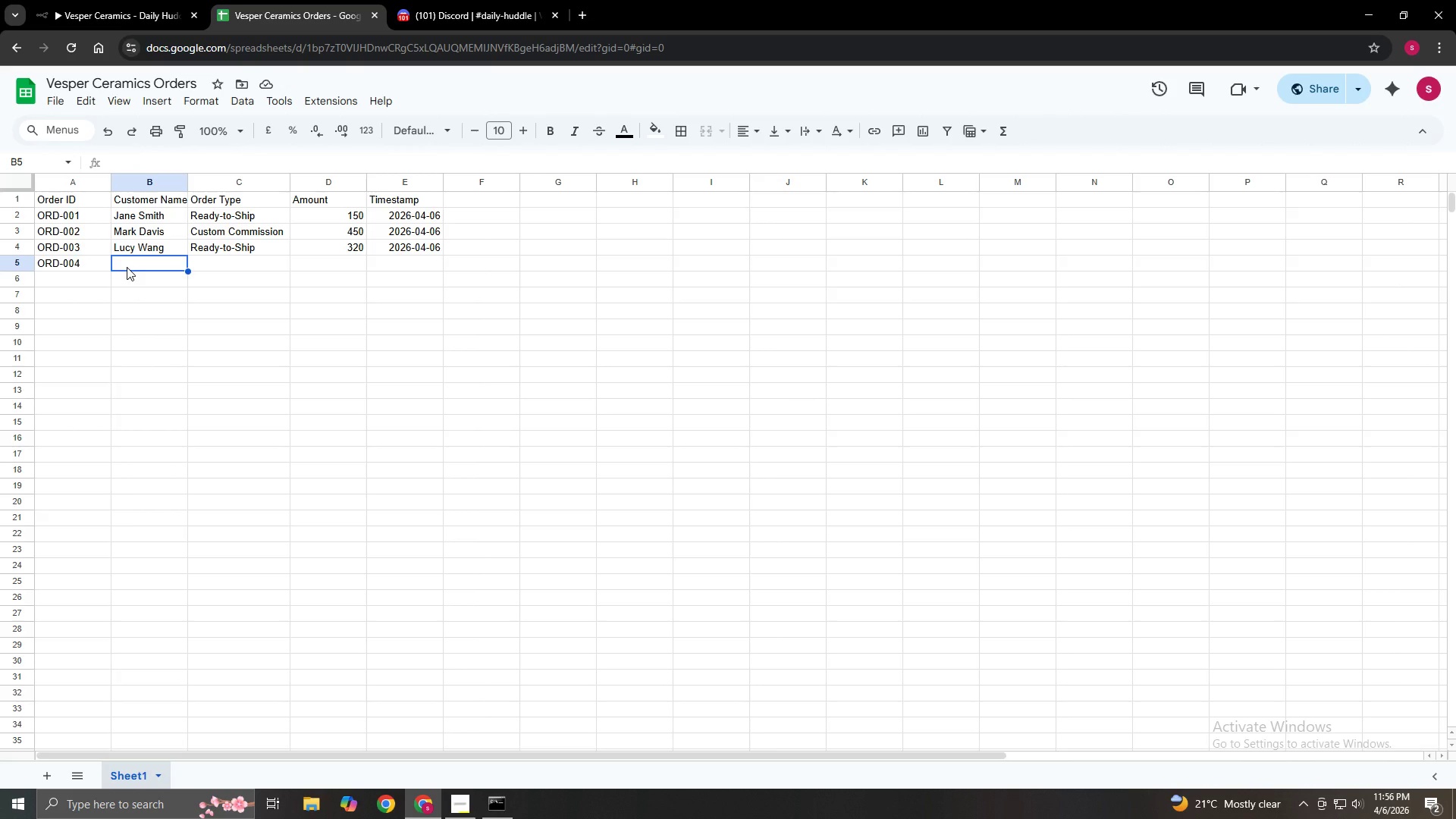 
hold_key(key=ShiftLeft, duration=1.5)
 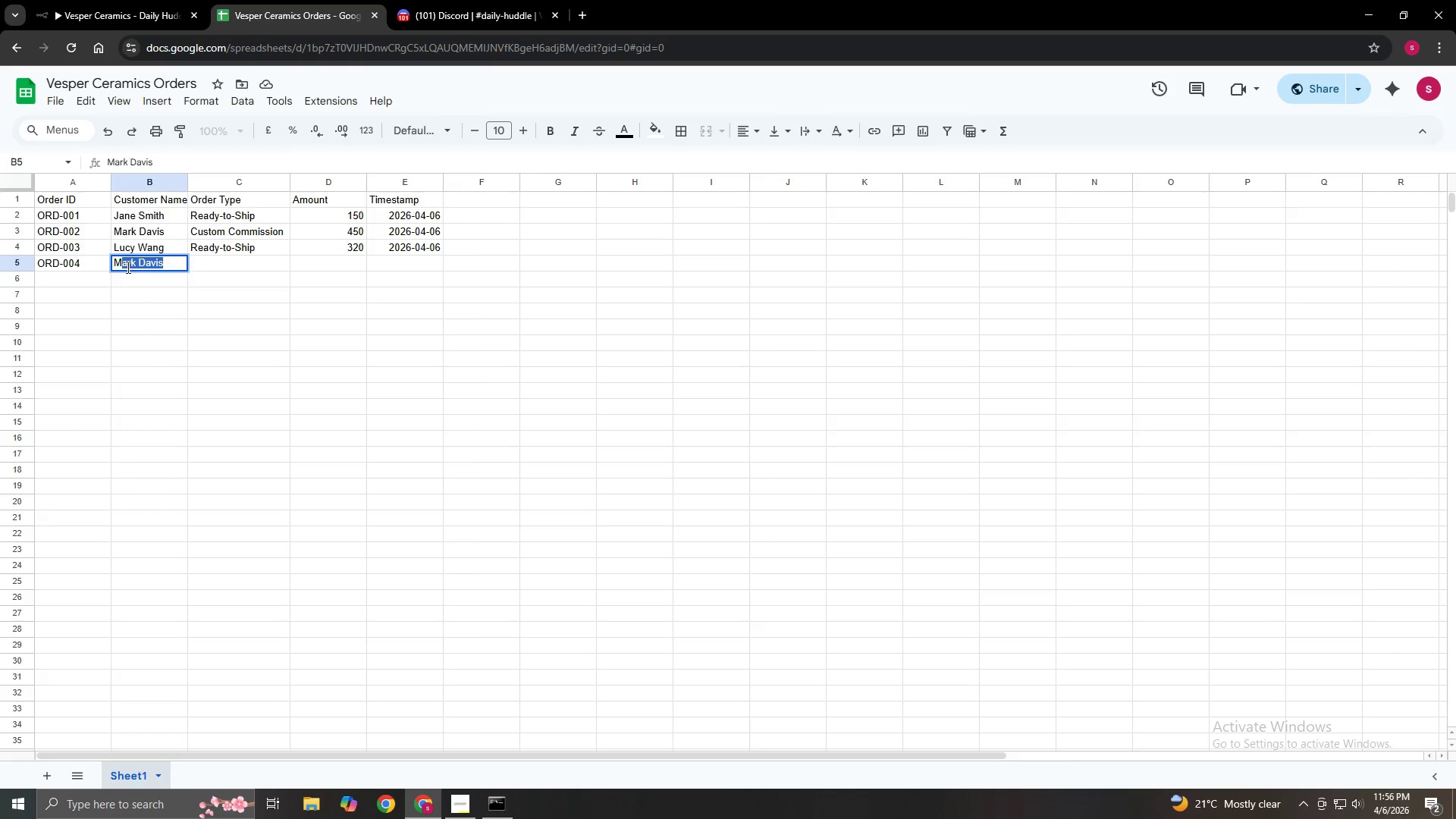 
type(Mar)
 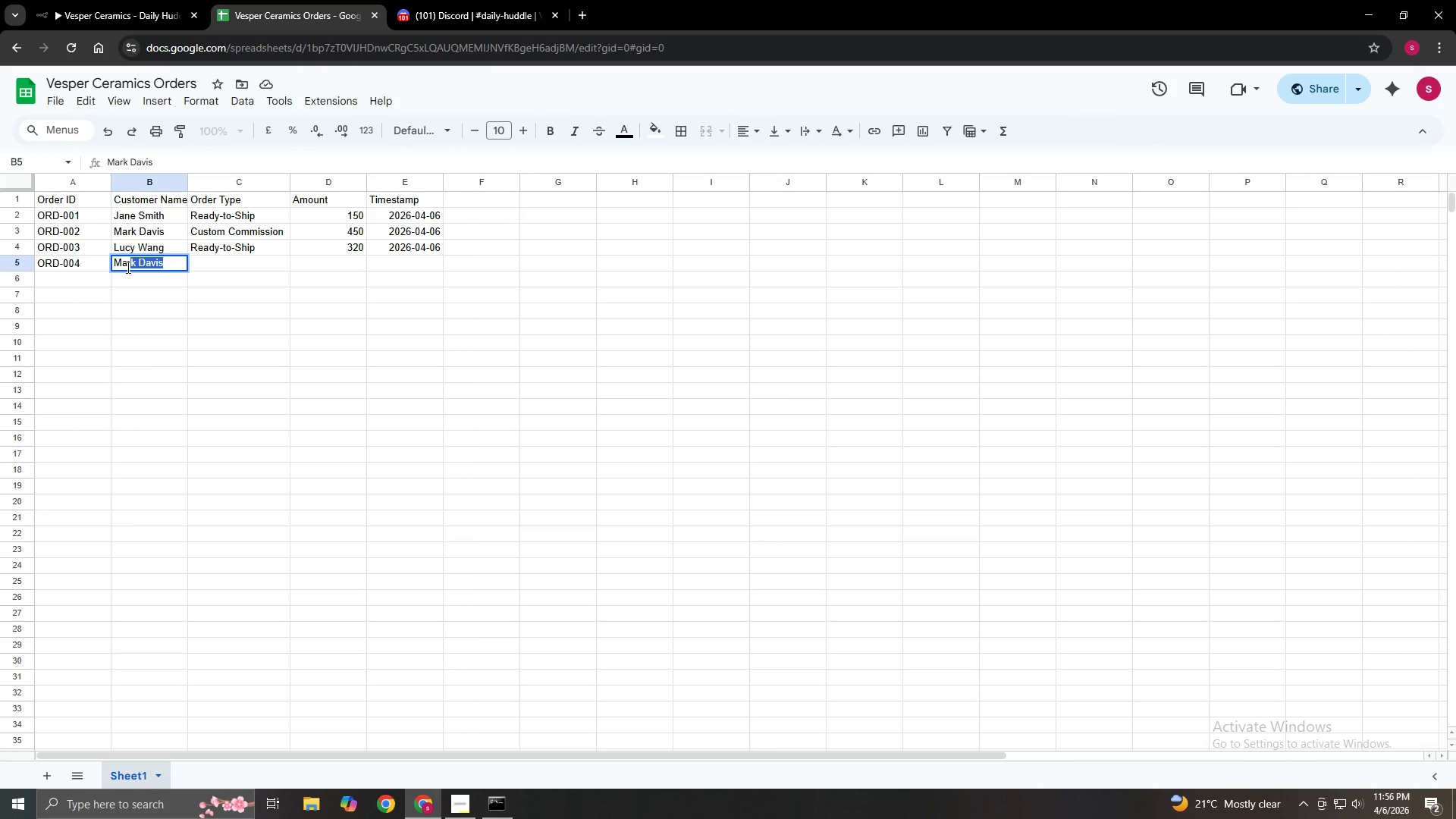 
wait(5.19)
 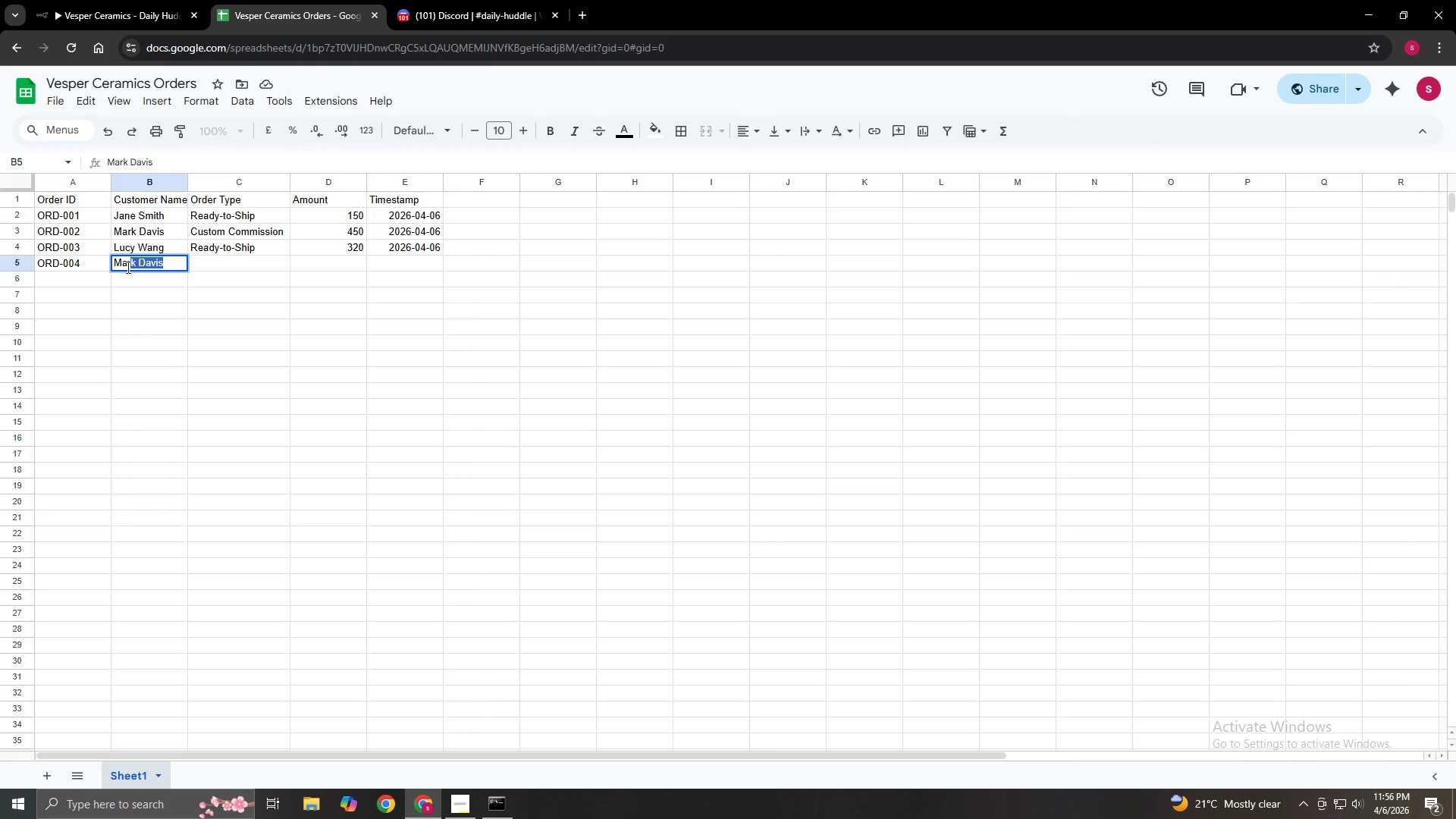 
type(kus Williamson)
 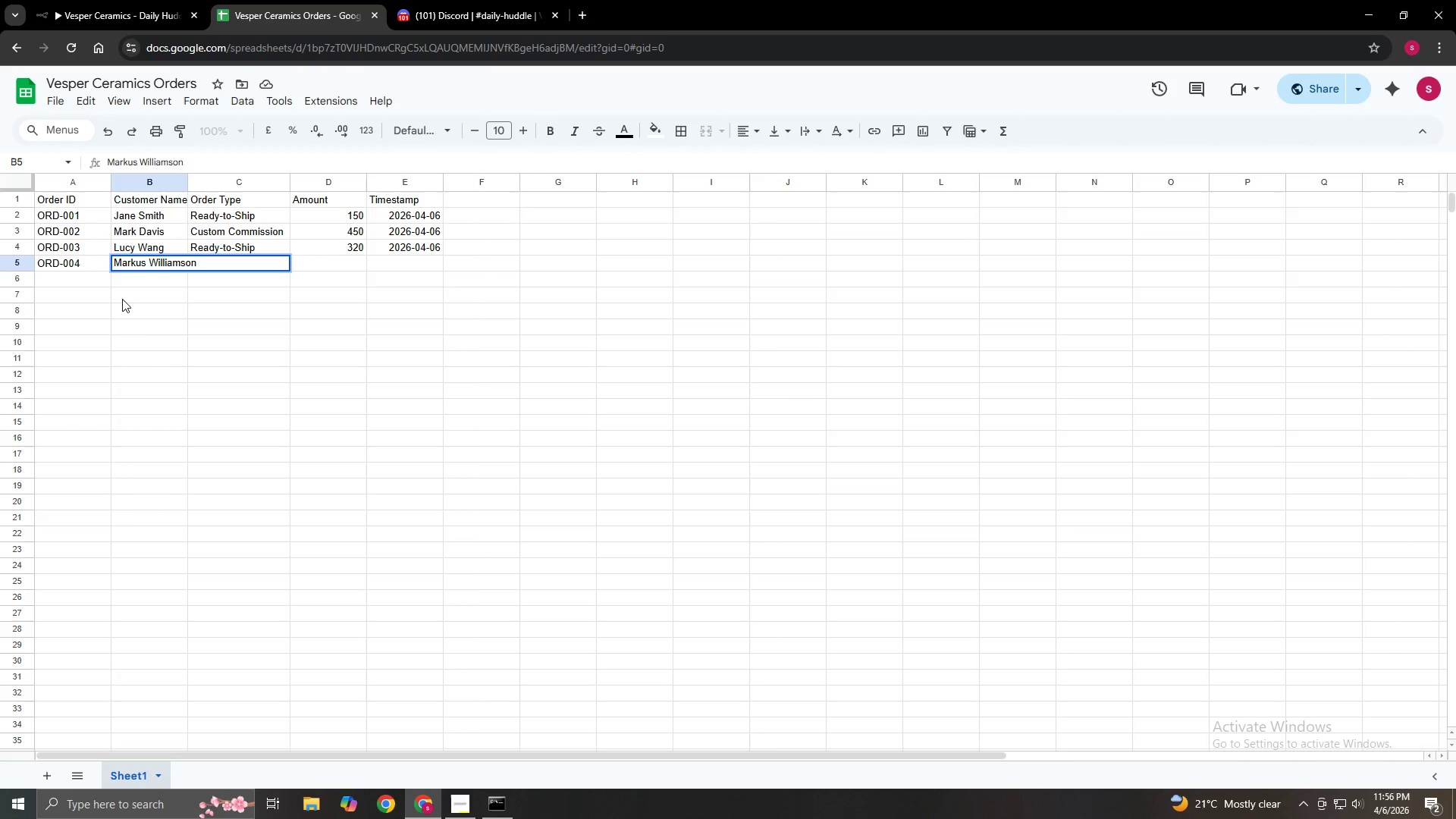 
left_click([252, 256])
 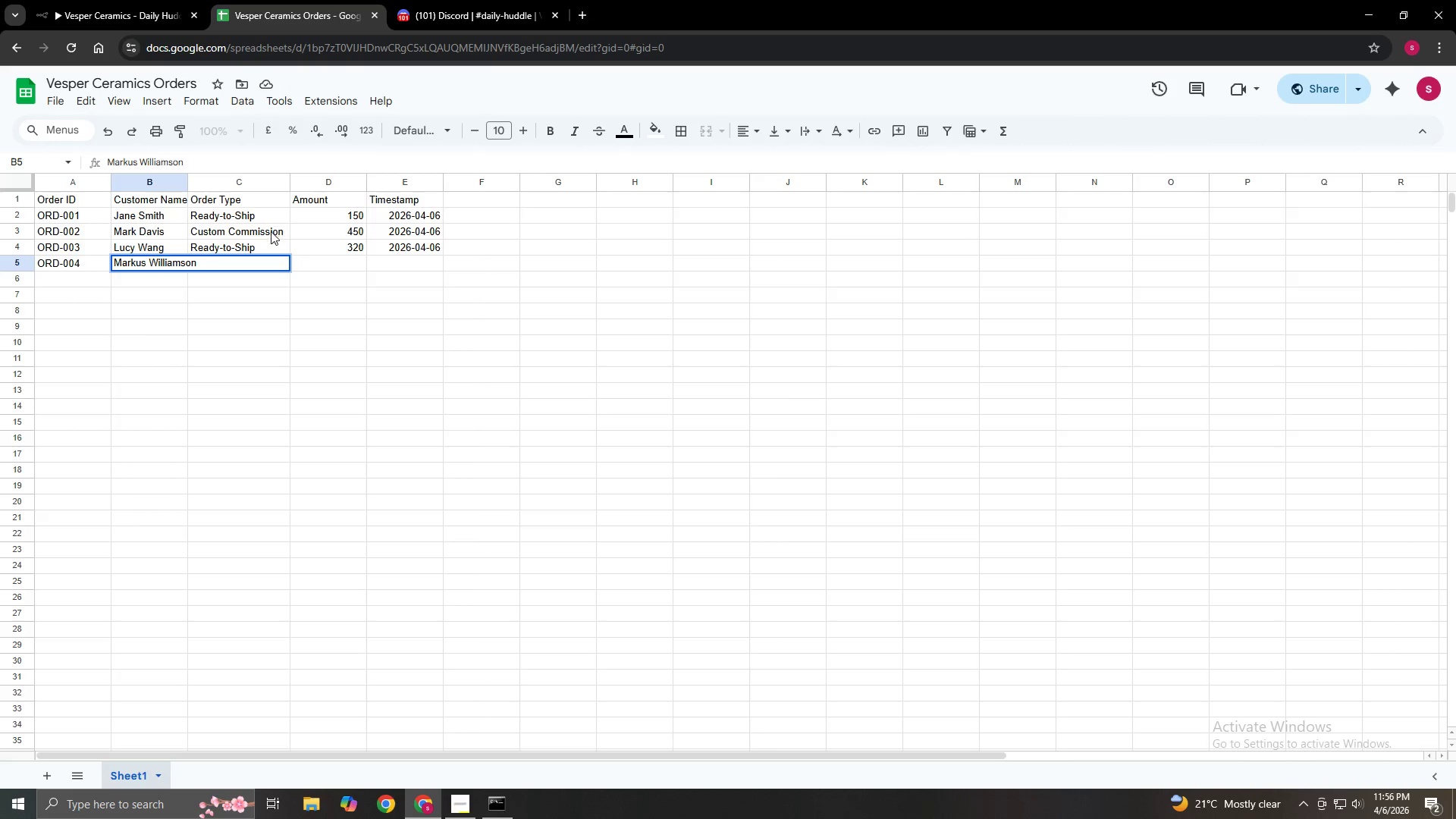 
left_click([275, 238])
 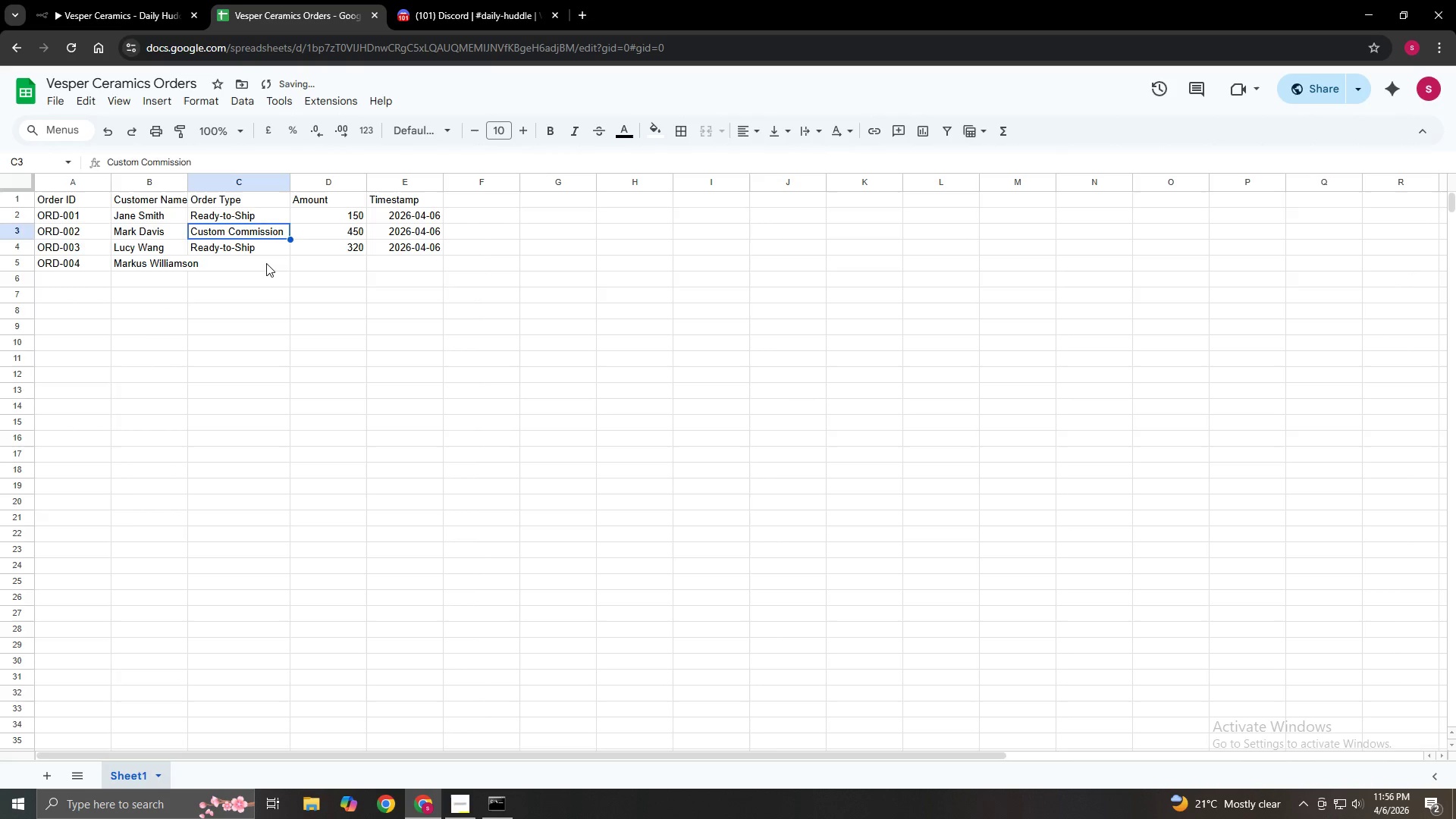 
left_click([266, 263])
 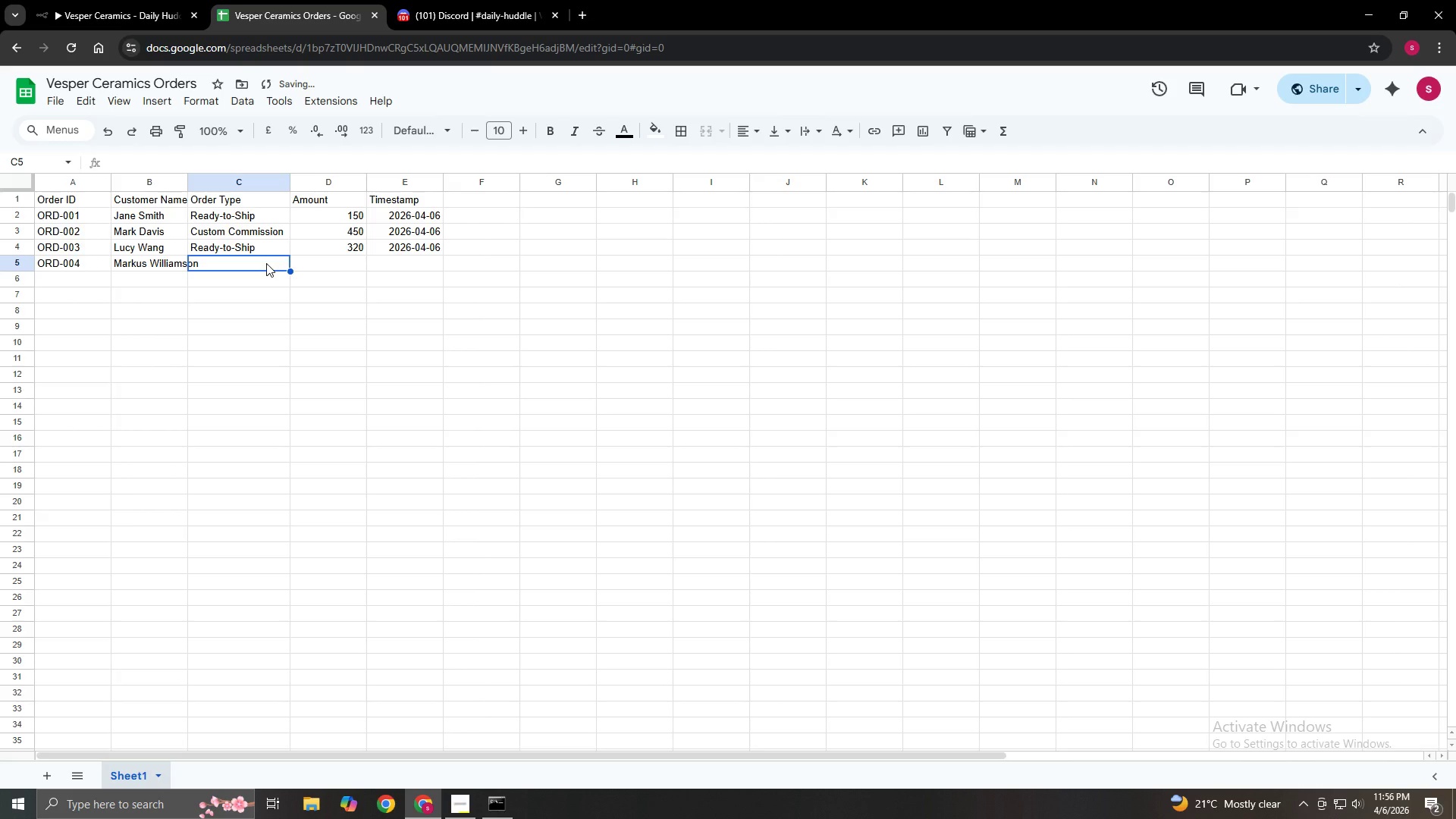 
left_click([266, 263])
 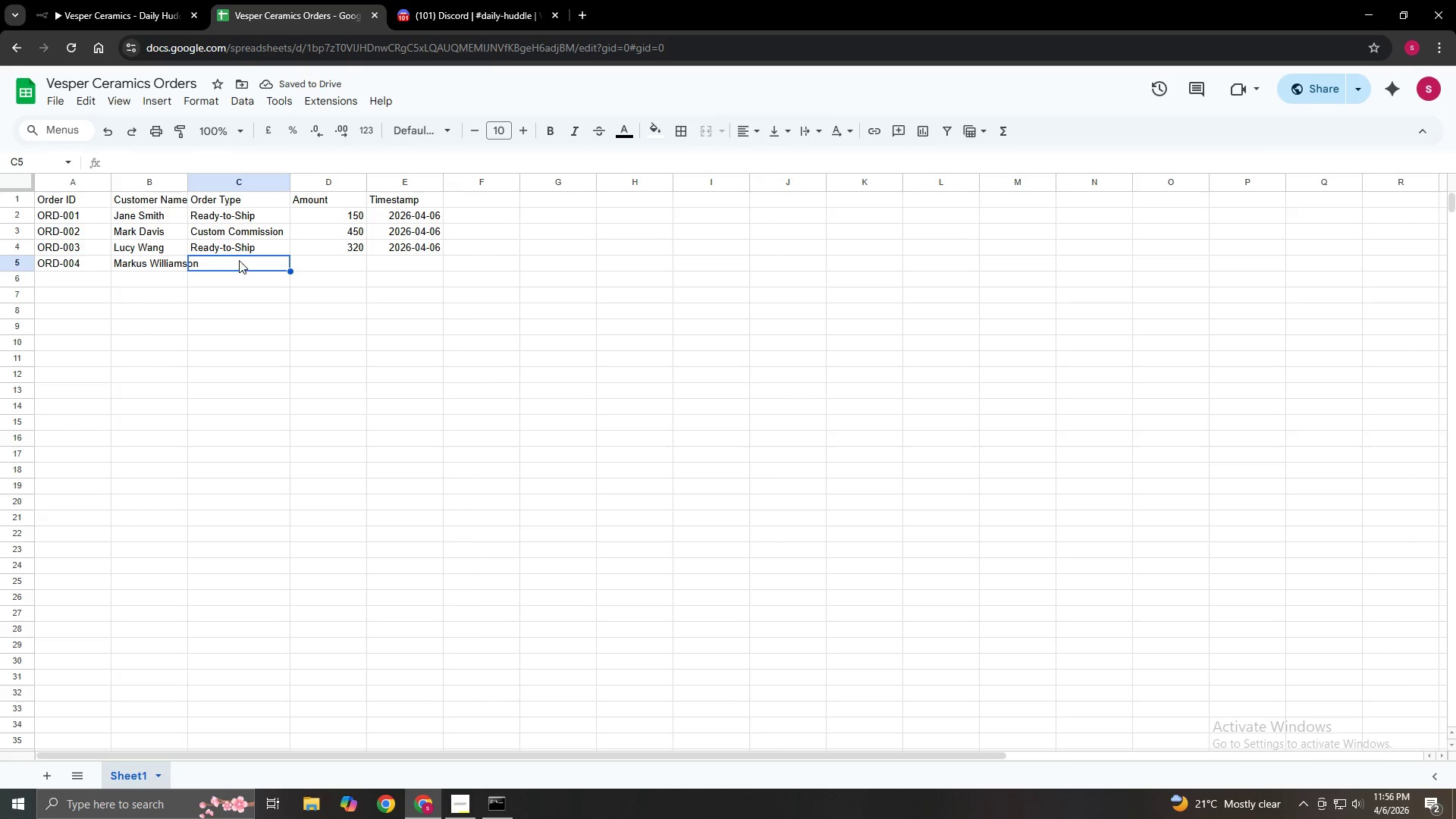 
double_click([238, 260])
 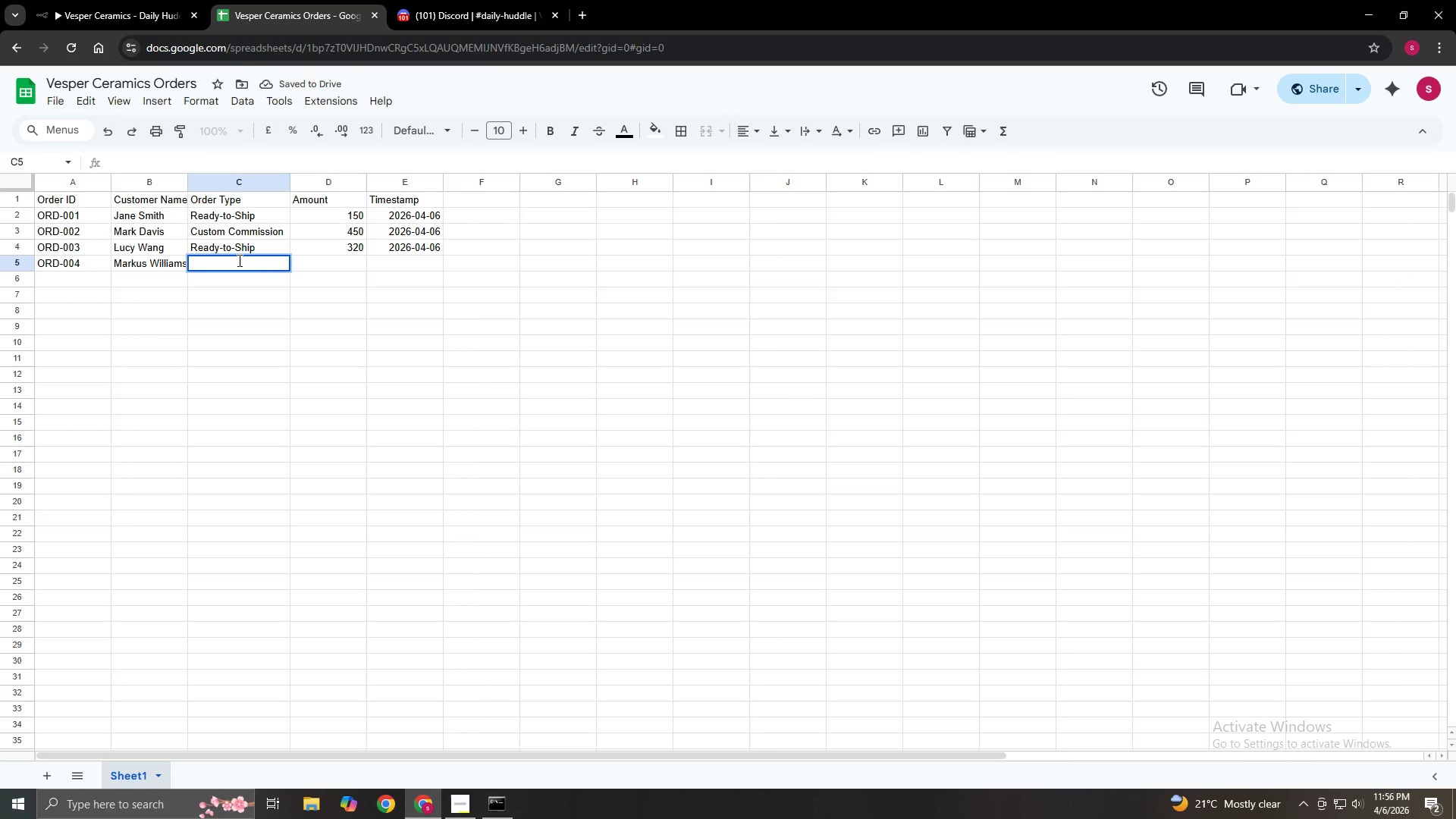 
type(Rea)
 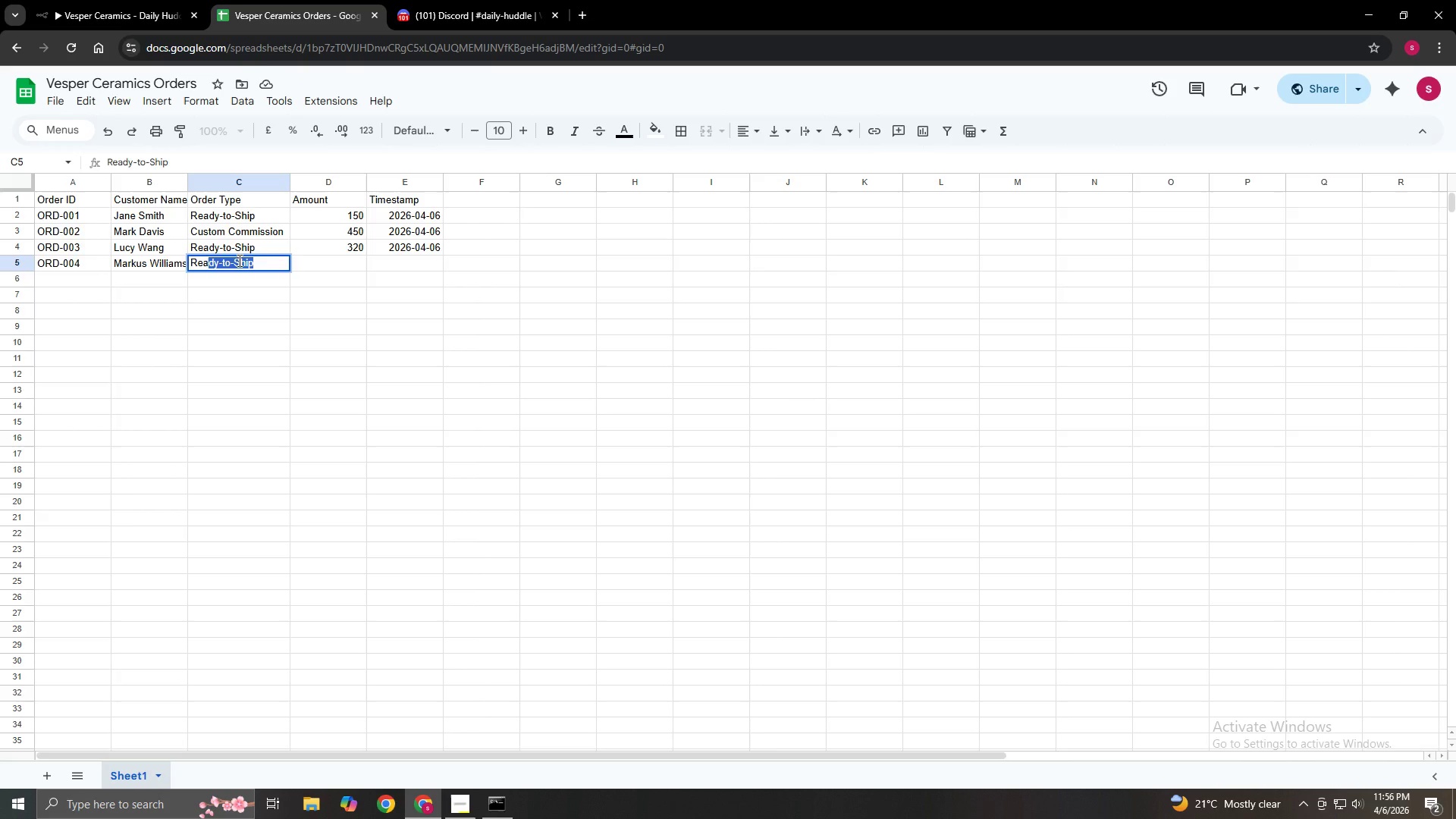 
key(Enter)
 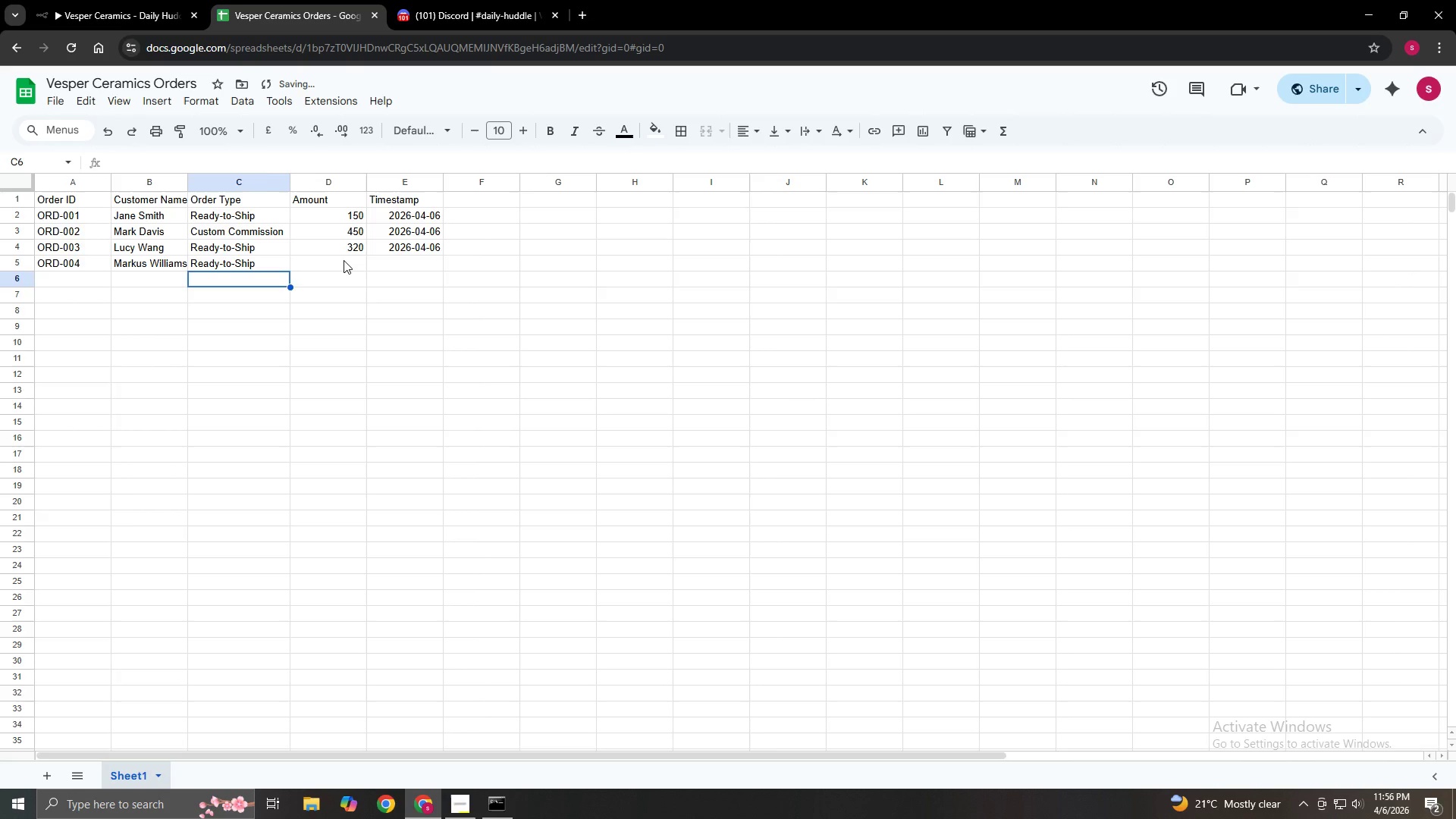 
double_click([340, 260])
 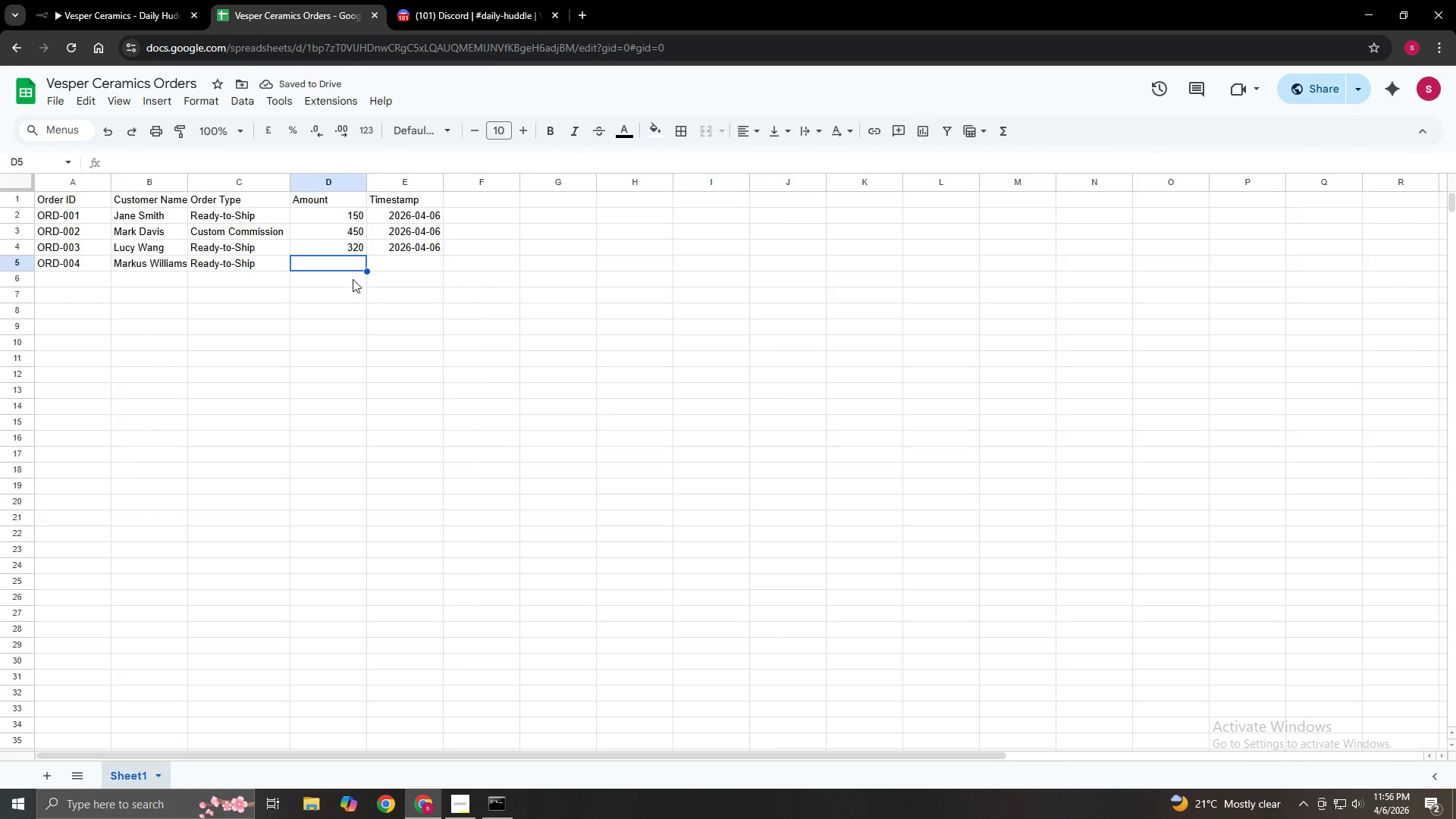 
type(515)
 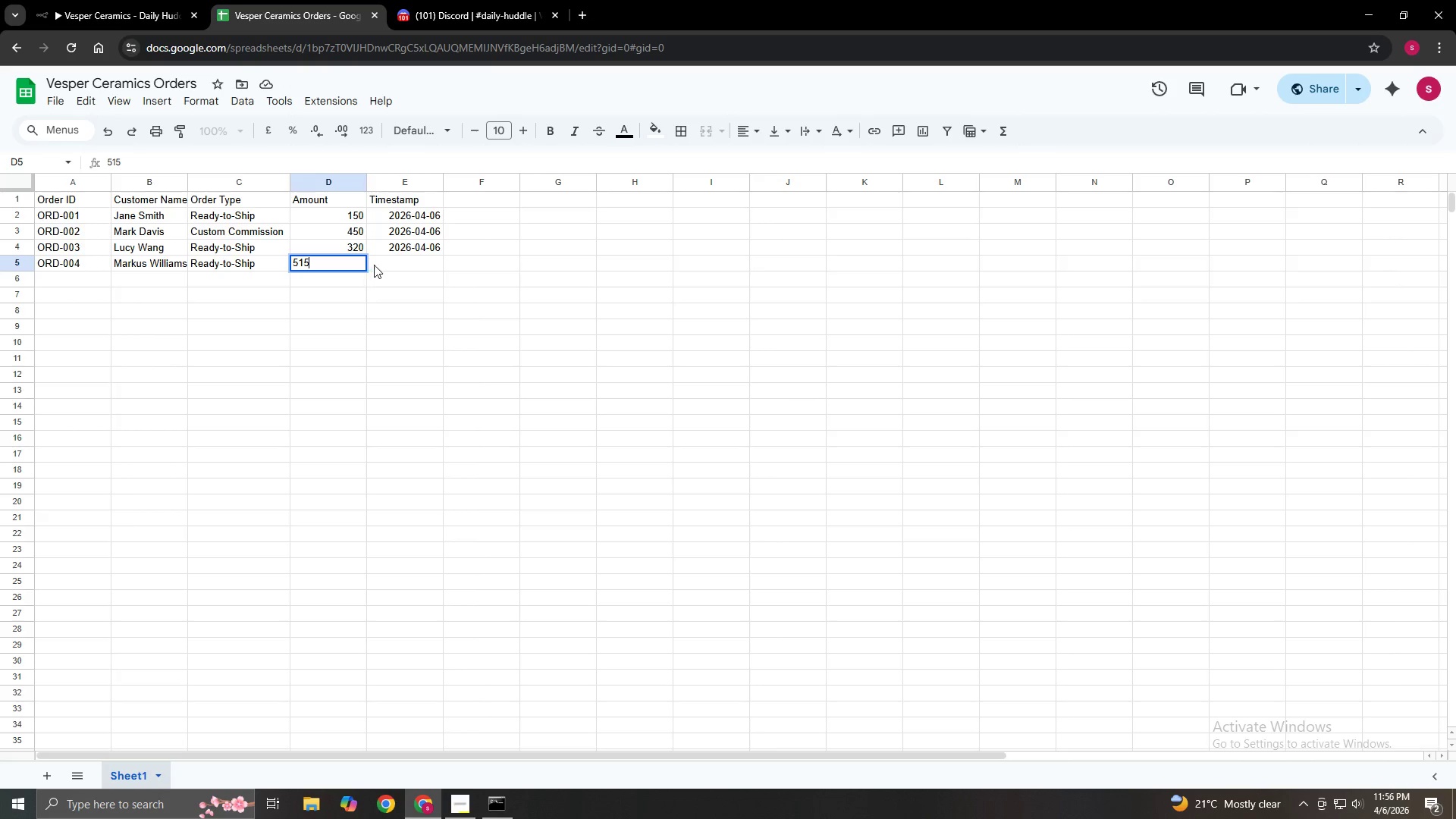 
left_click([381, 262])
 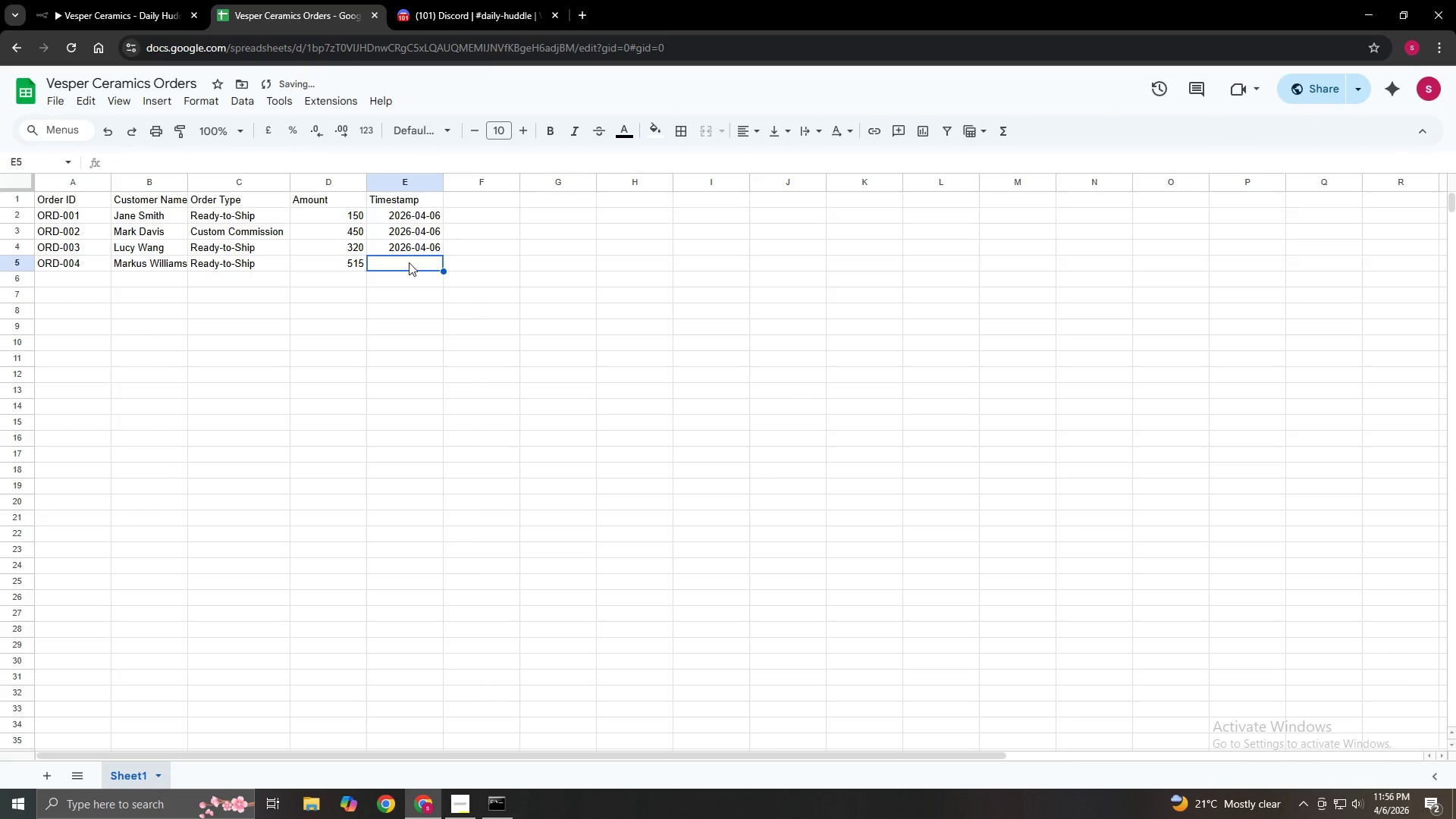 
left_click([409, 262])
 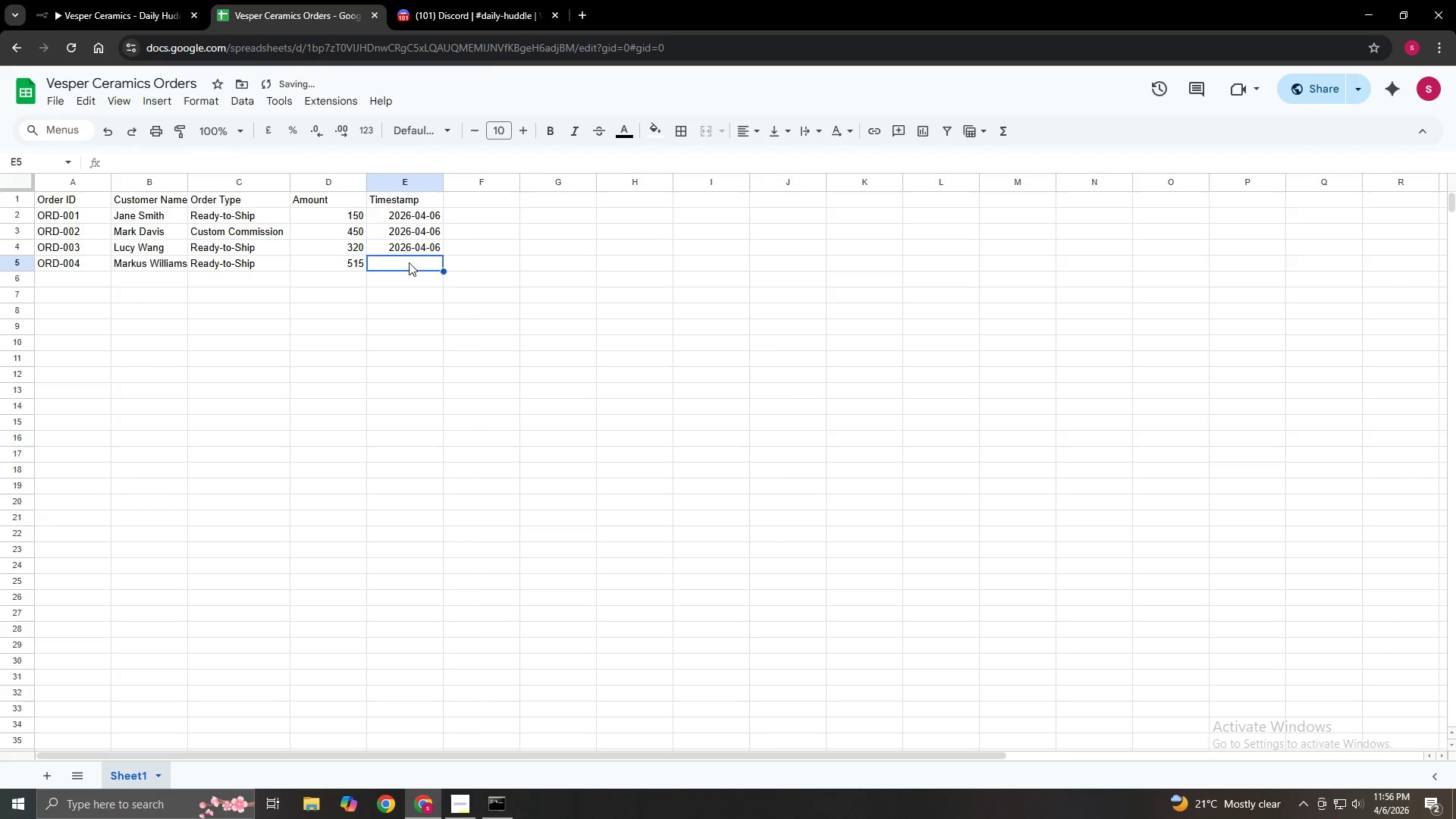 
type(29)
key(Backspace)
type(015)
key(Backspace)
key(Backspace)
type(26-04-06)
 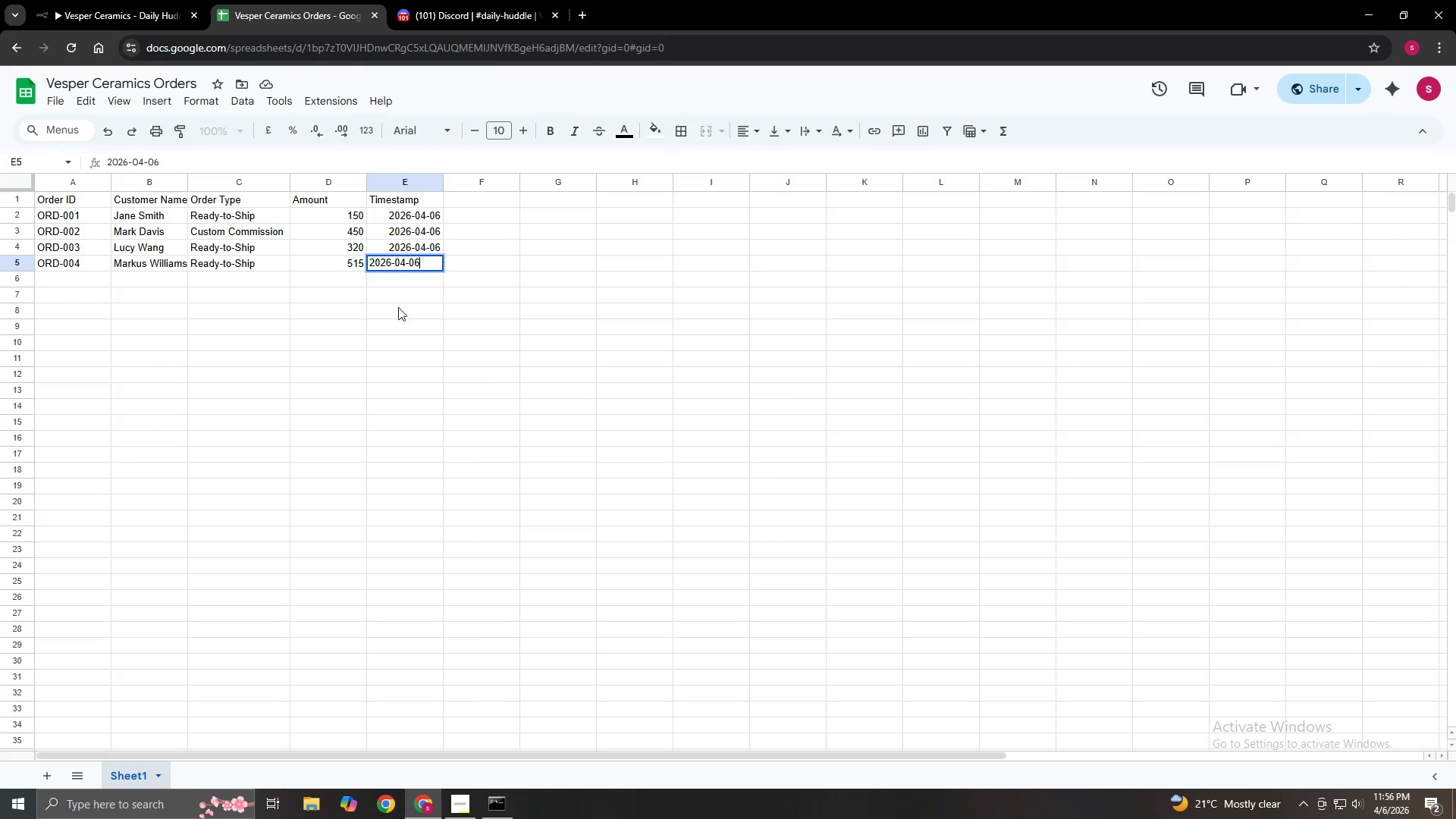 
left_click([46, 275])
 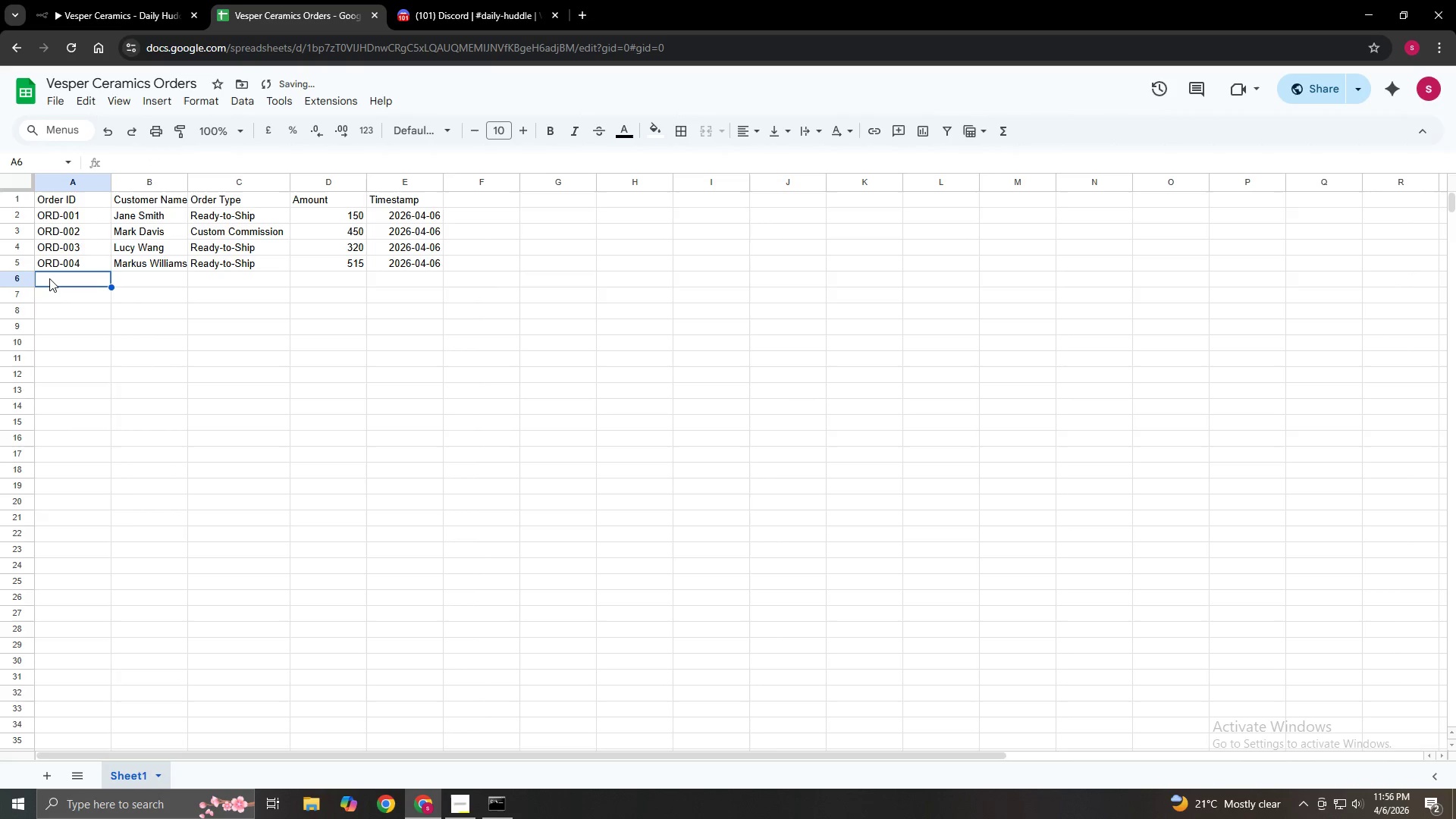 
double_click([49, 278])
 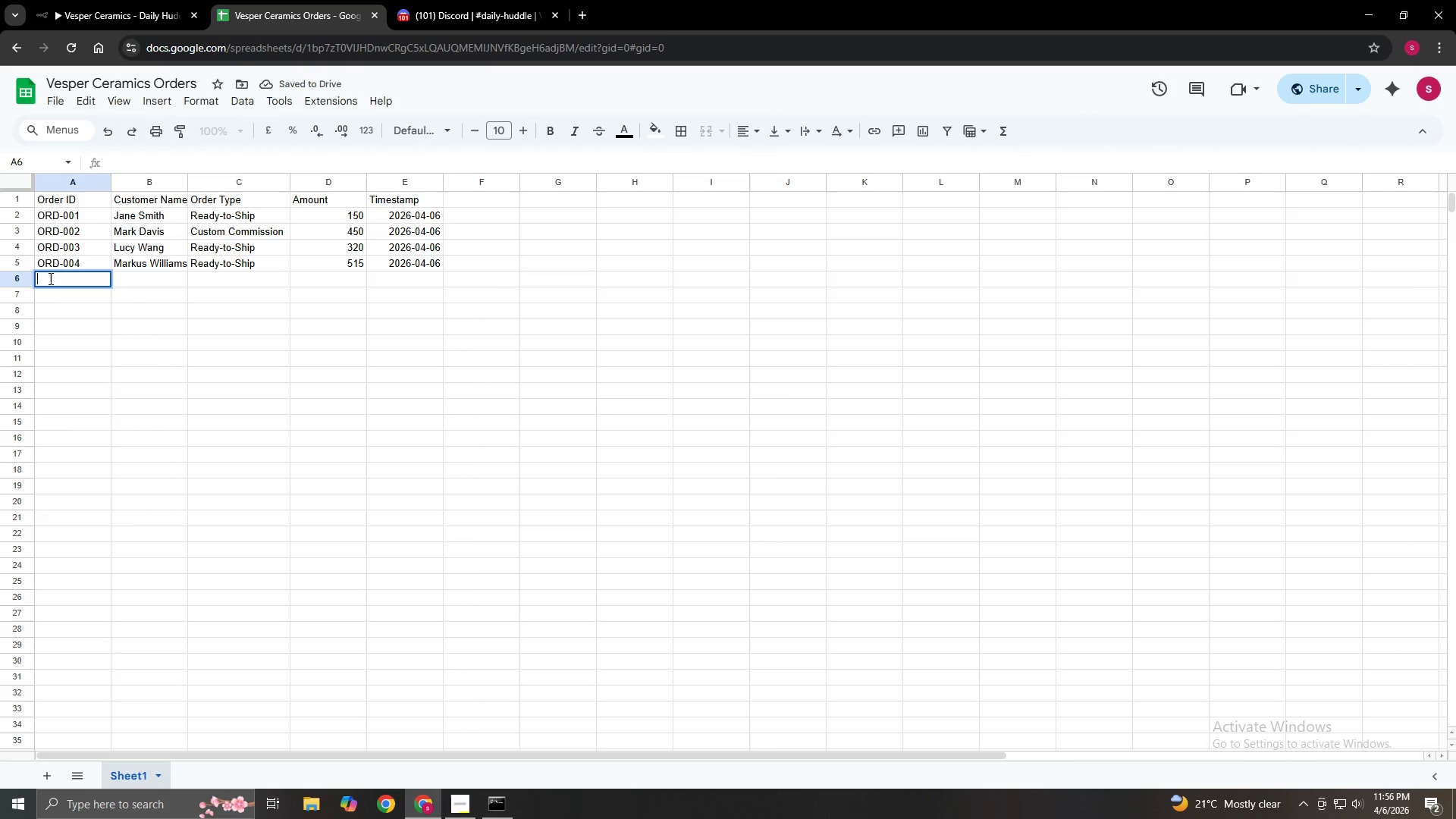 
type(Ord)
key(Backspace)
key(Backspace)
 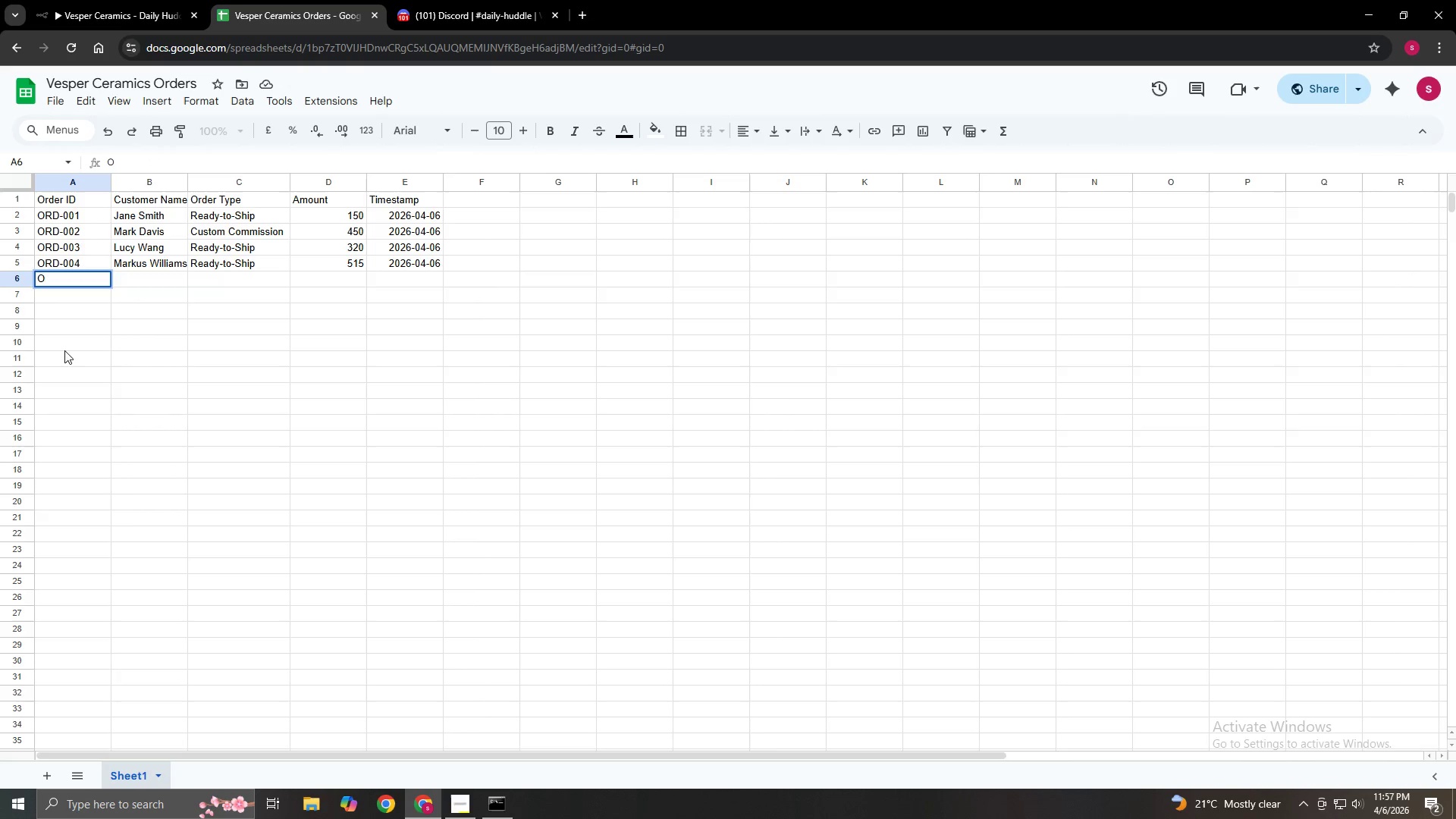 
type(RD )
key(Backspace)
type(- )
key(Backspace)
type(005)
 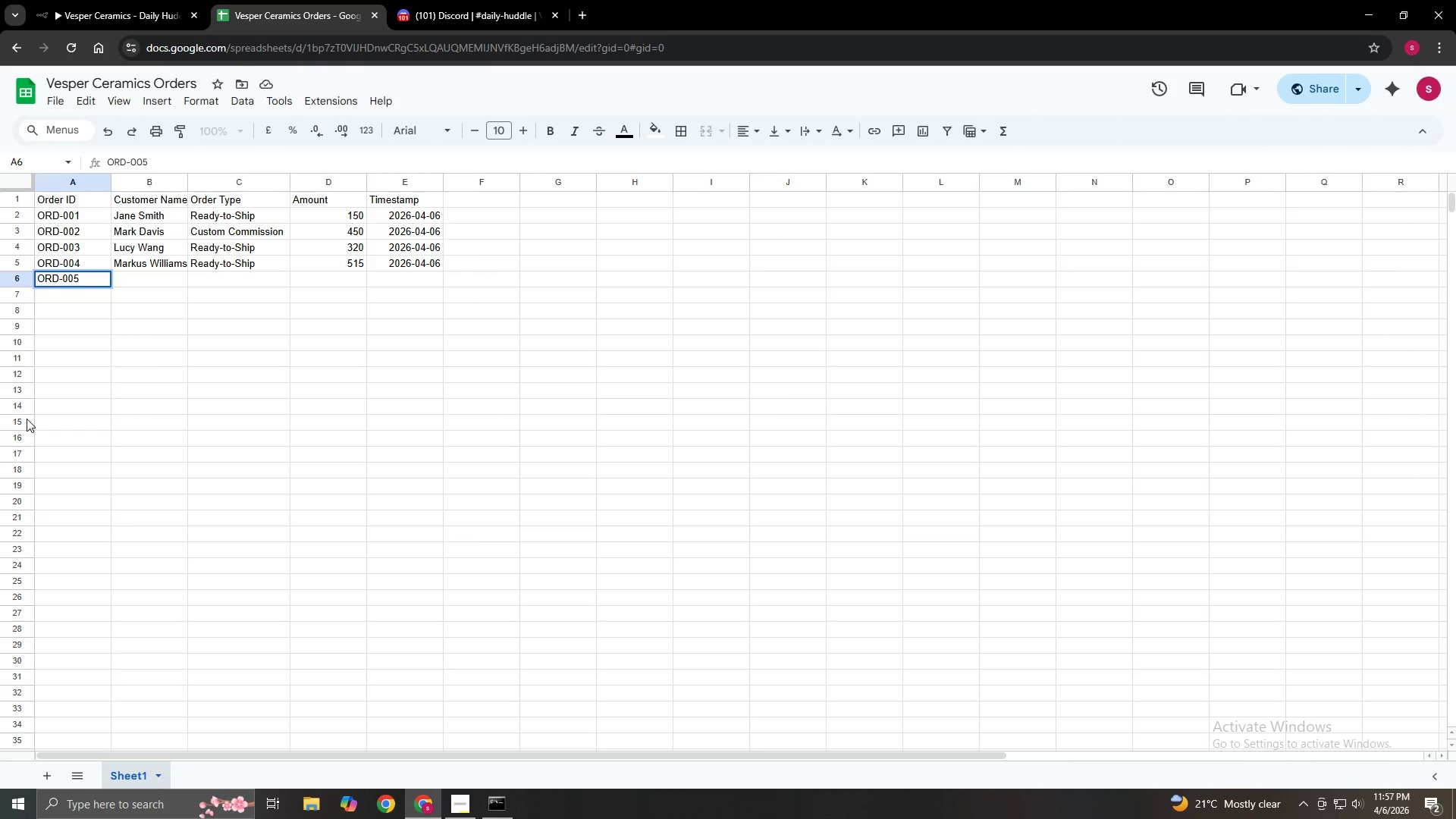 
key(ArrowRight)
 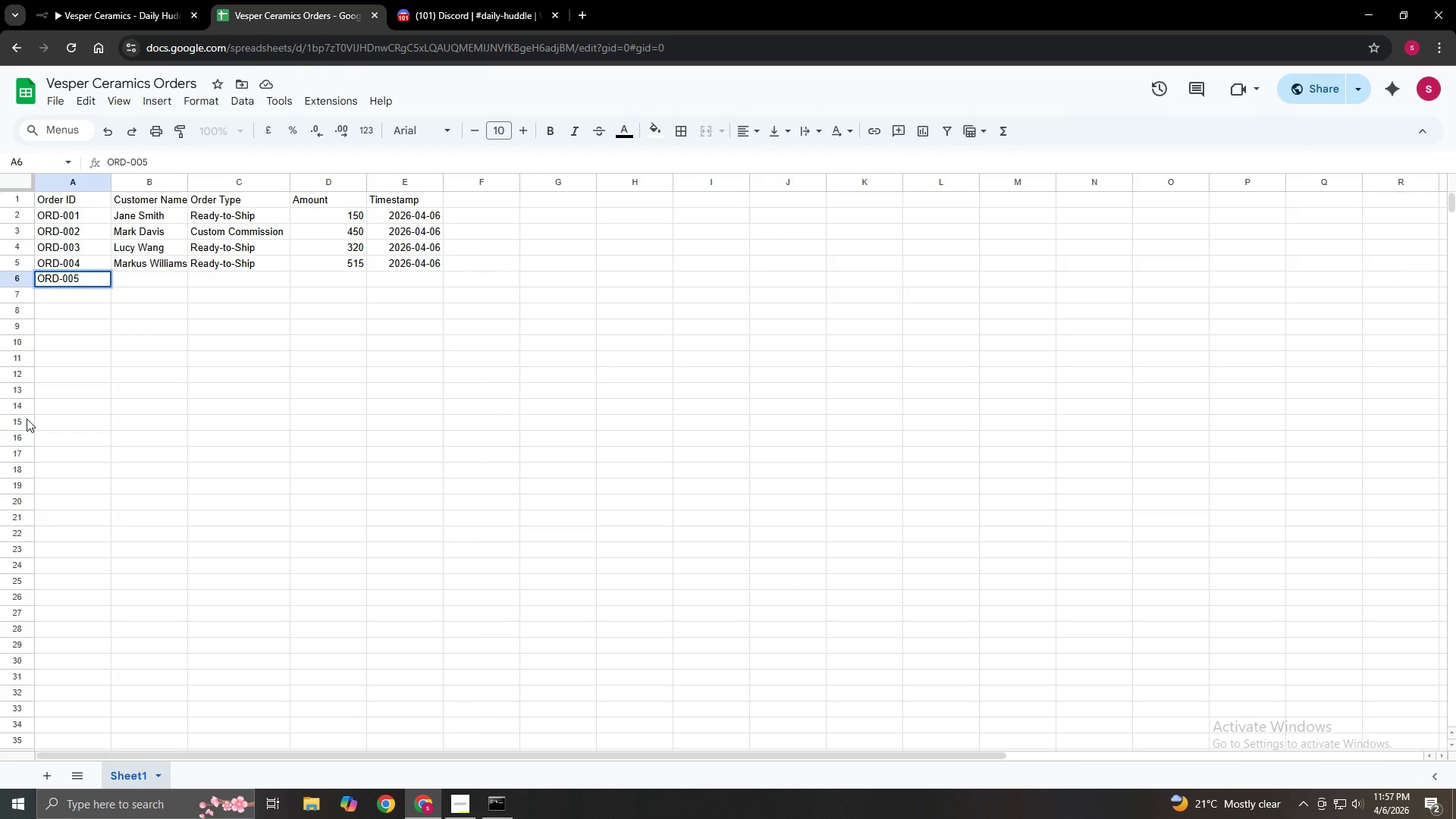 
key(ArrowRight)
 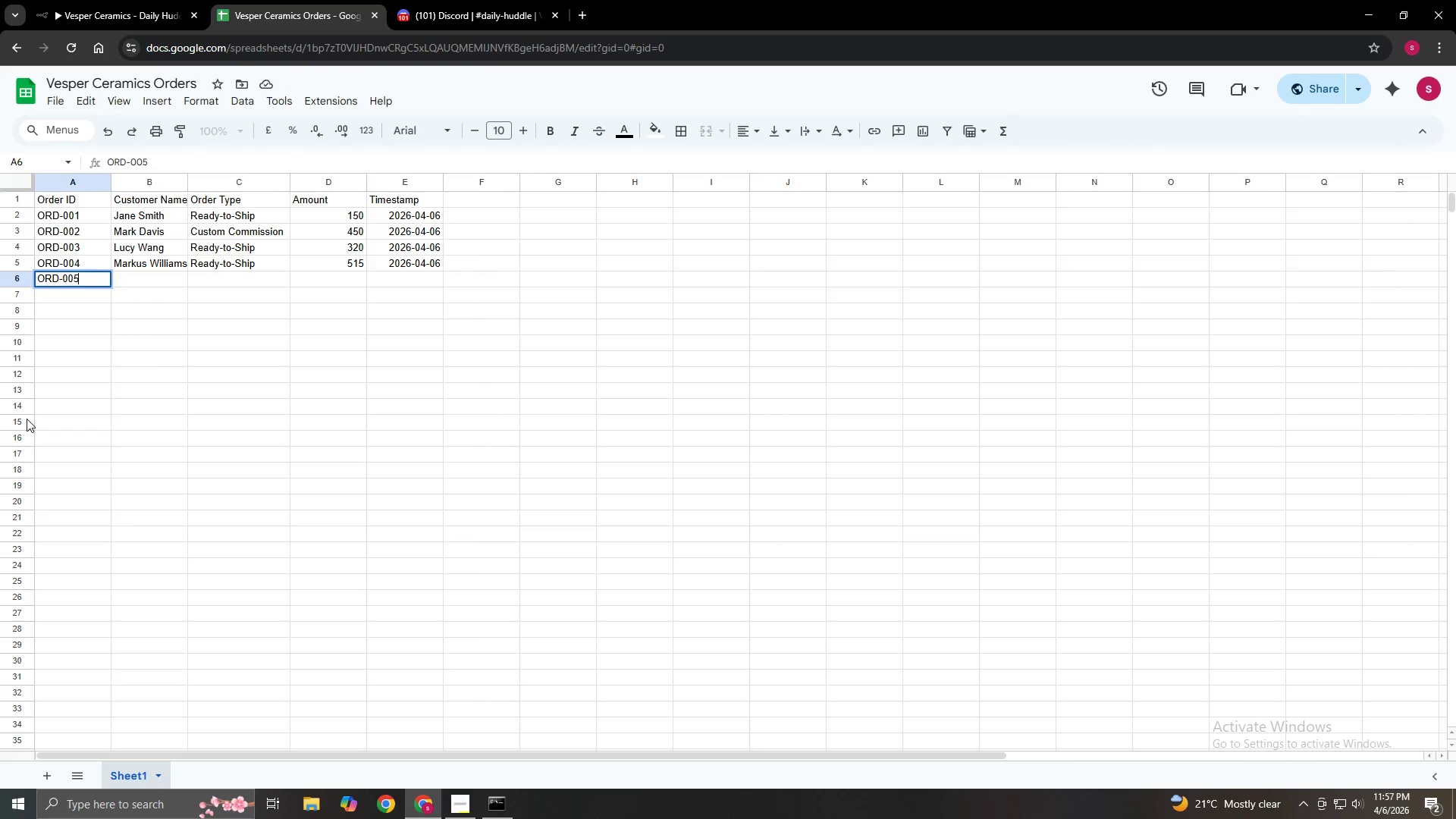 
key(Tab)
 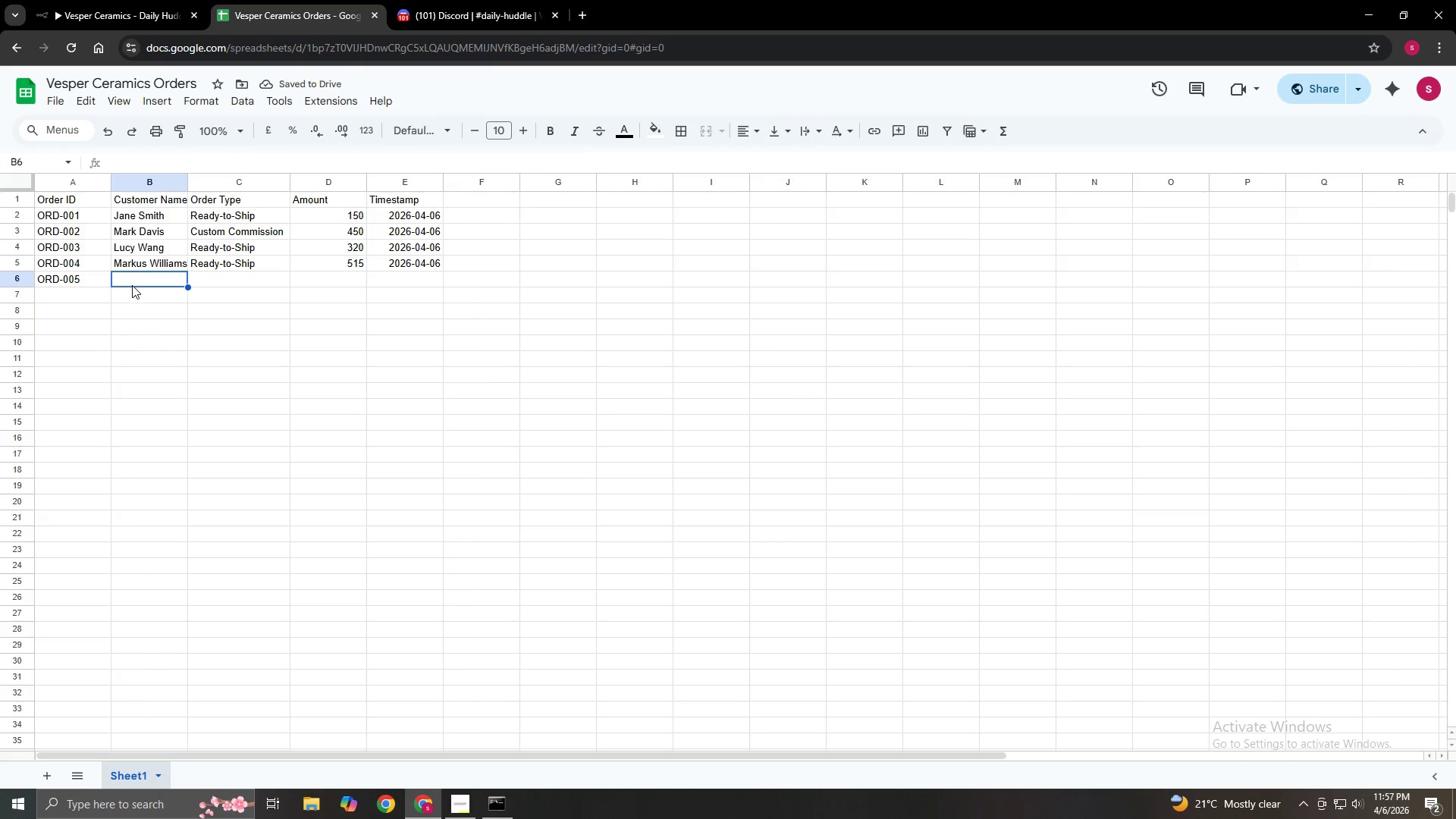 
left_click([129, 277])
 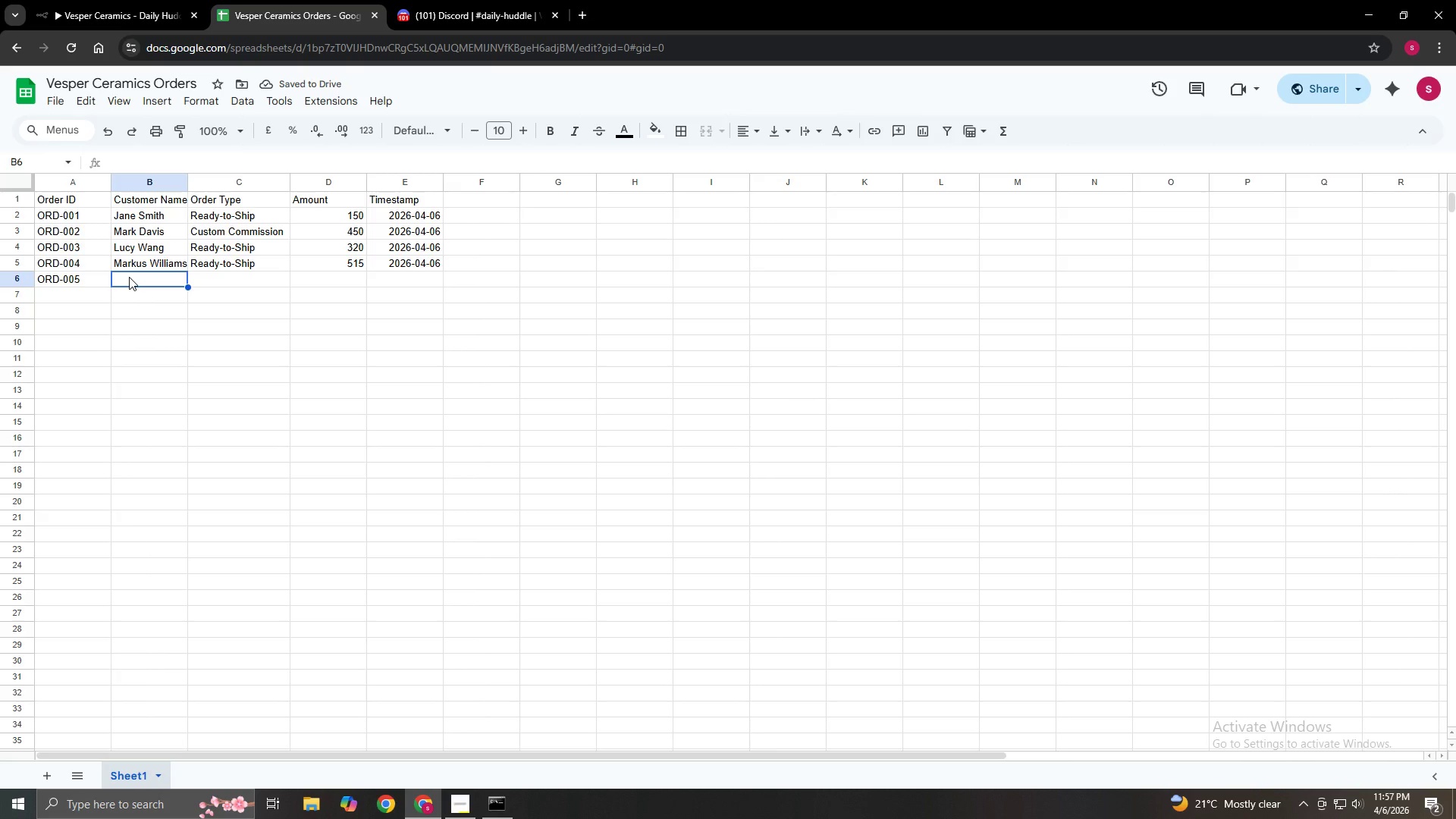 
left_click([129, 277])
 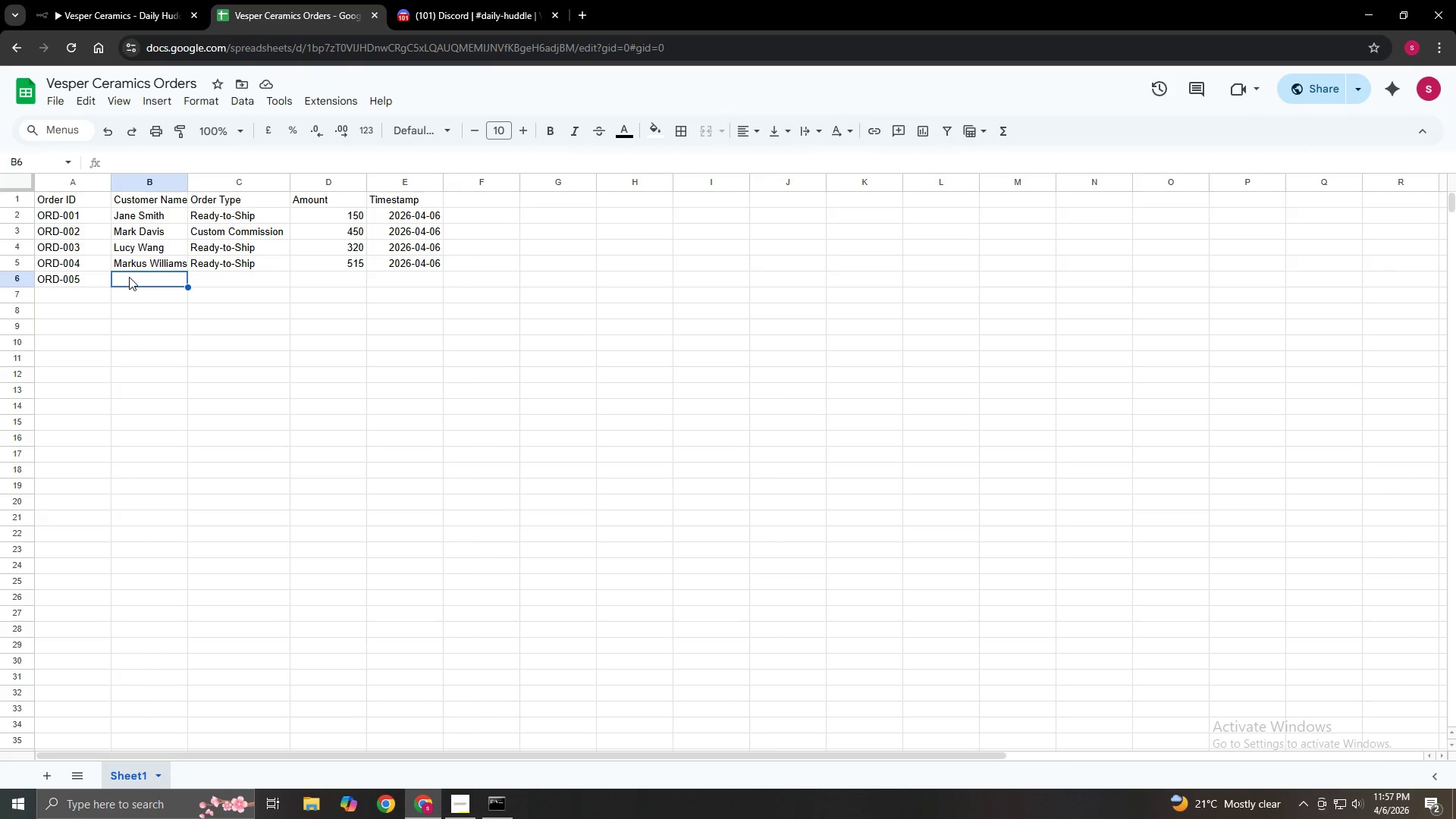 
type(Ashley )
 